 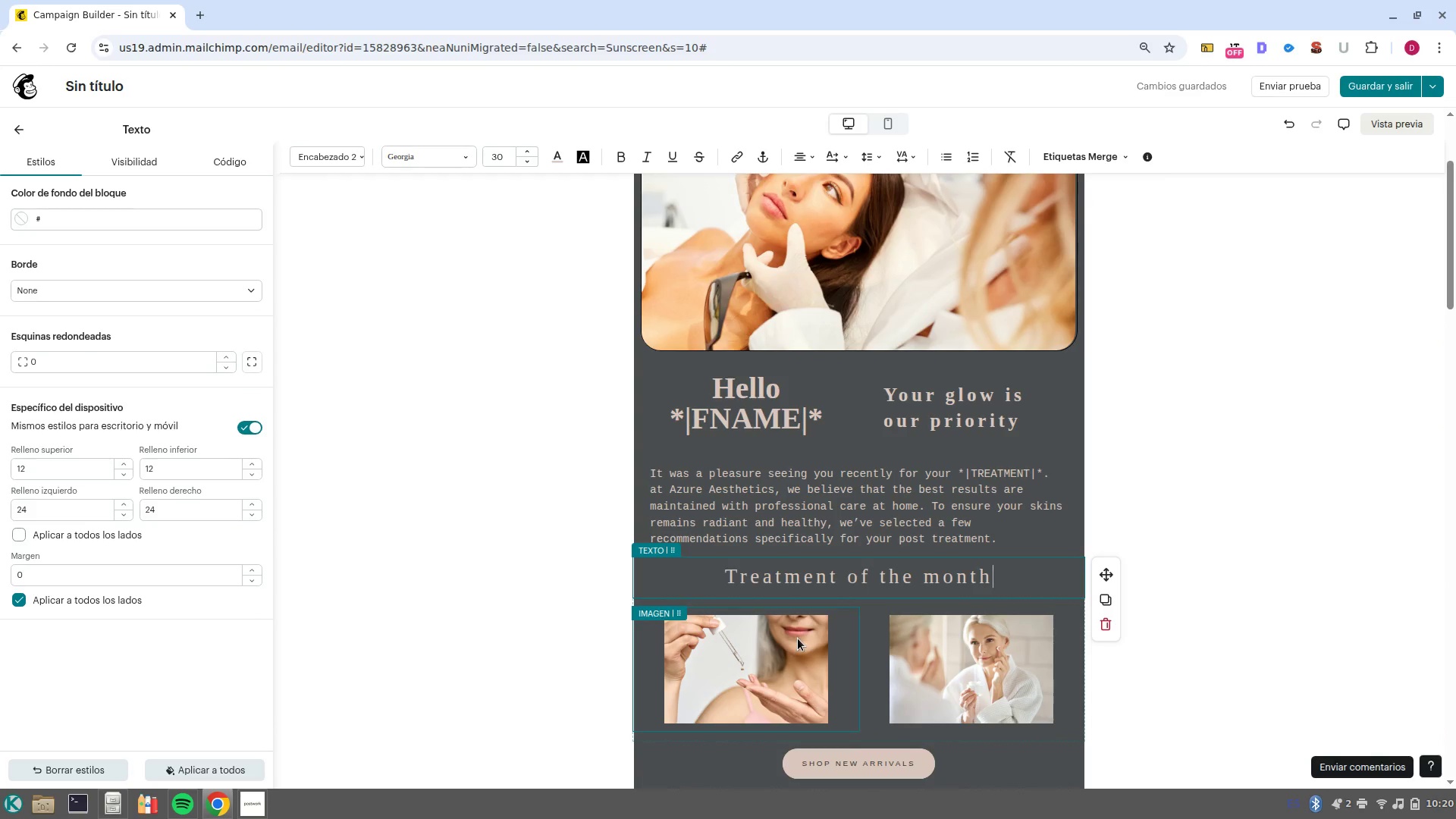 
left_click([802, 648])
 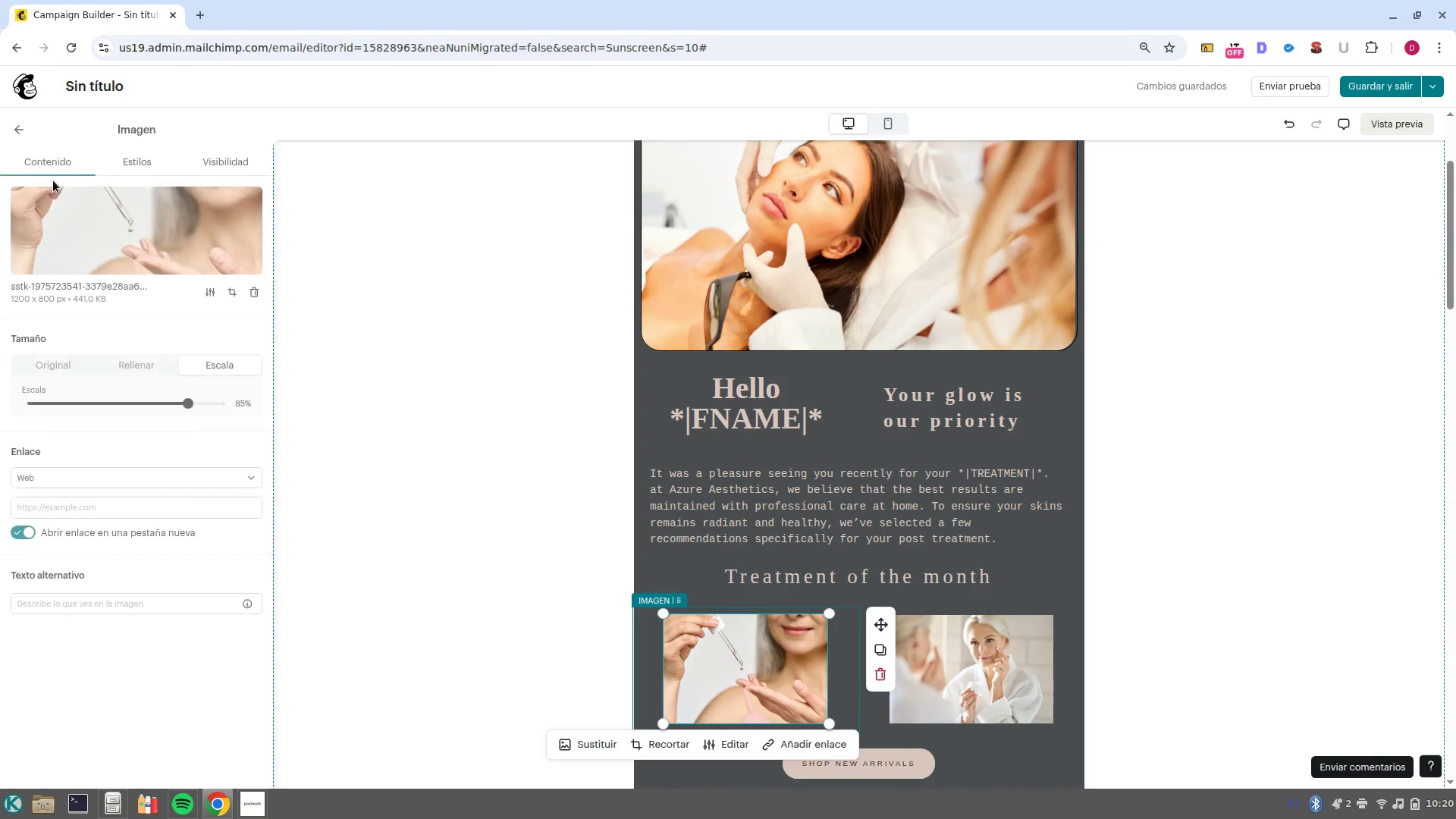 
left_click([20, 130])
 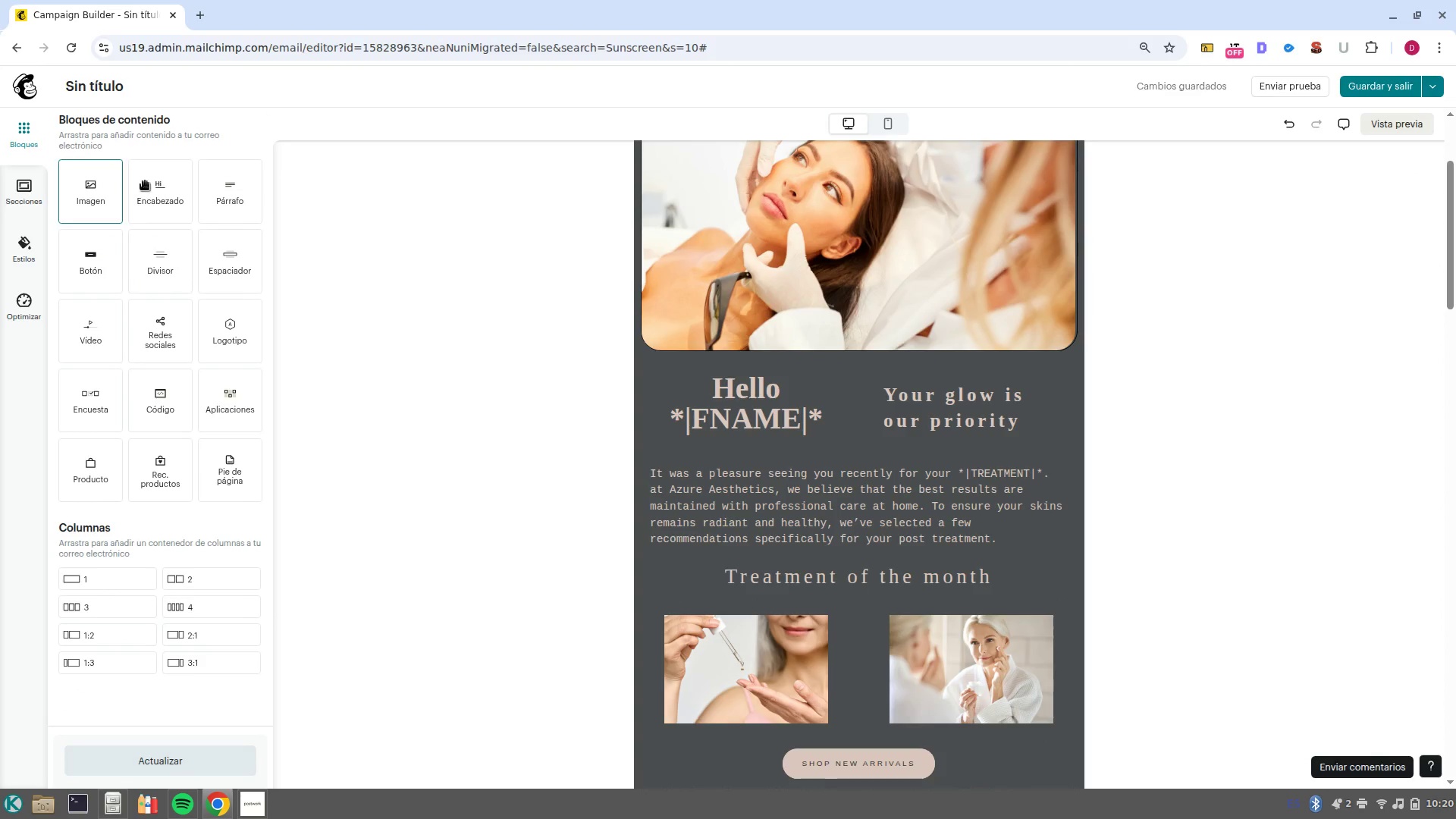 
left_click_drag(start_coordinate=[157, 185], to_coordinate=[761, 640])
 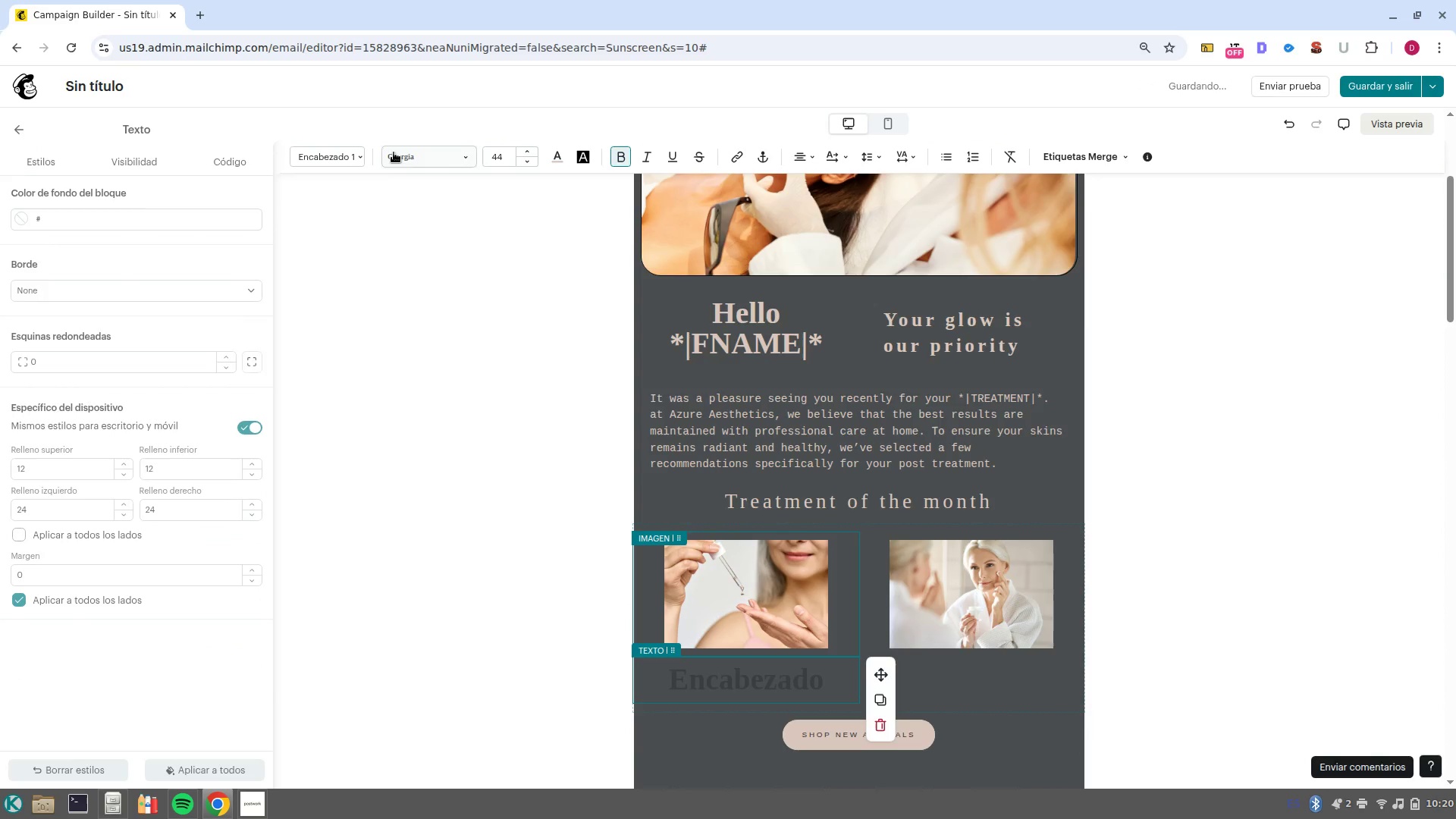 
left_click([353, 159])
 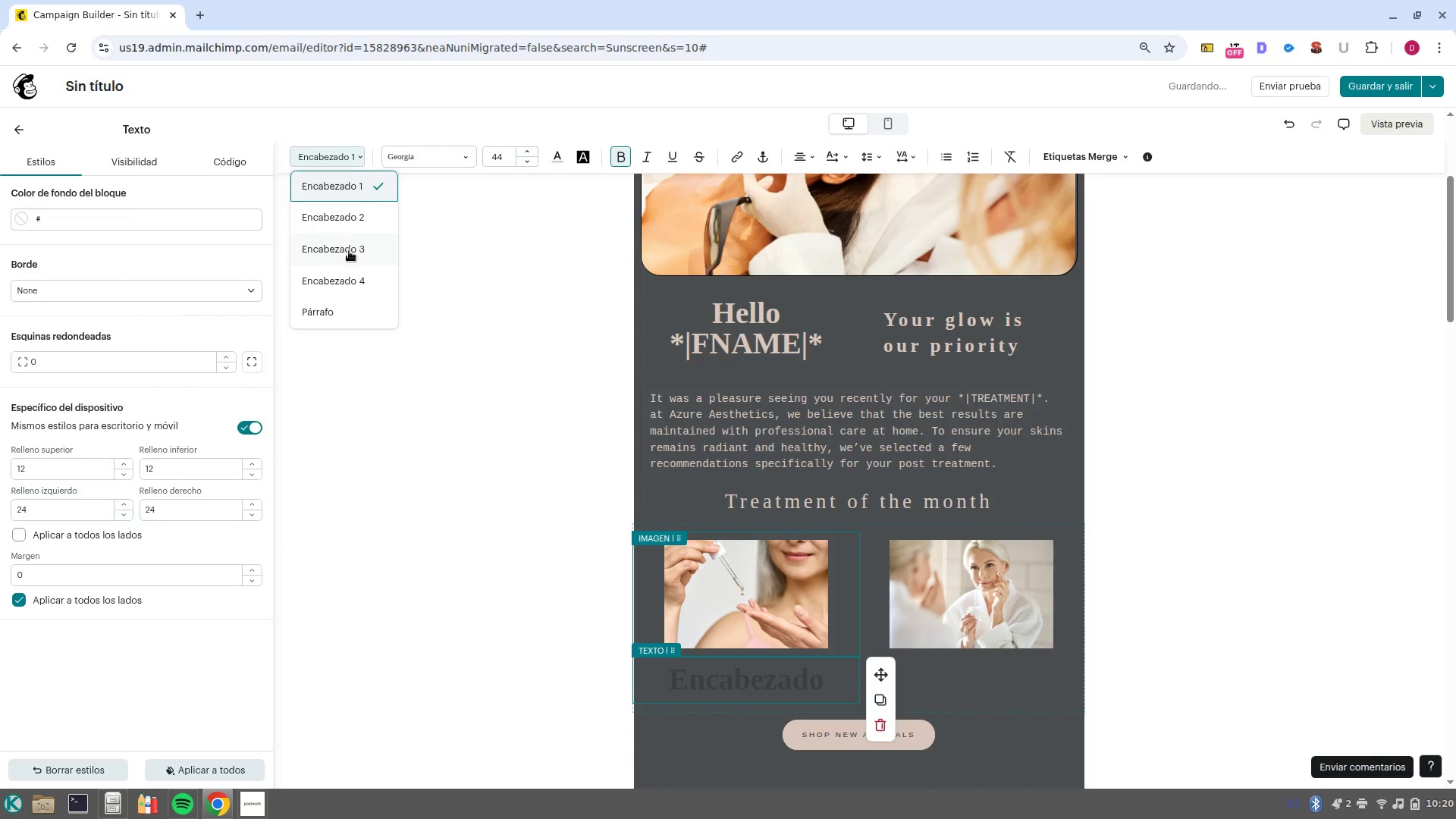 
left_click([349, 251])
 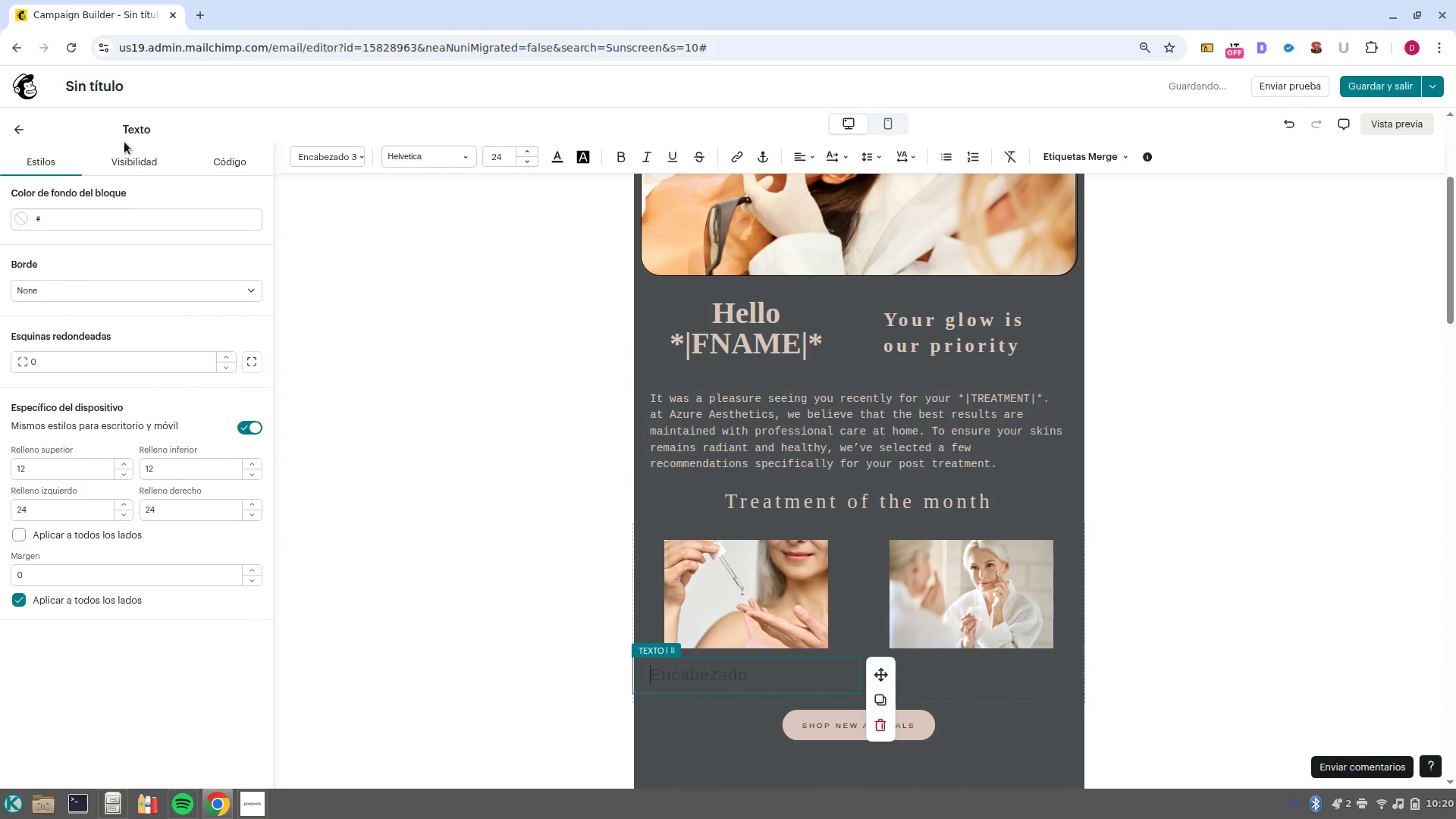 
left_click([20, 133])
 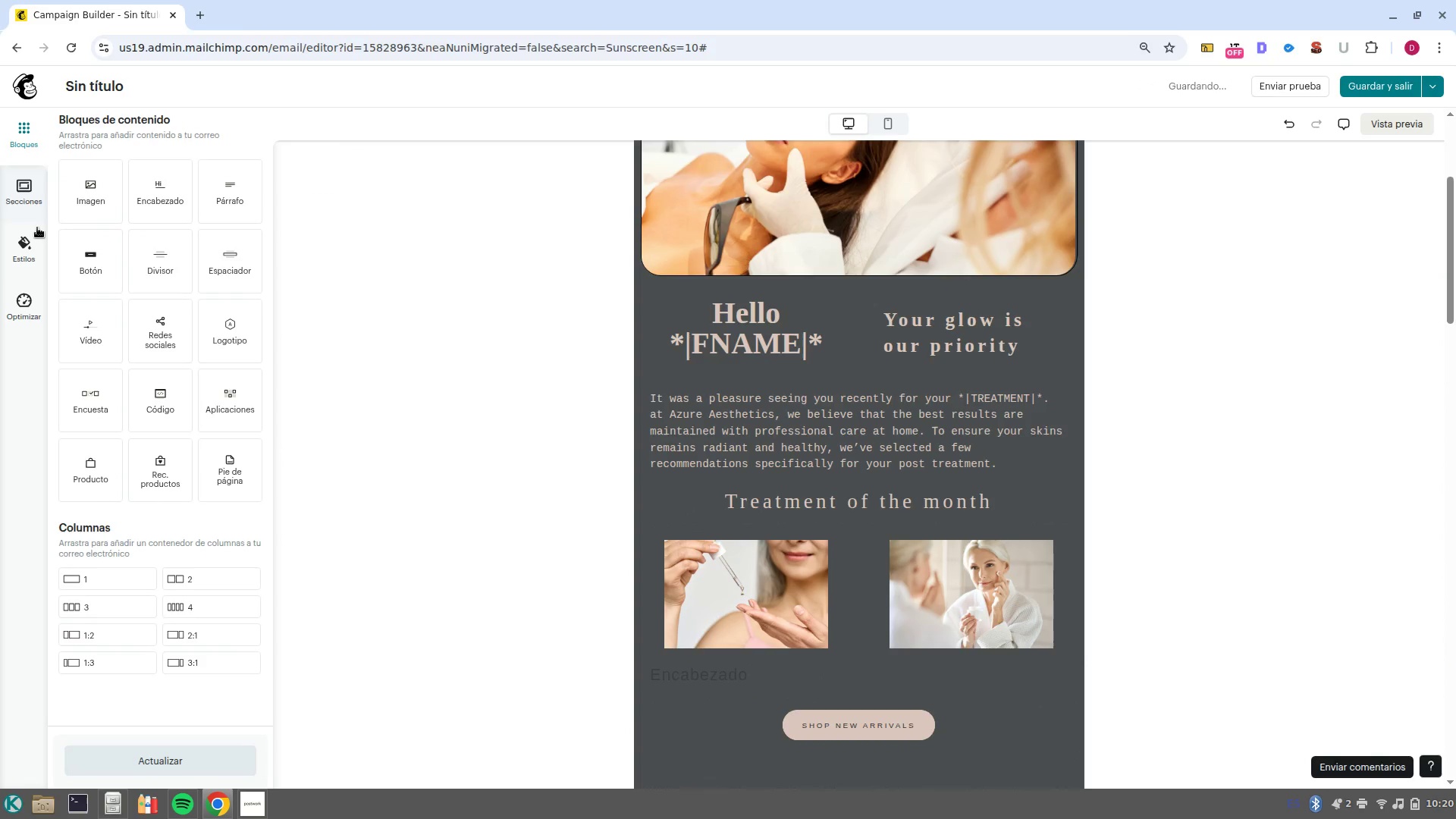 
left_click([32, 248])
 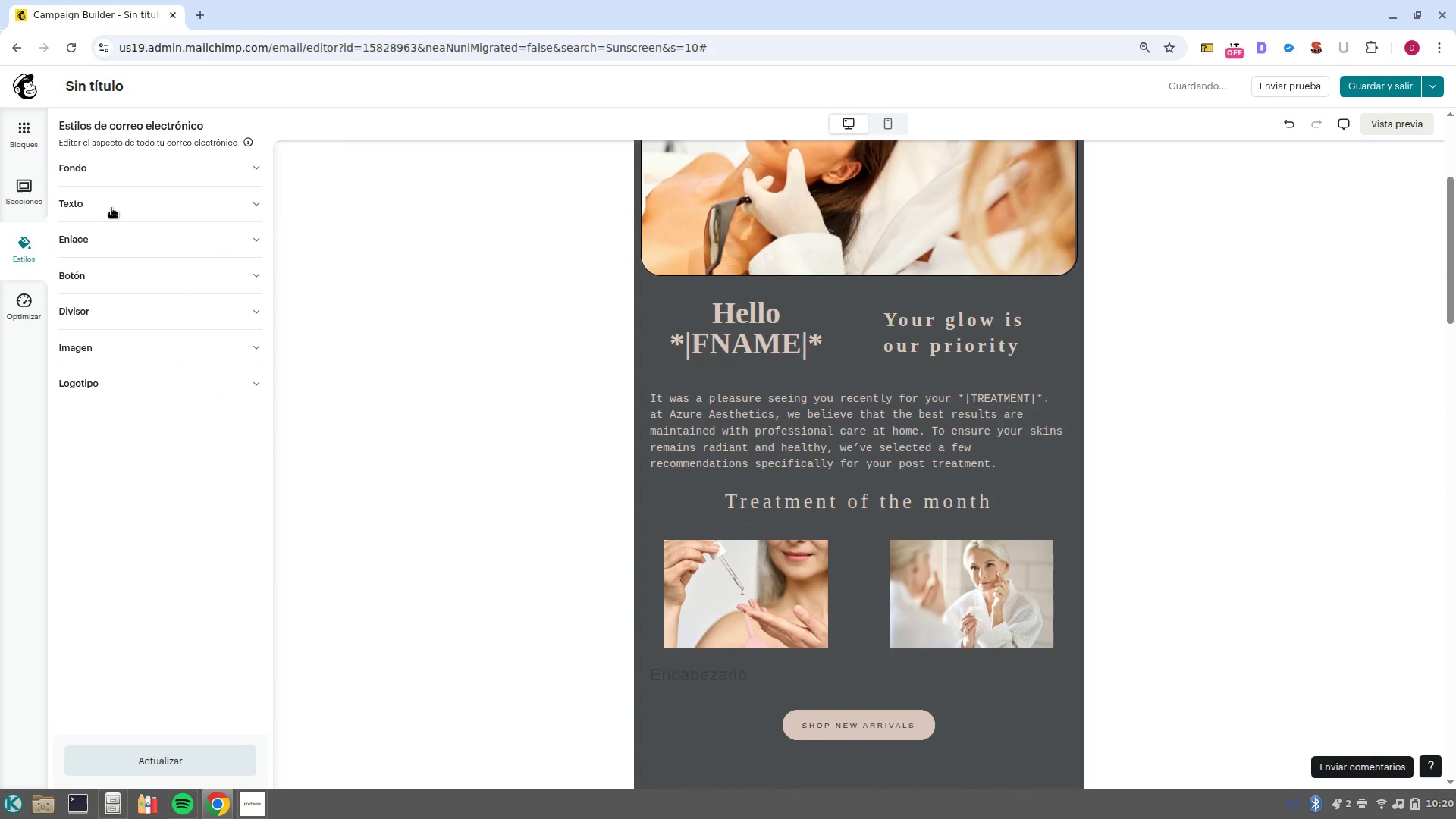 
left_click([111, 204])
 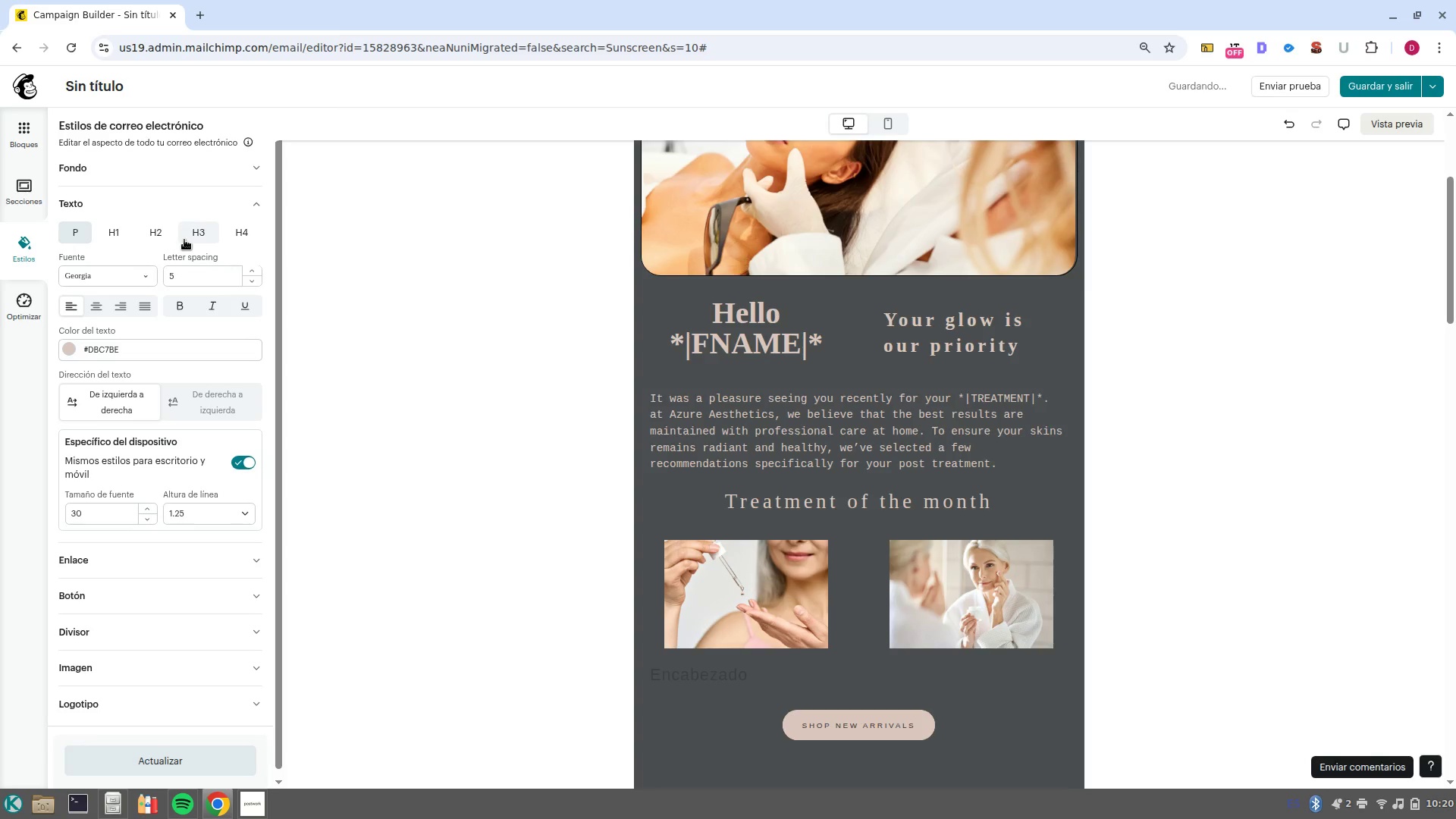 
left_click([193, 240])
 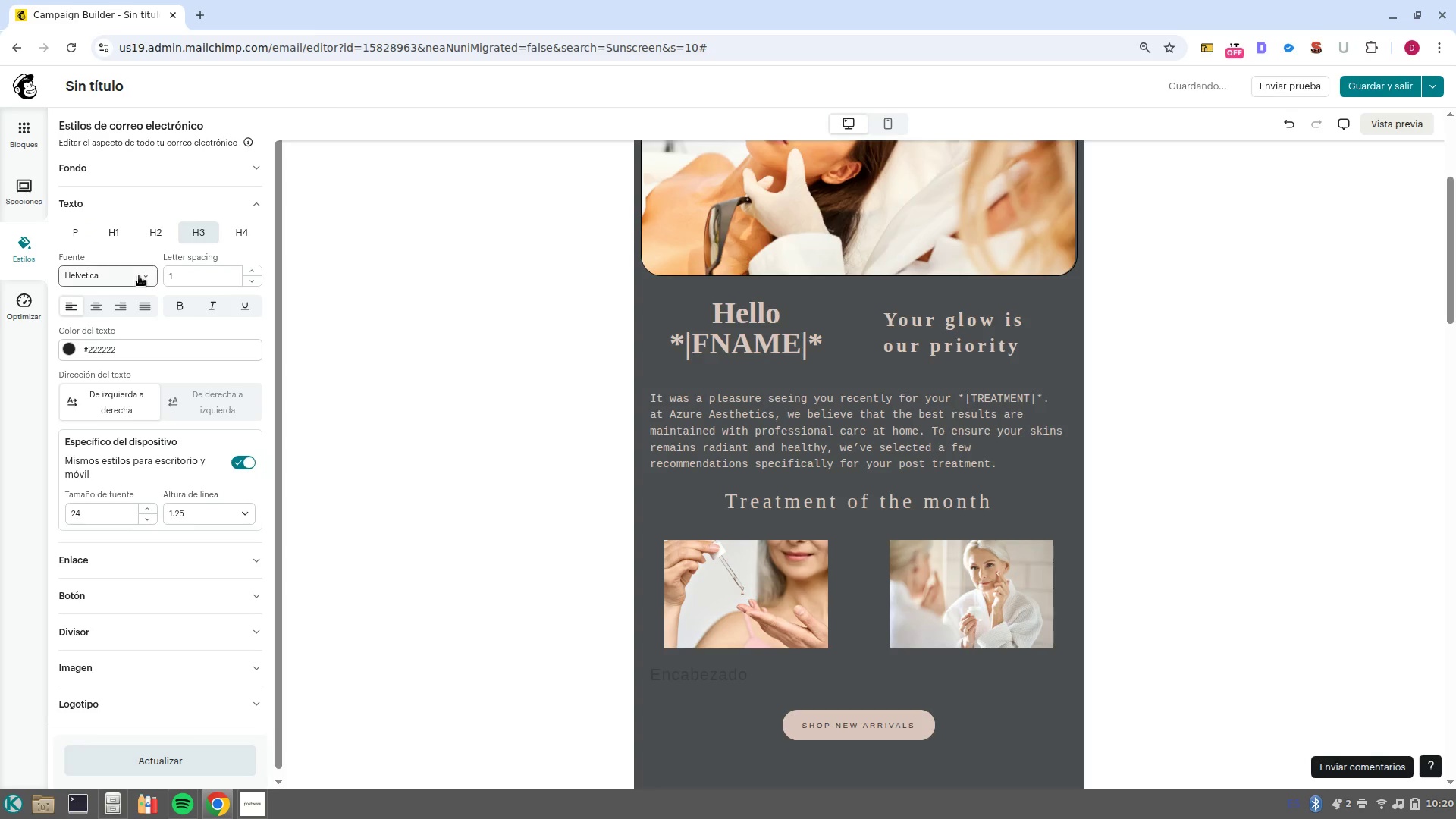 
left_click([139, 276])
 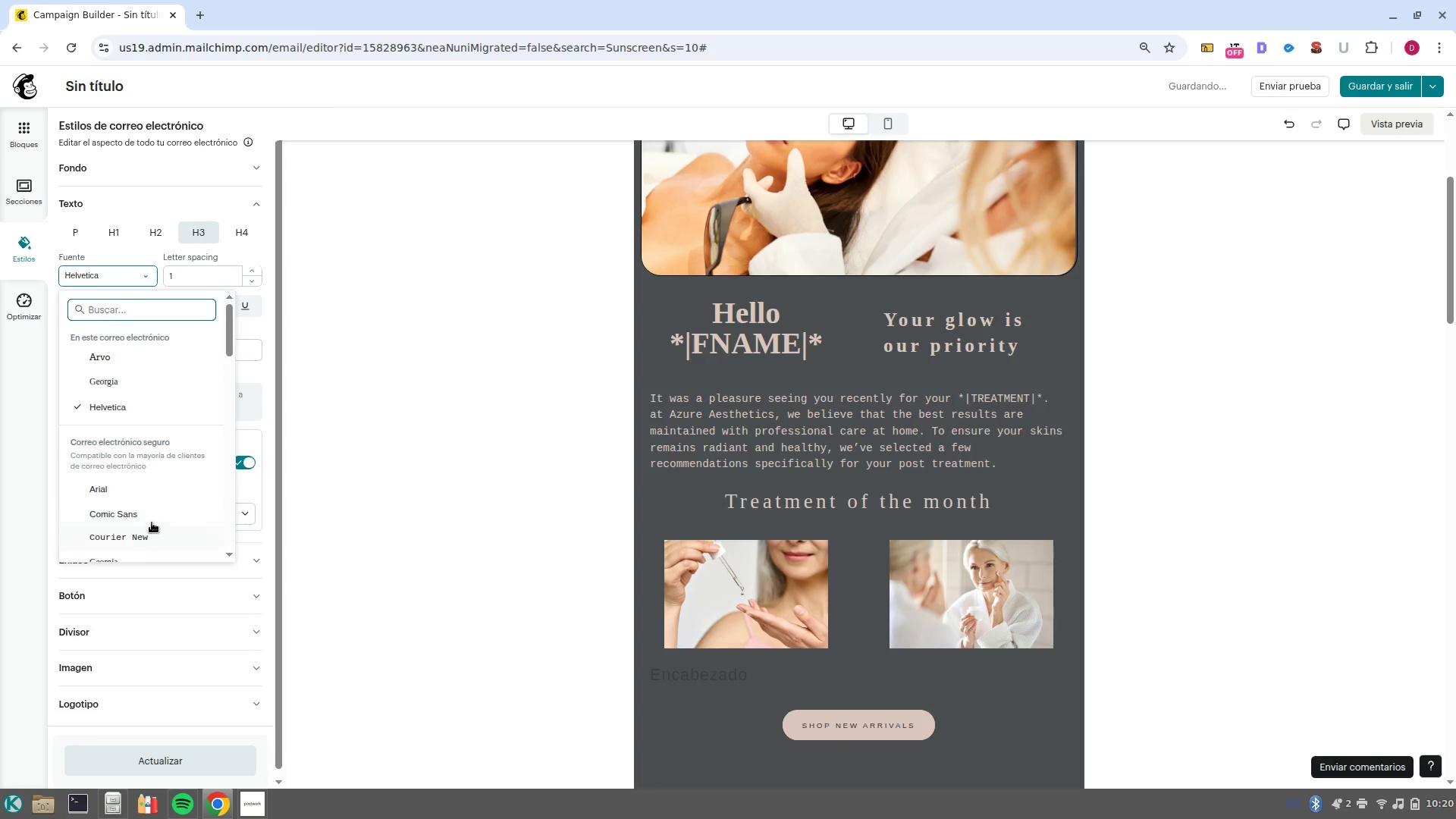 
scroll: coordinate [156, 514], scroll_direction: down, amount: 2.0
 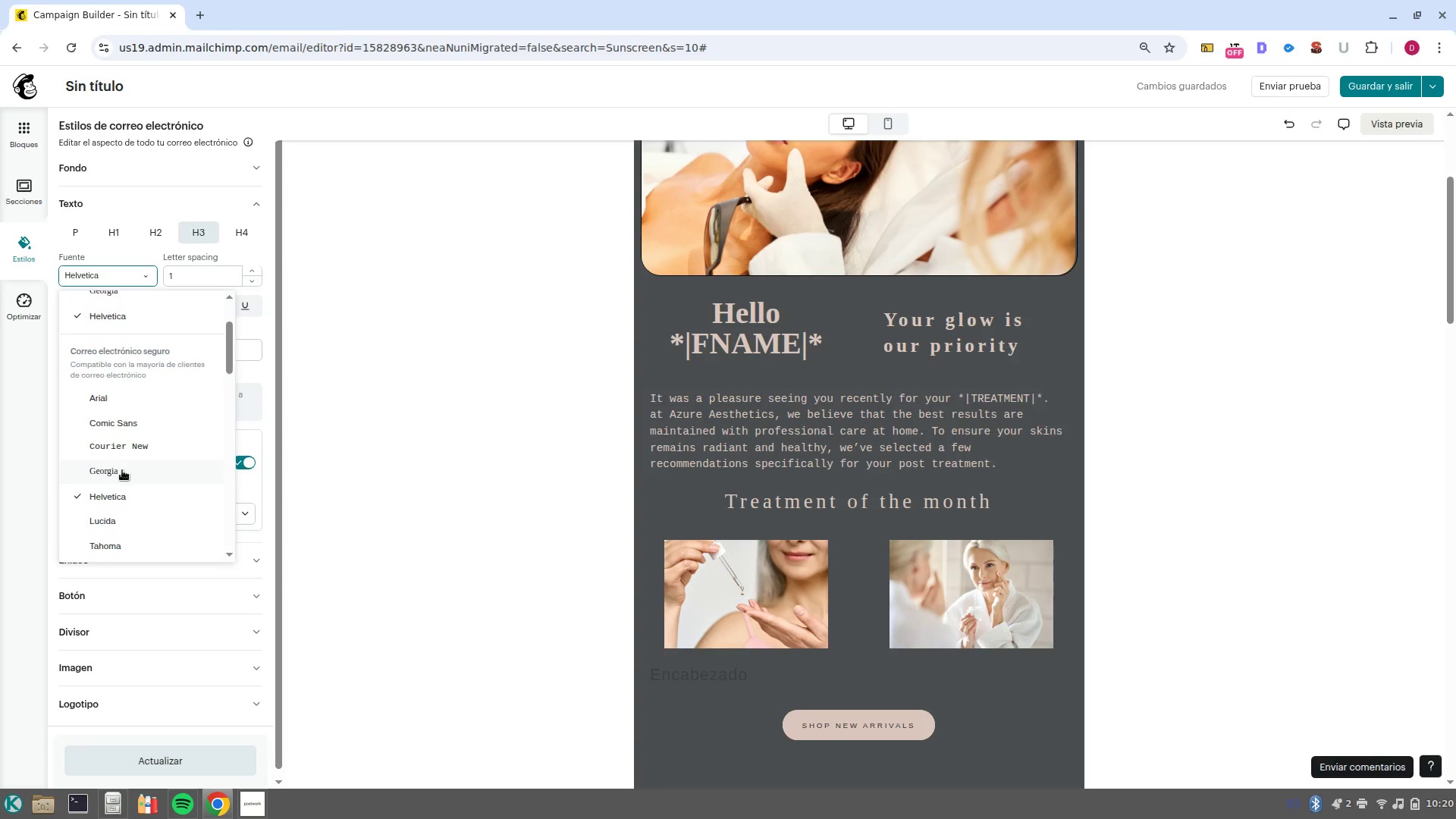 
left_click([122, 470])
 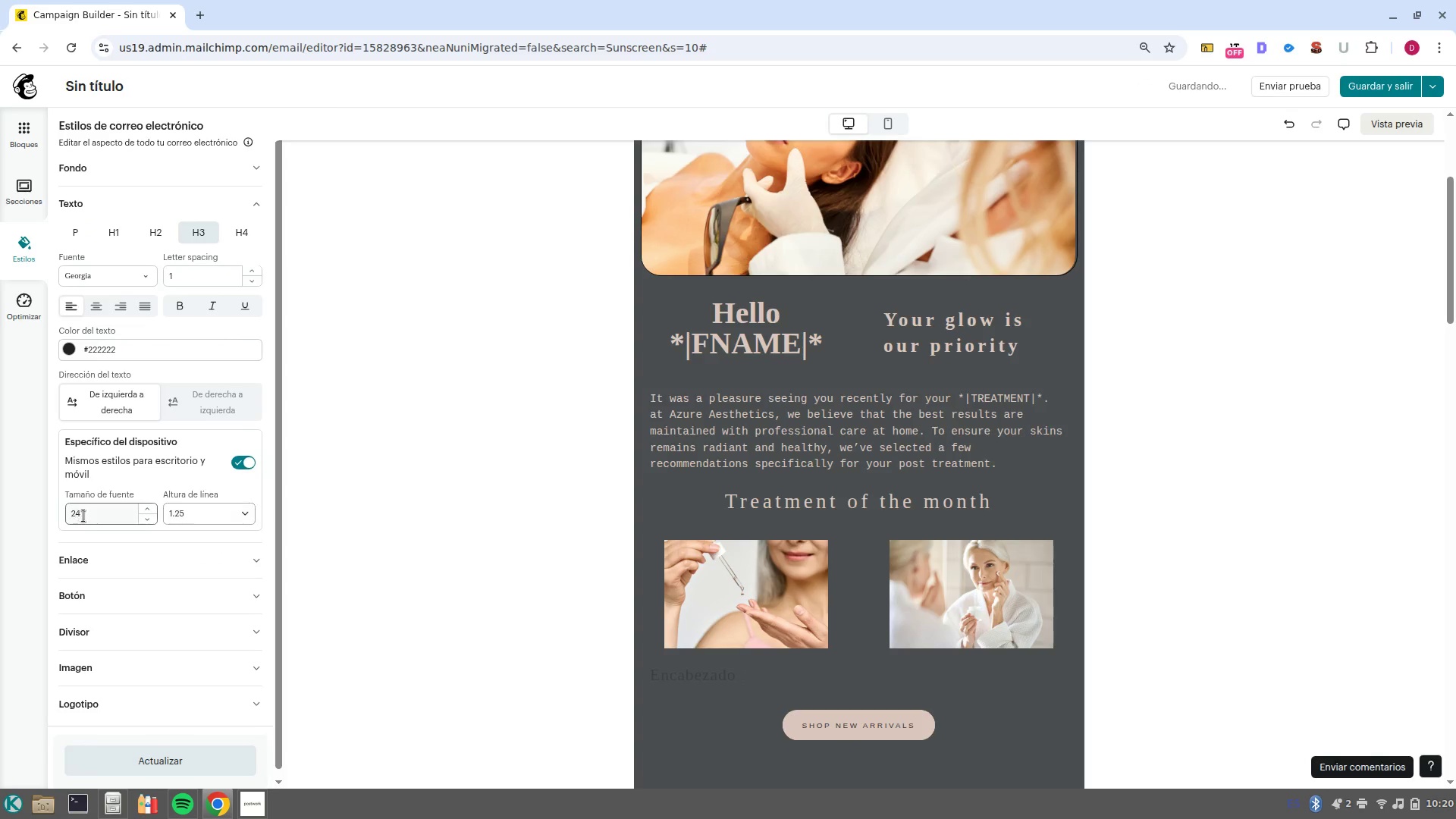 
left_click([103, 513])
 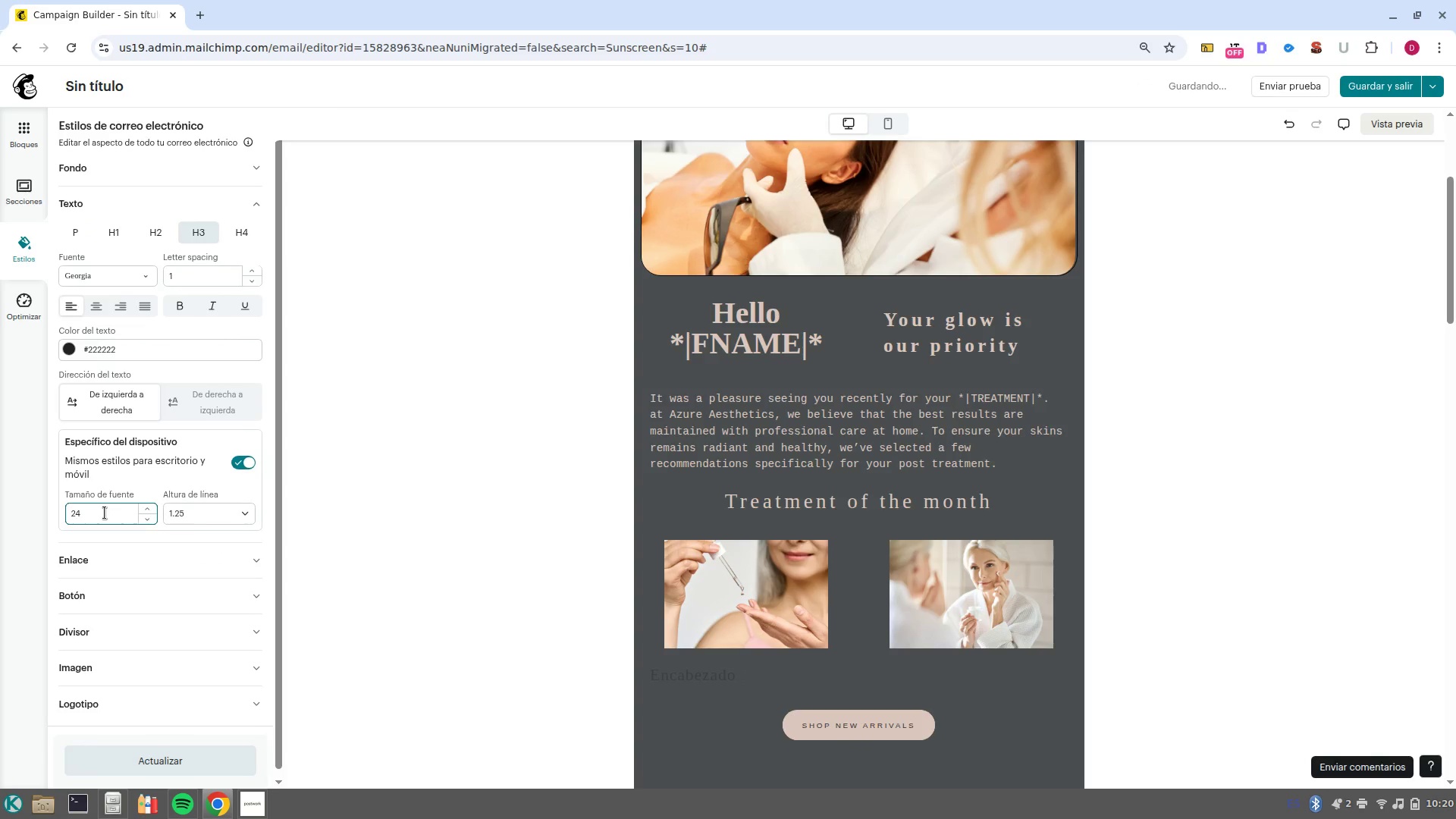 
key(Backspace)
key(Backspace)
type(12)
key(NumpadEnter)
 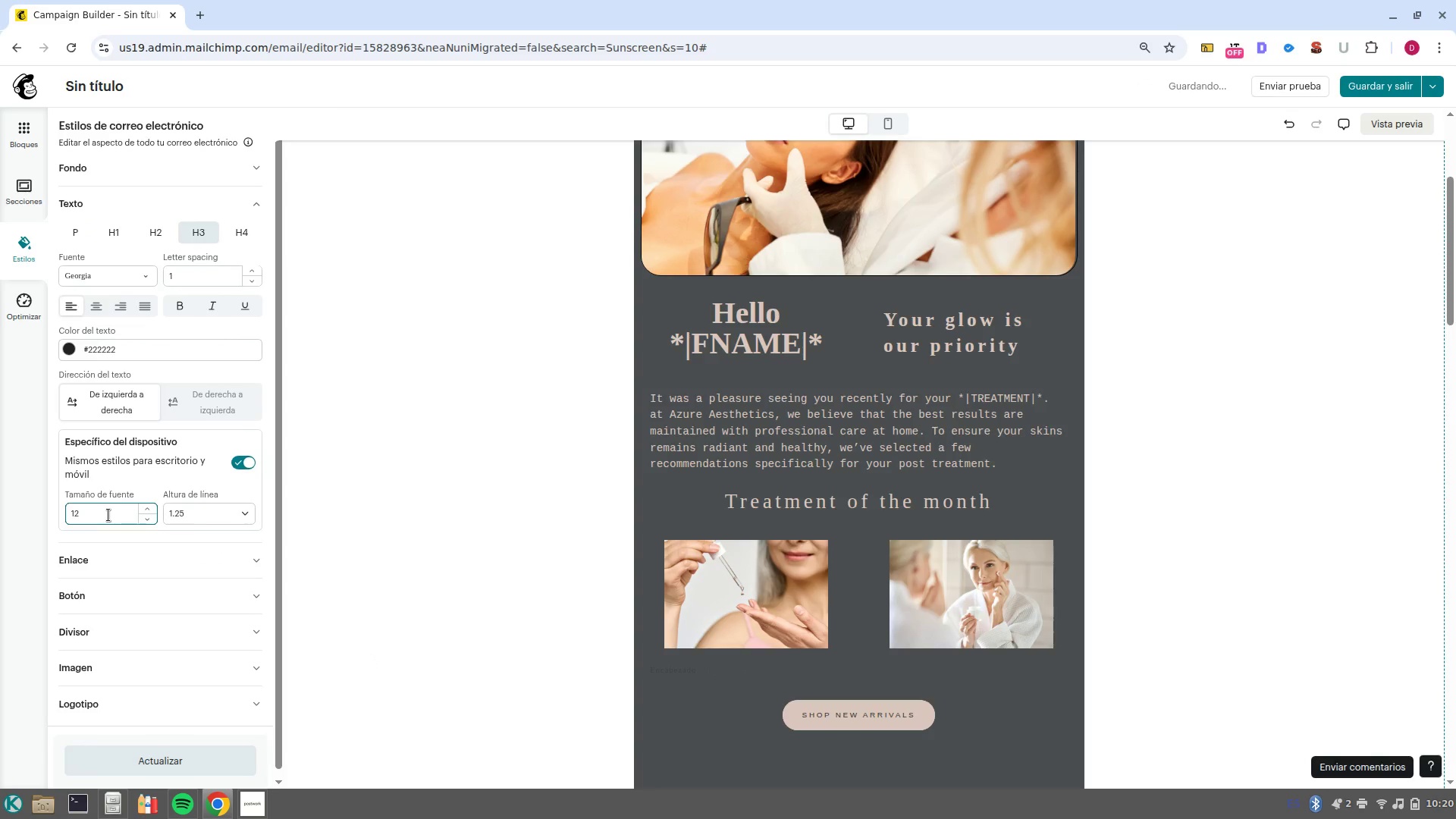 
key(Backspace)
 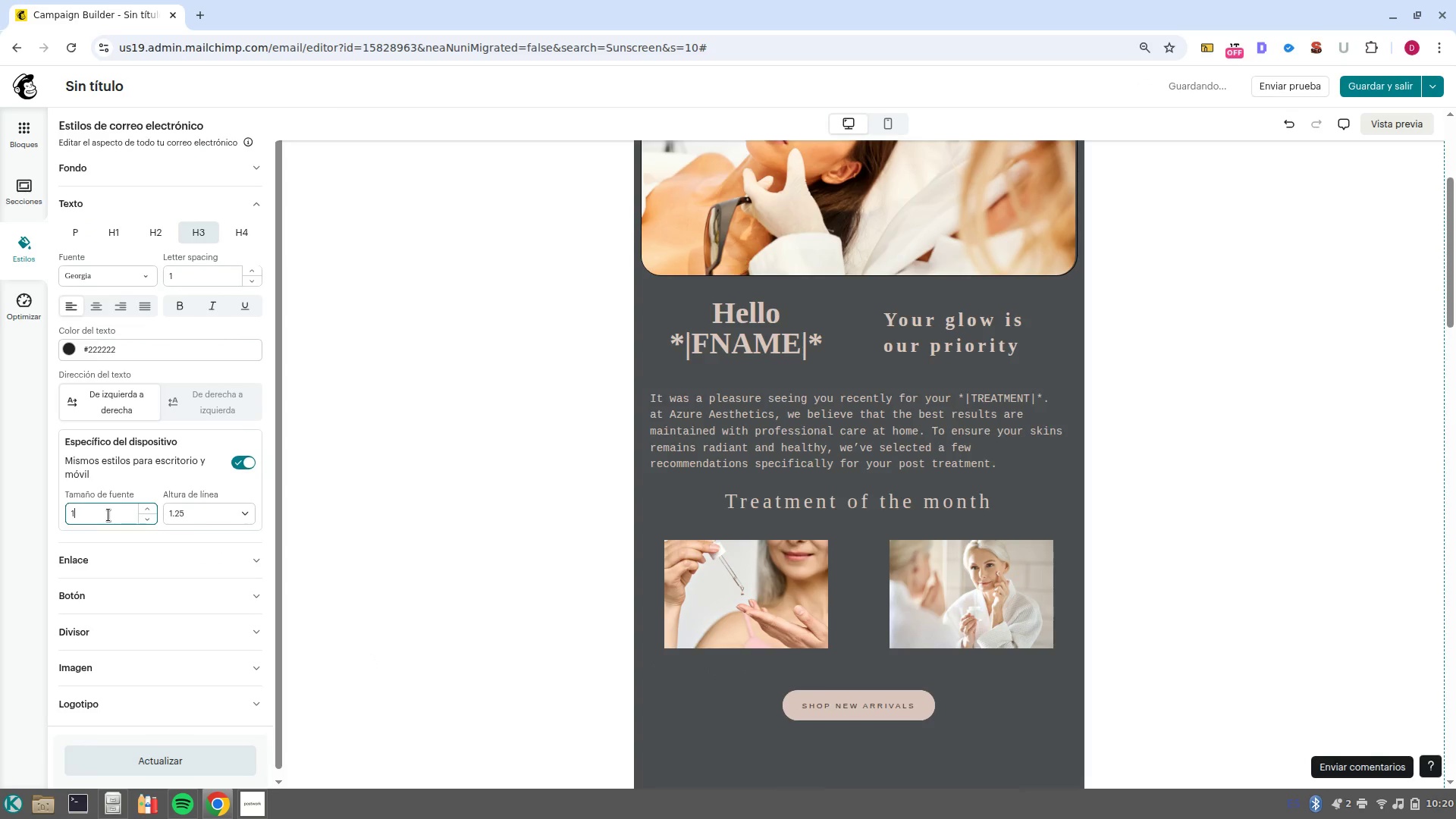 
key(8)
 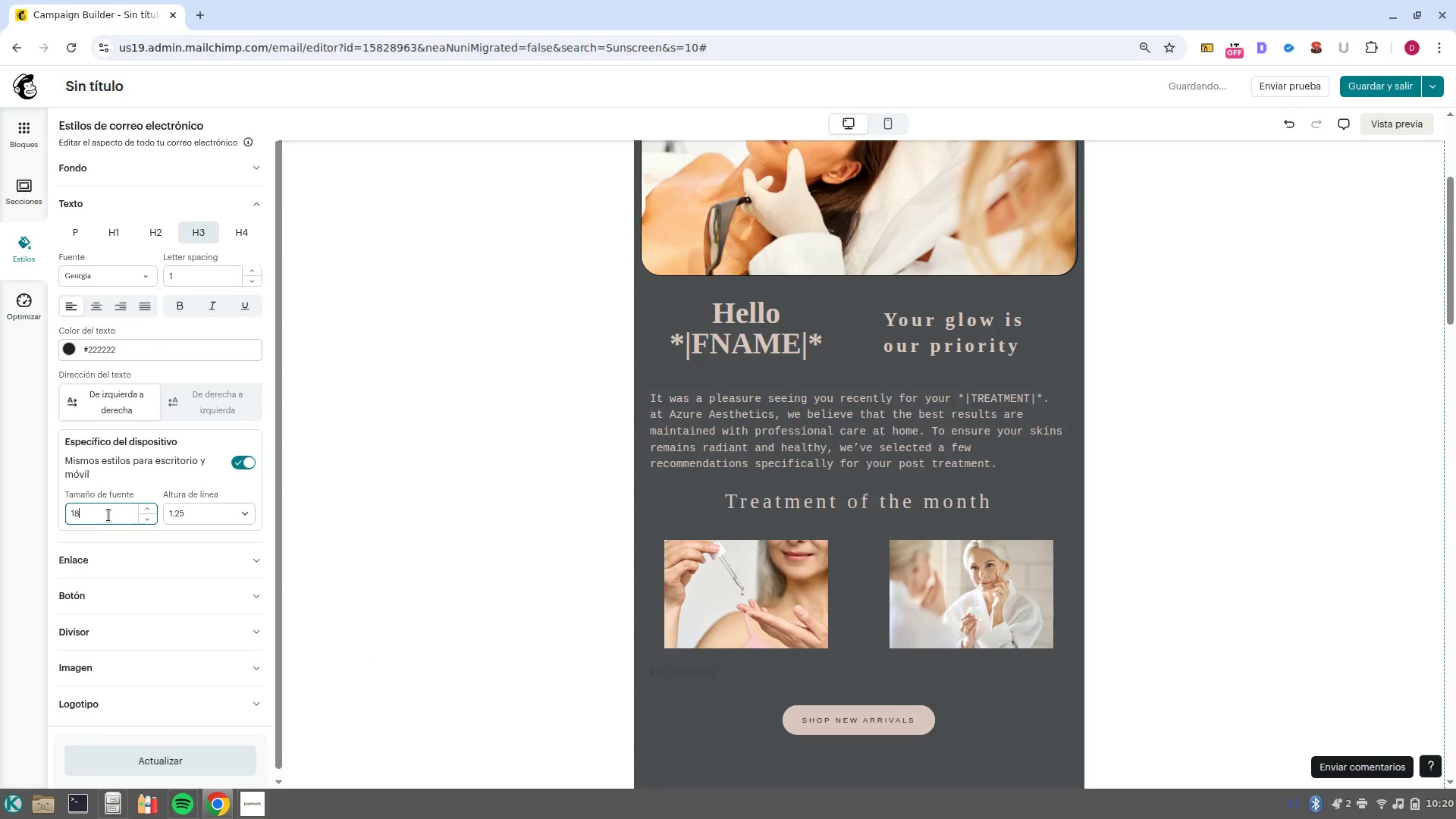 
key(NumpadEnter)
 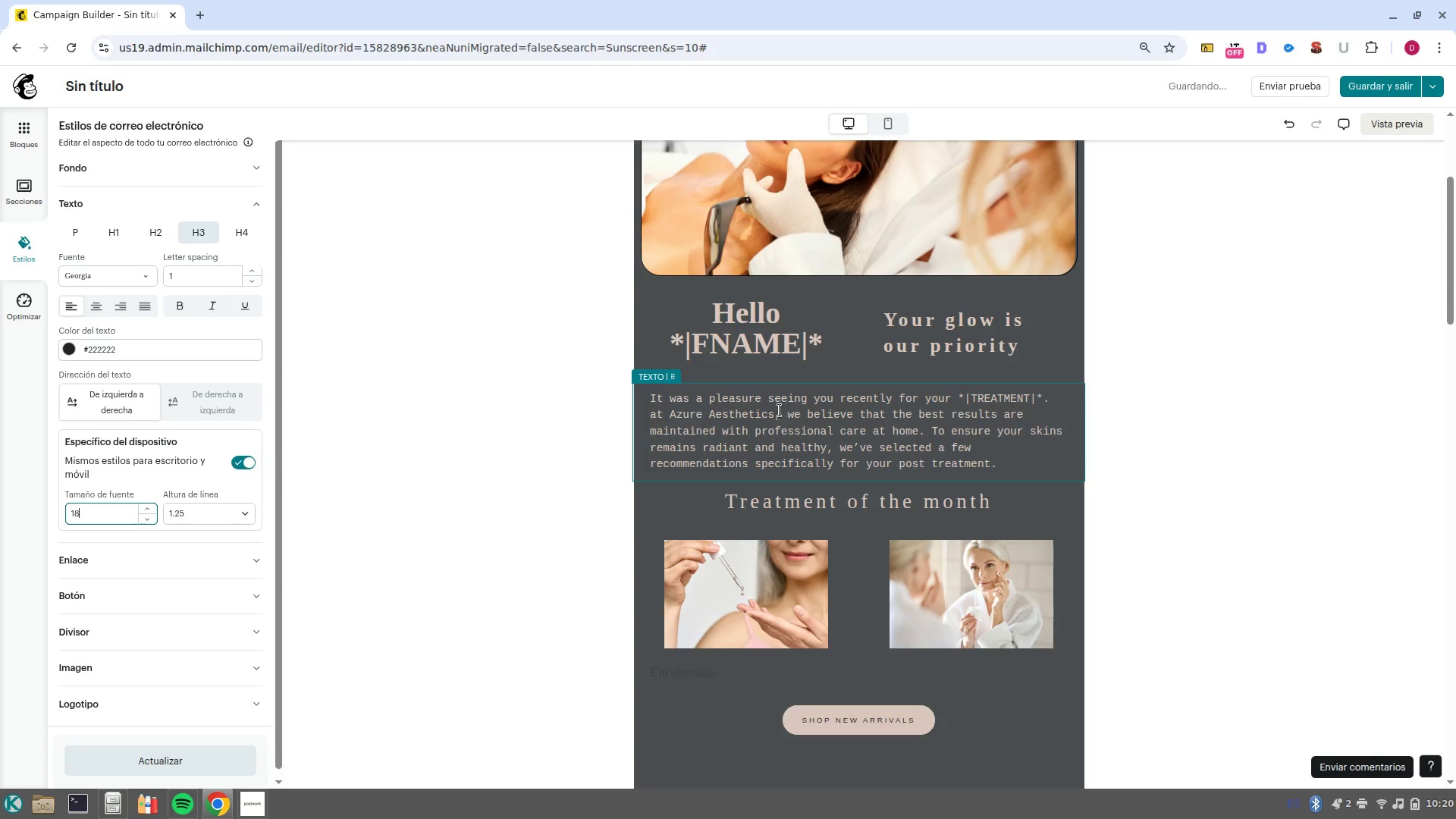 
left_click([162, 237])
 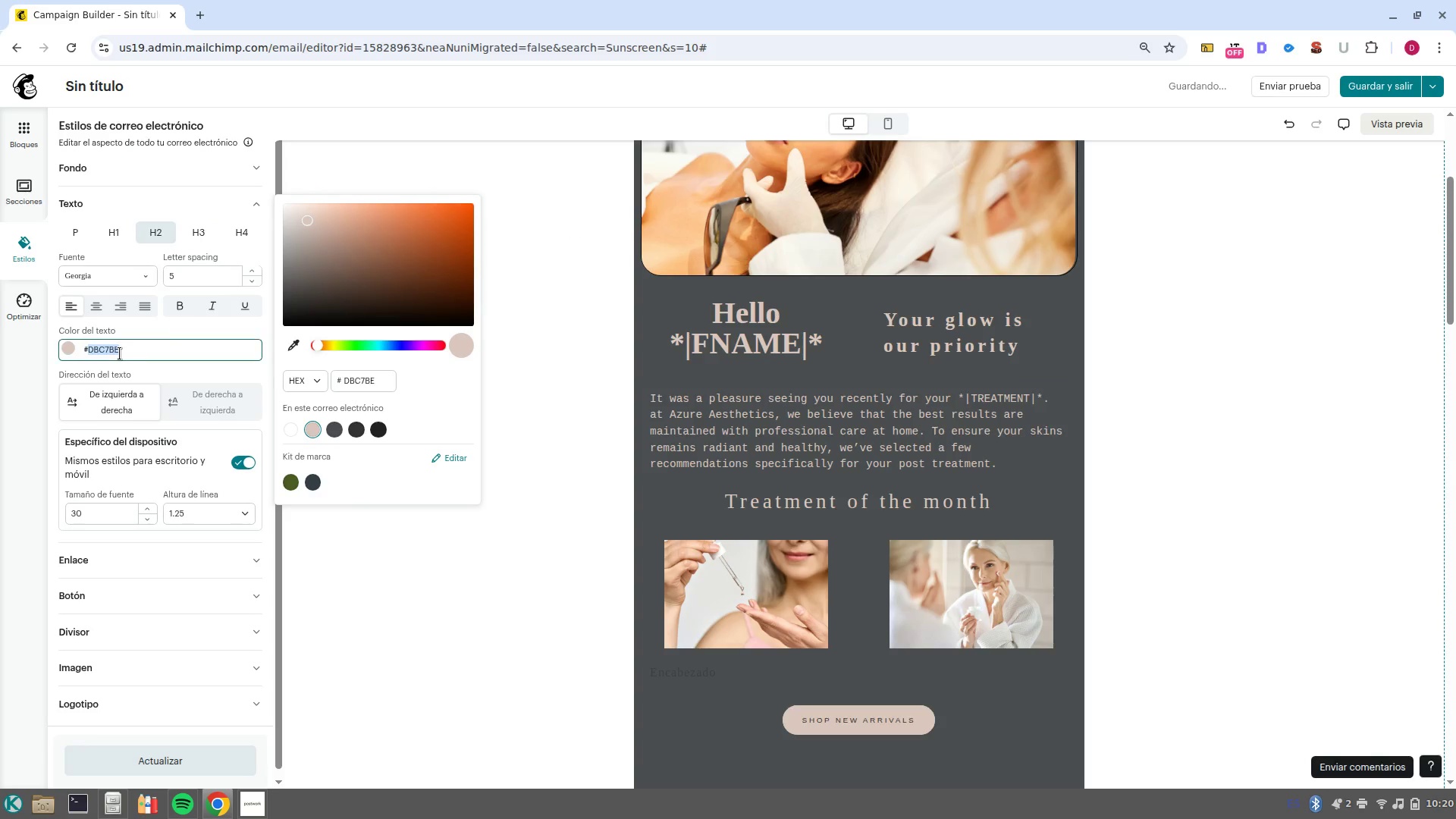 
key(Control+C)
 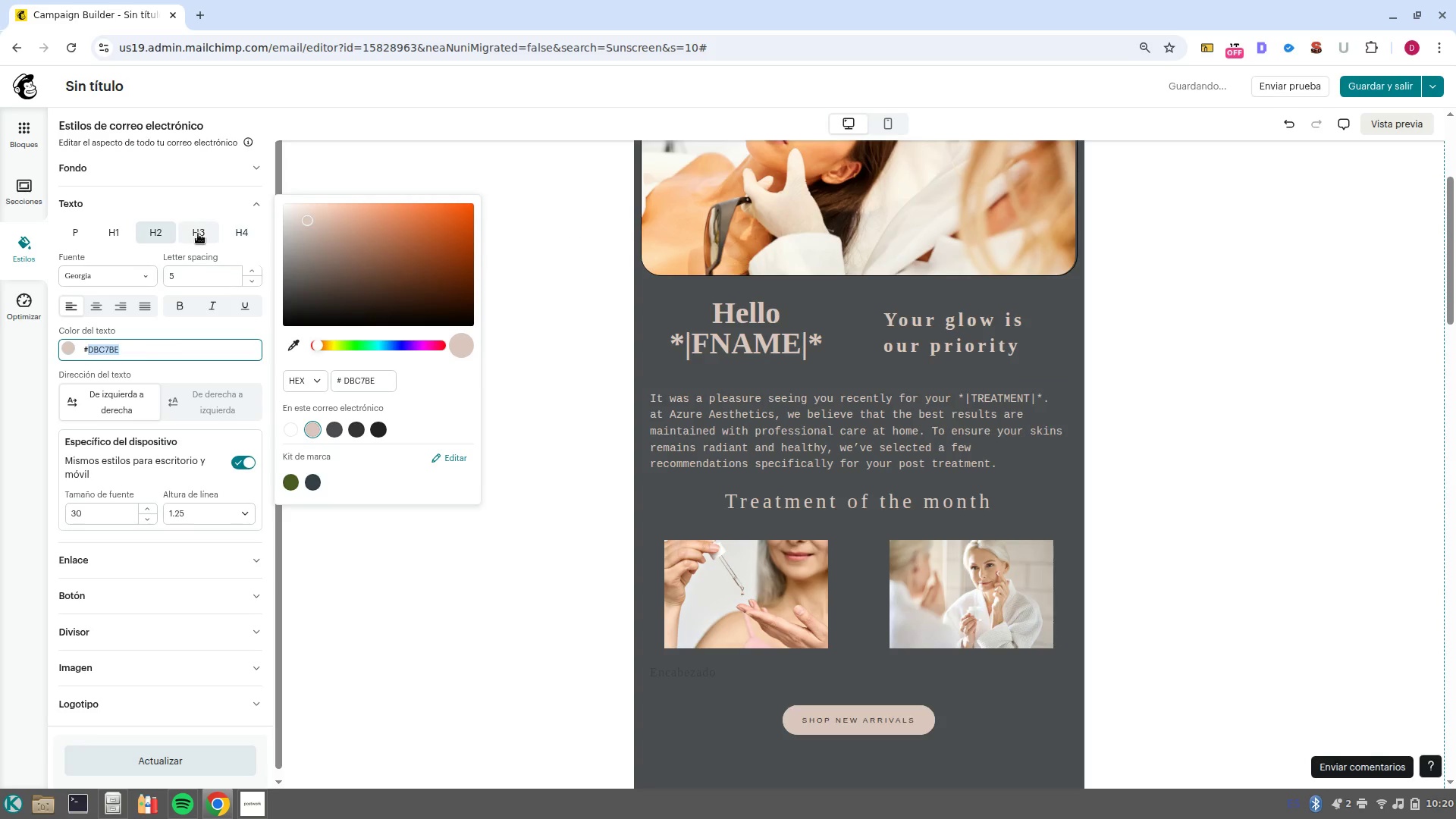 
left_click([193, 235])
 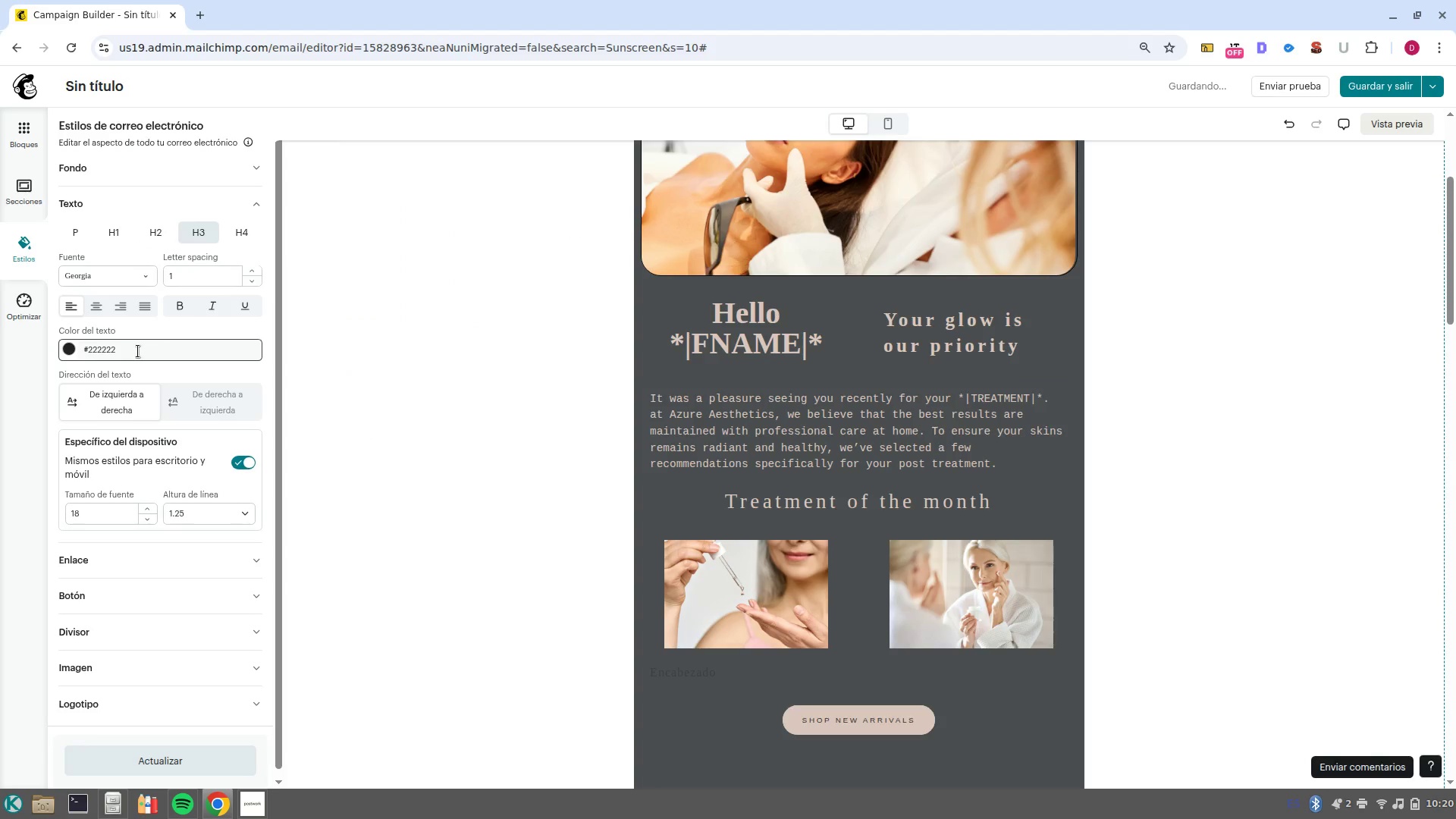 
double_click([138, 351])
 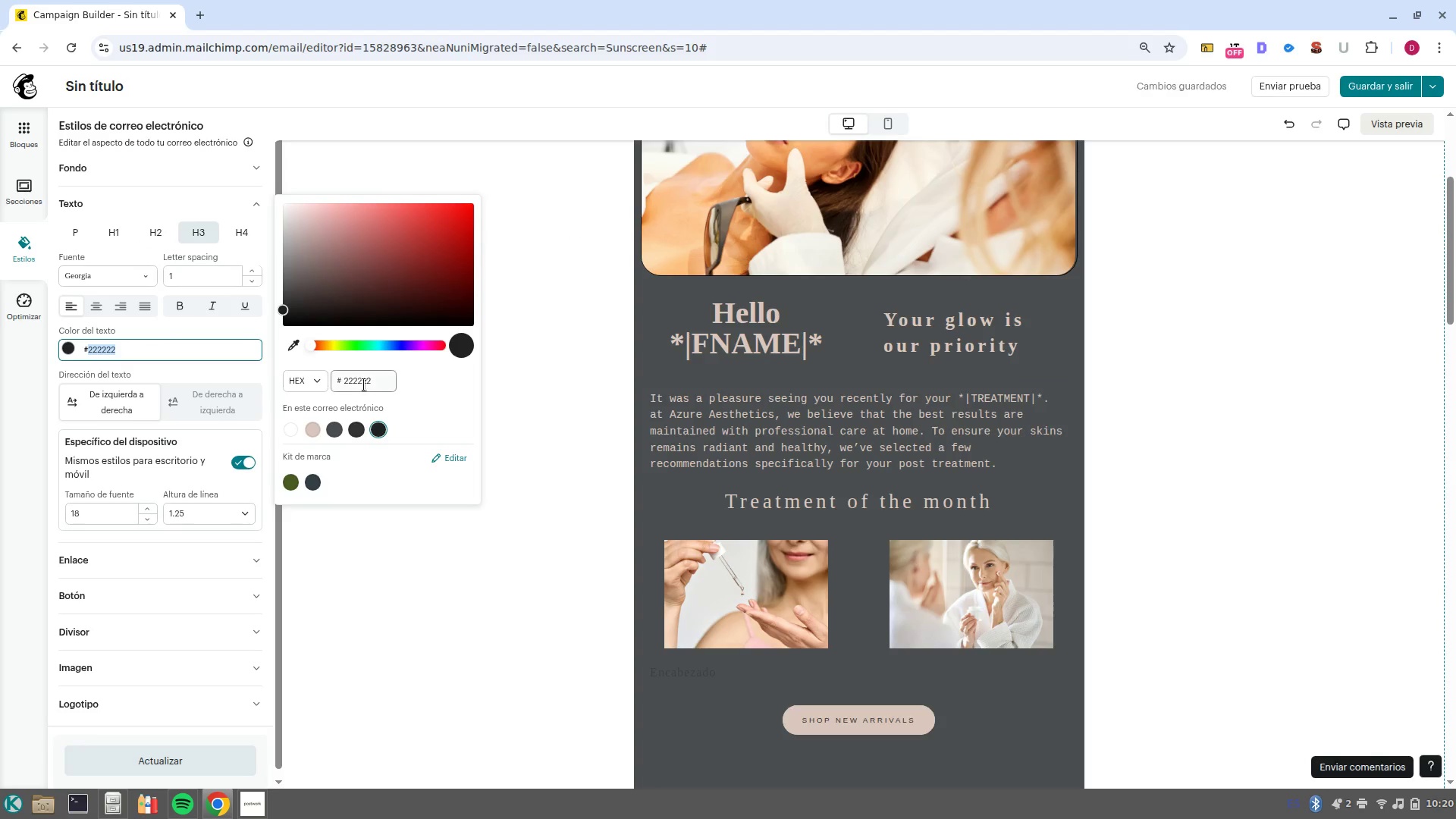 
double_click([364, 384])
 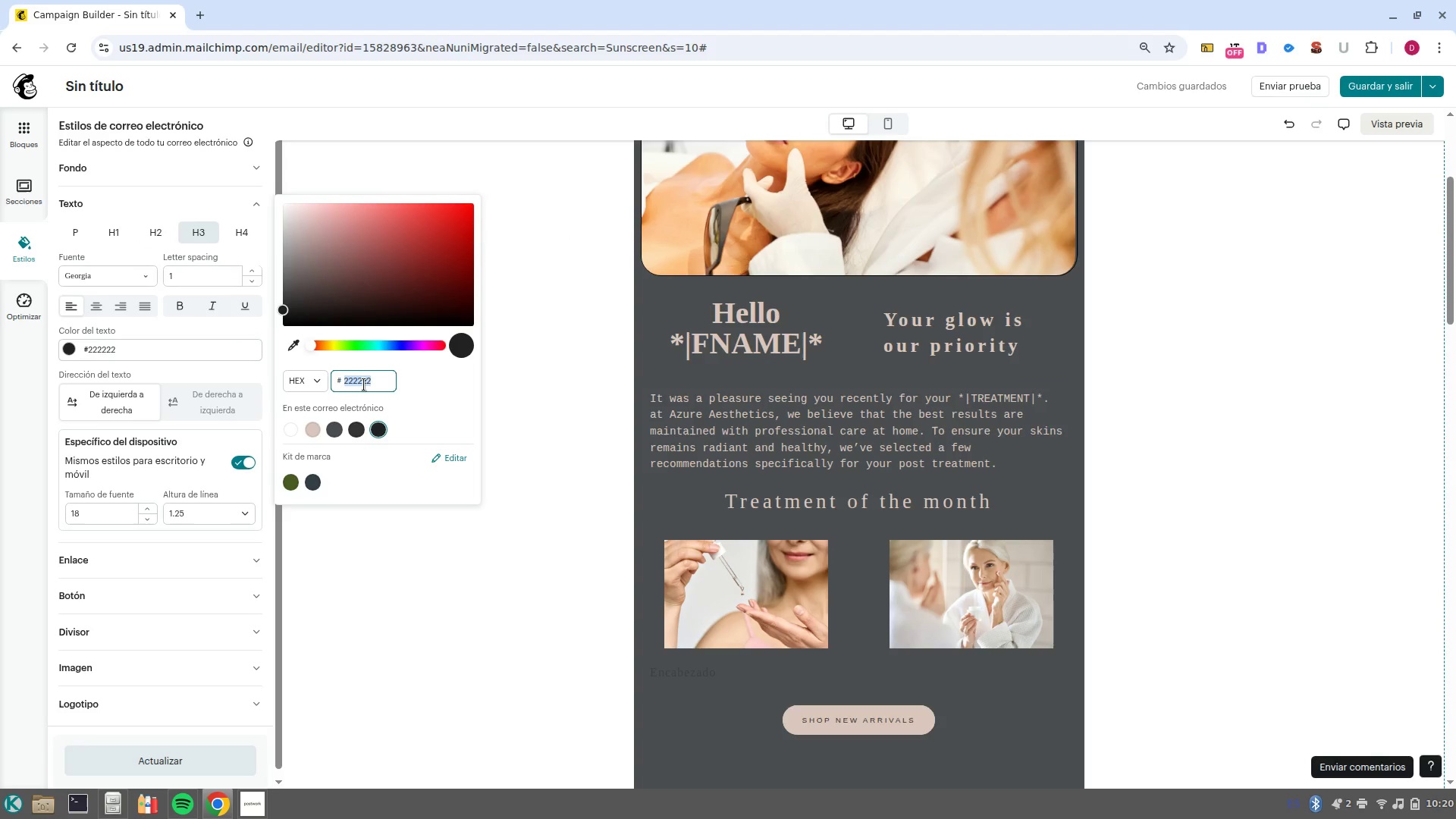 
key(Control+V)
 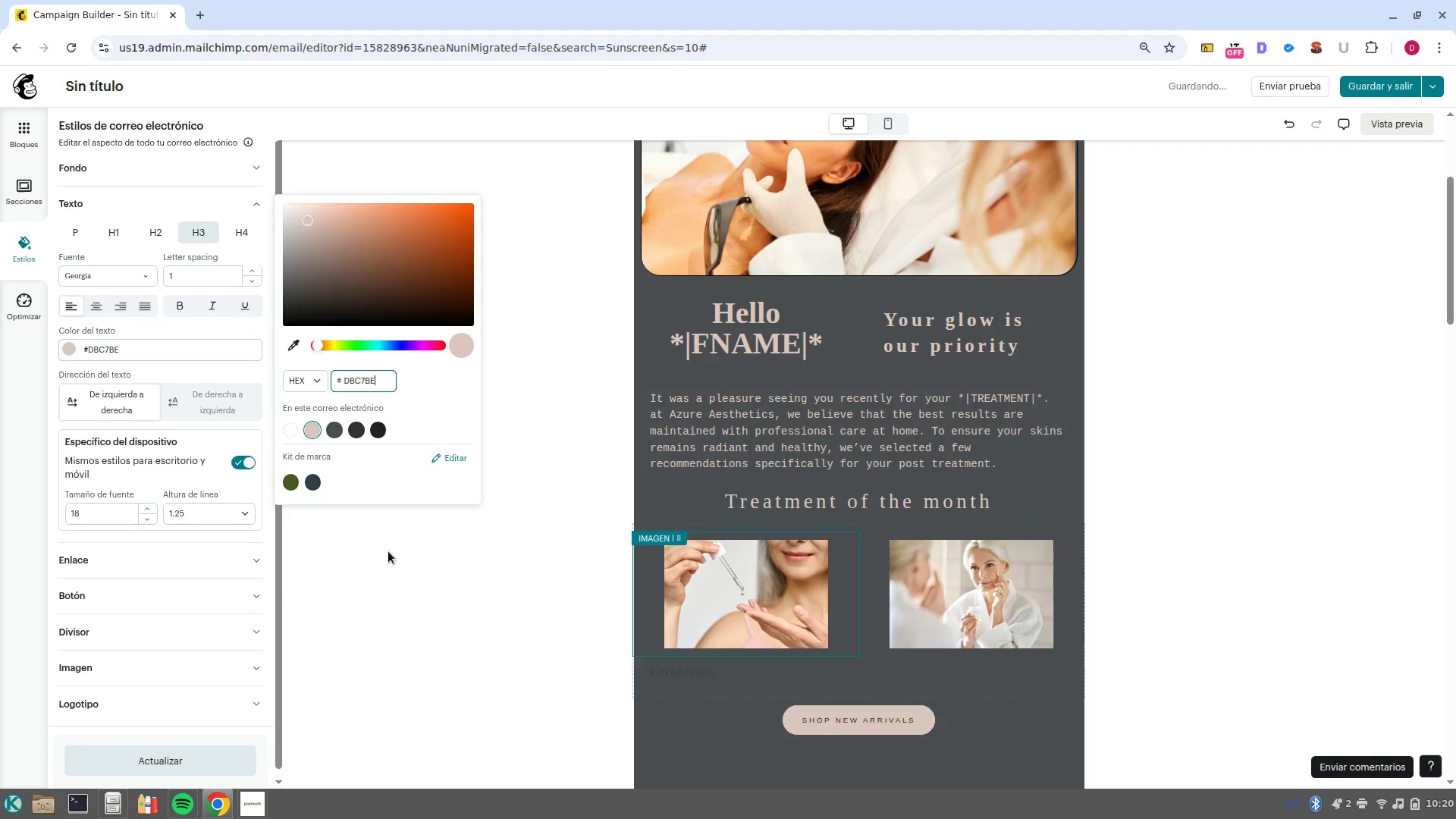 
key(NumpadEnter)
 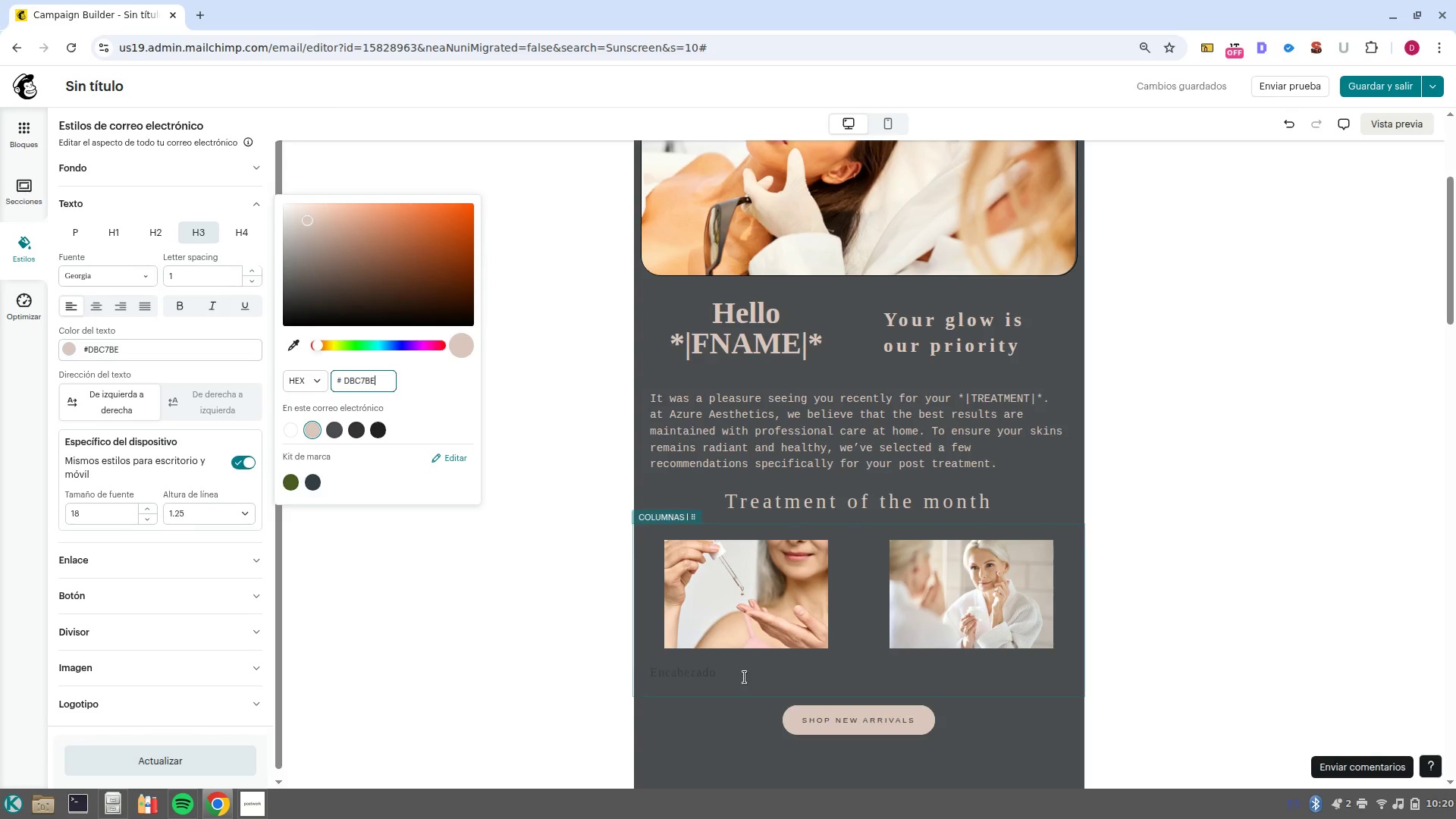 
left_click([749, 682])
 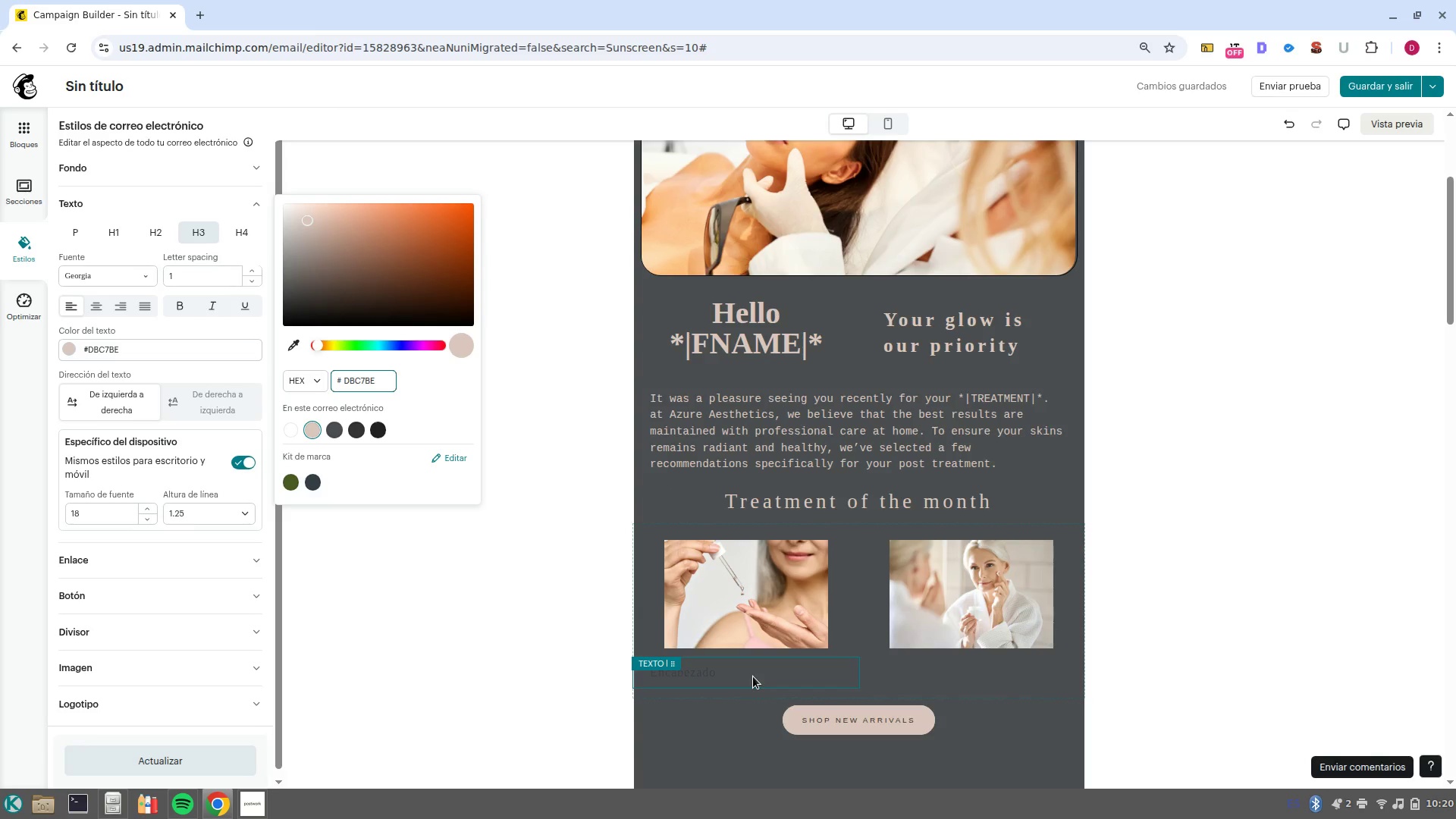 
left_click([753, 676])
 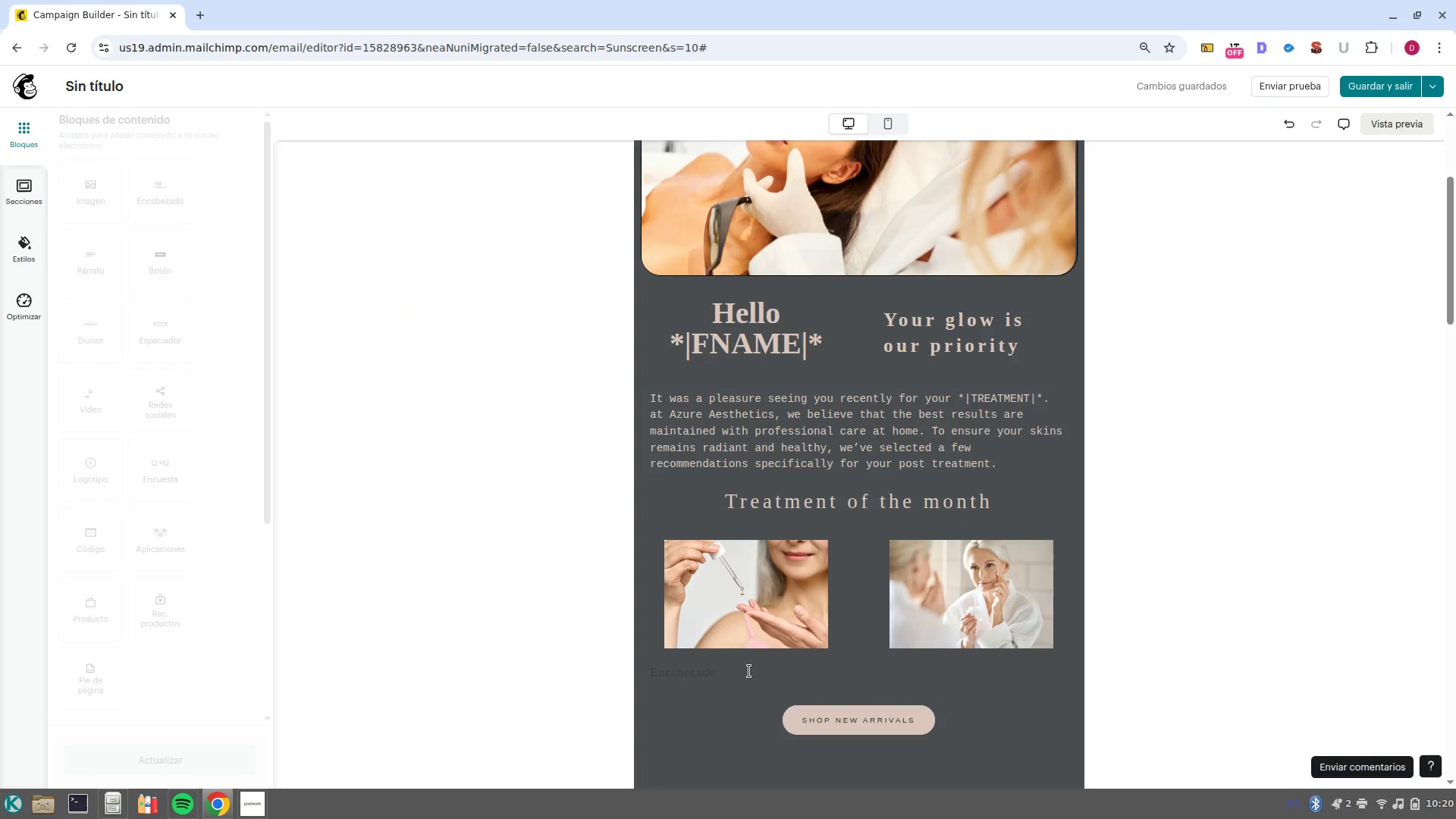 
left_click([749, 671])
 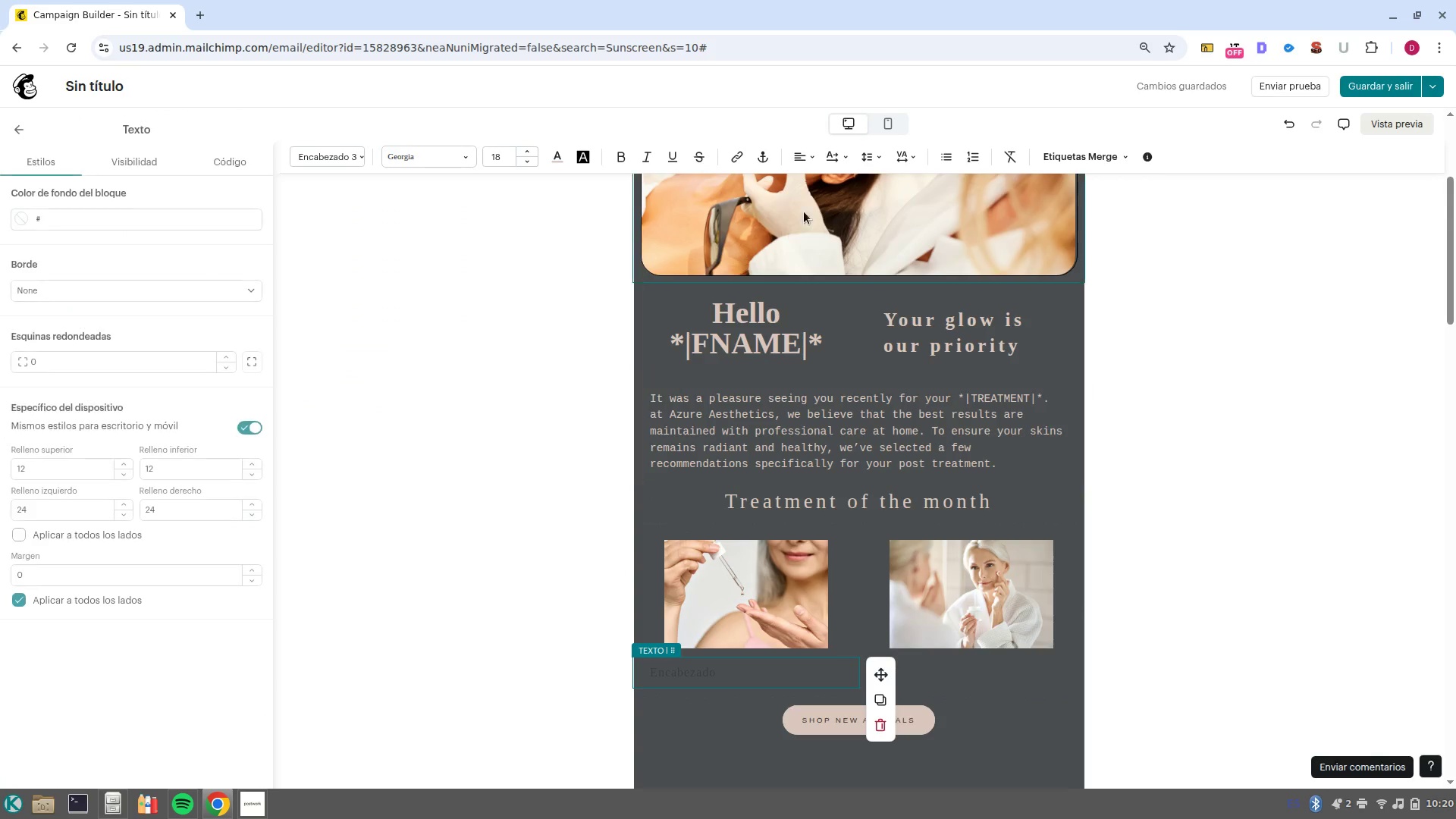 
left_click([805, 155])
 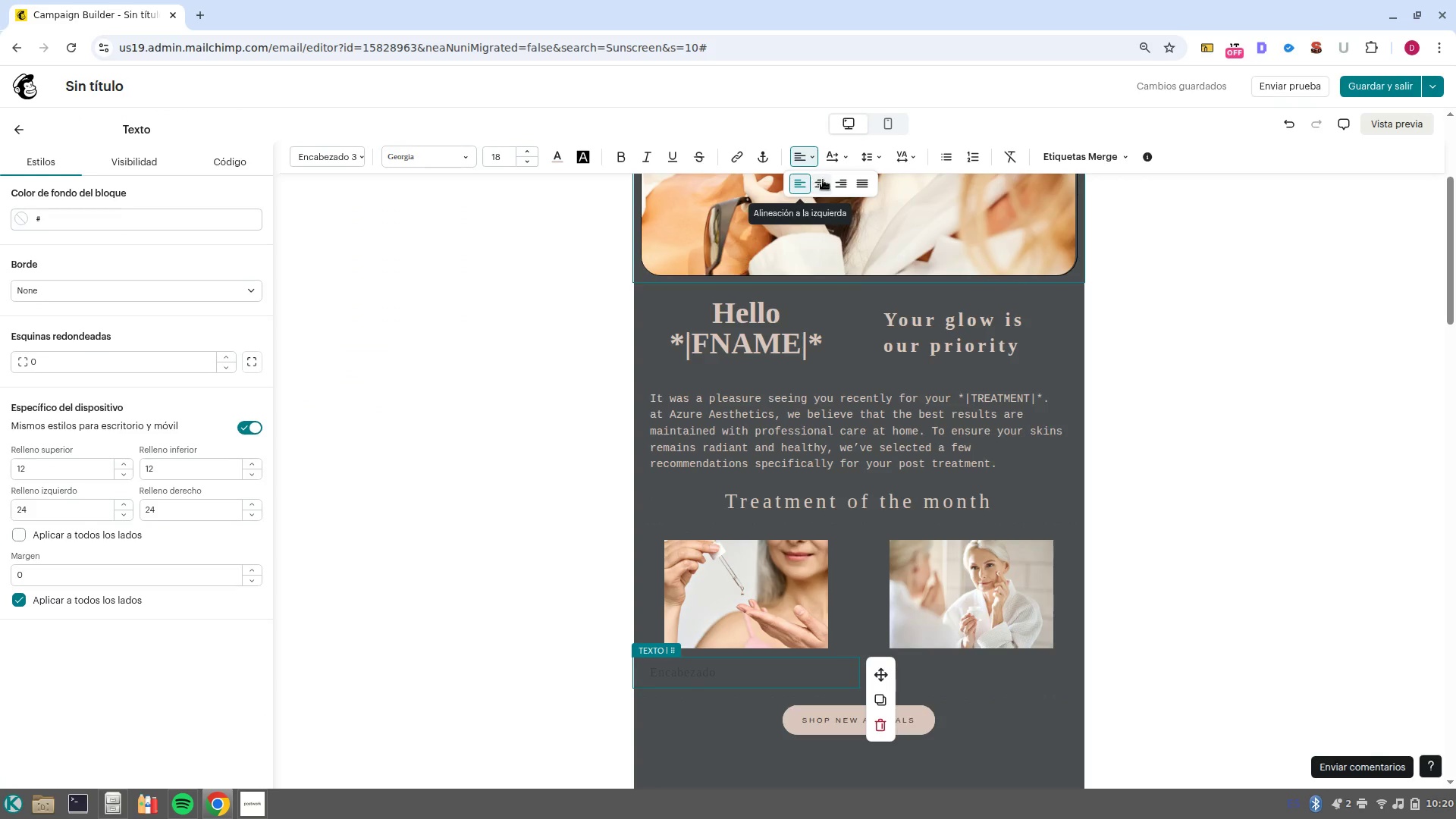 
left_click([823, 180])
 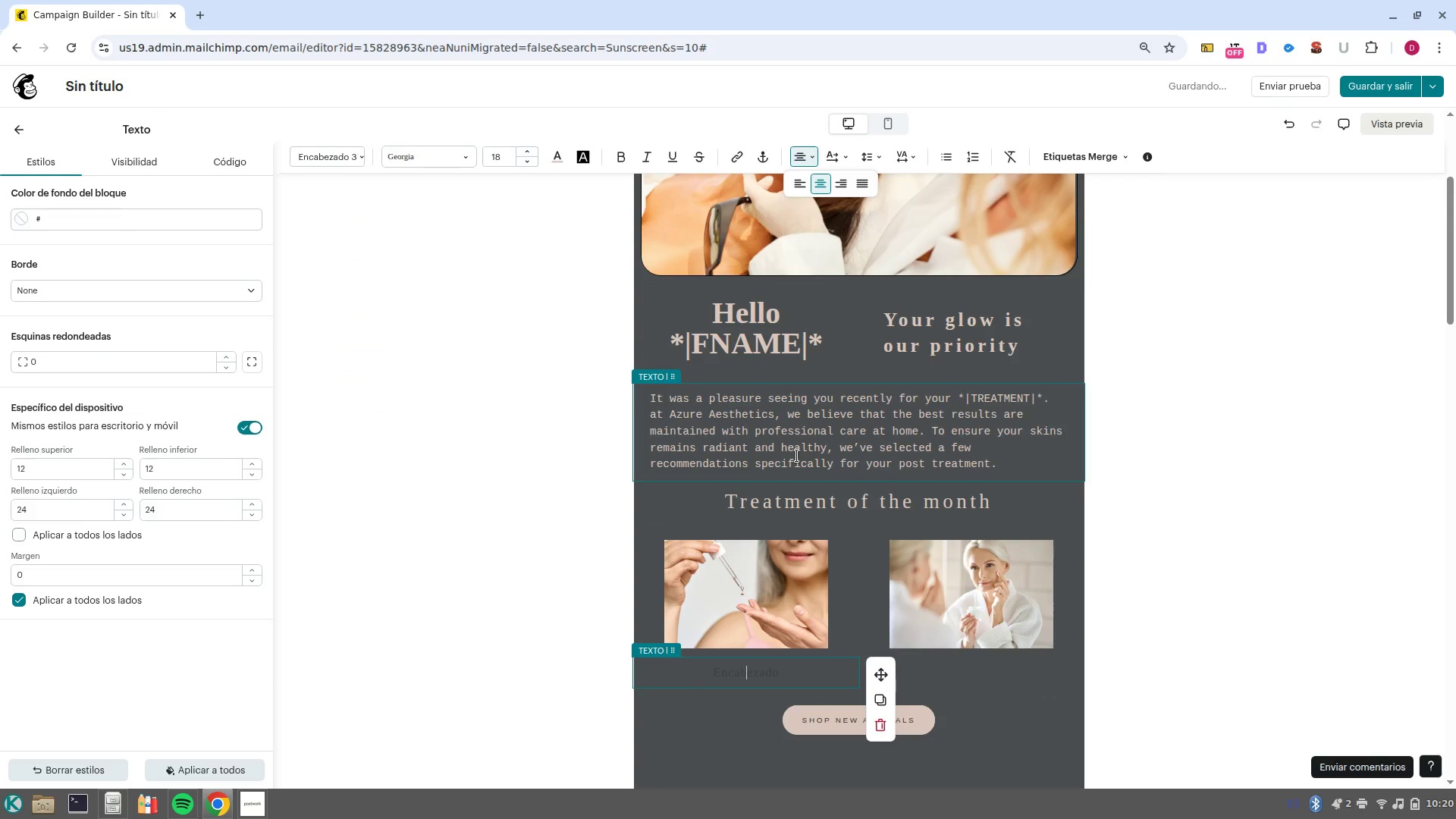 
type(Re)
key(Backspace)
key(Backspace)
 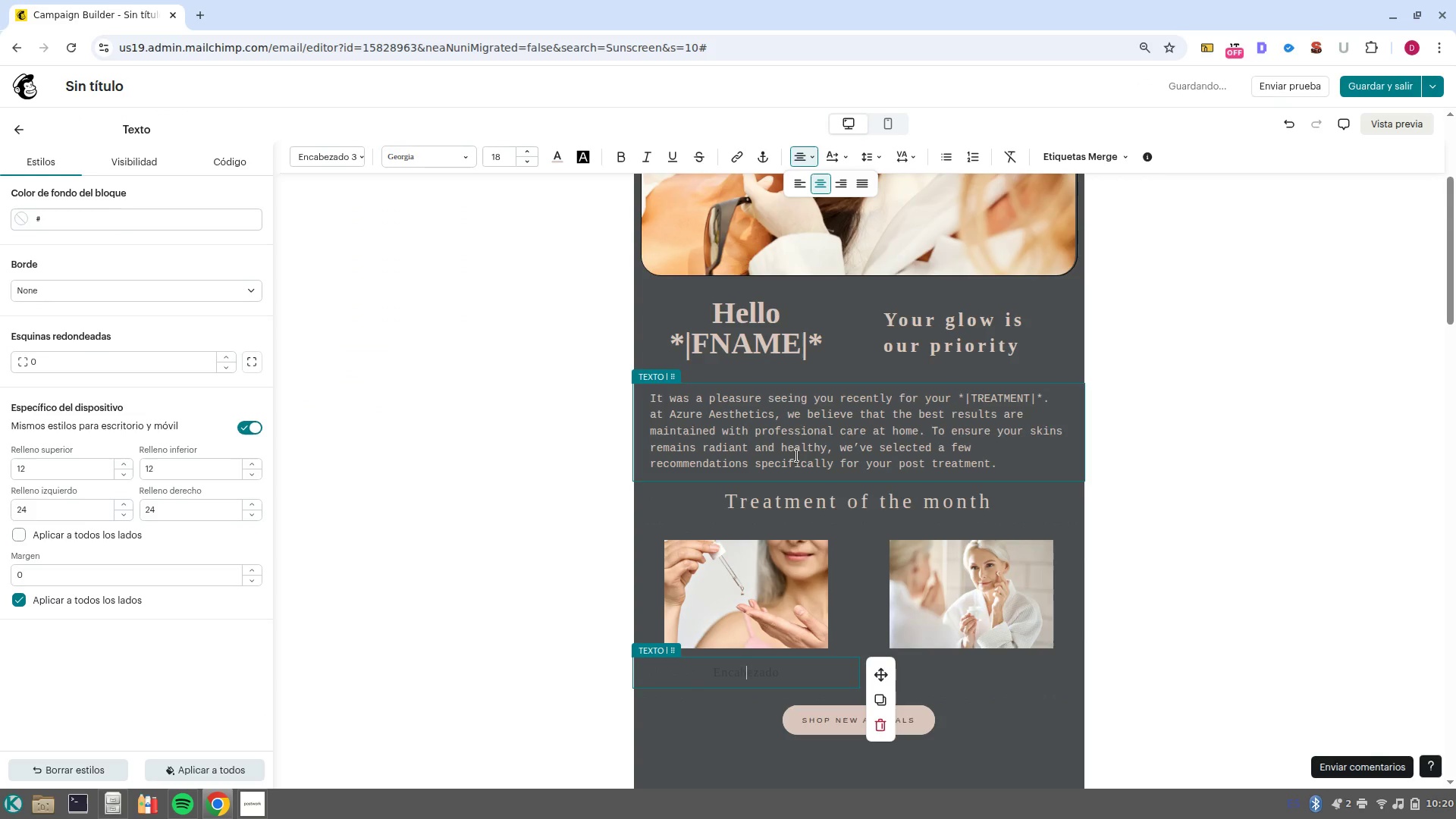 
key(Control+B)
 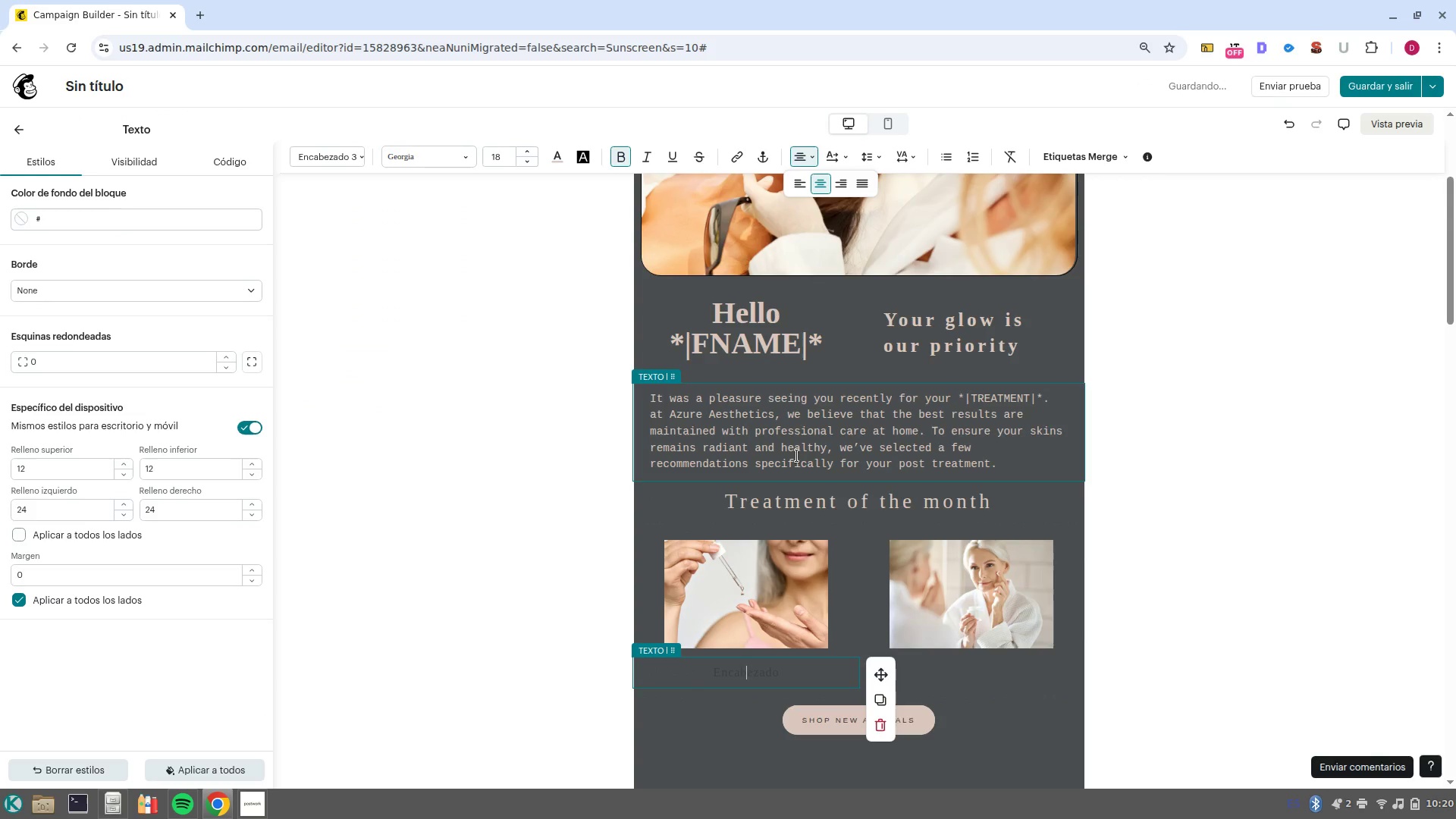 
type(Replish Serum)
 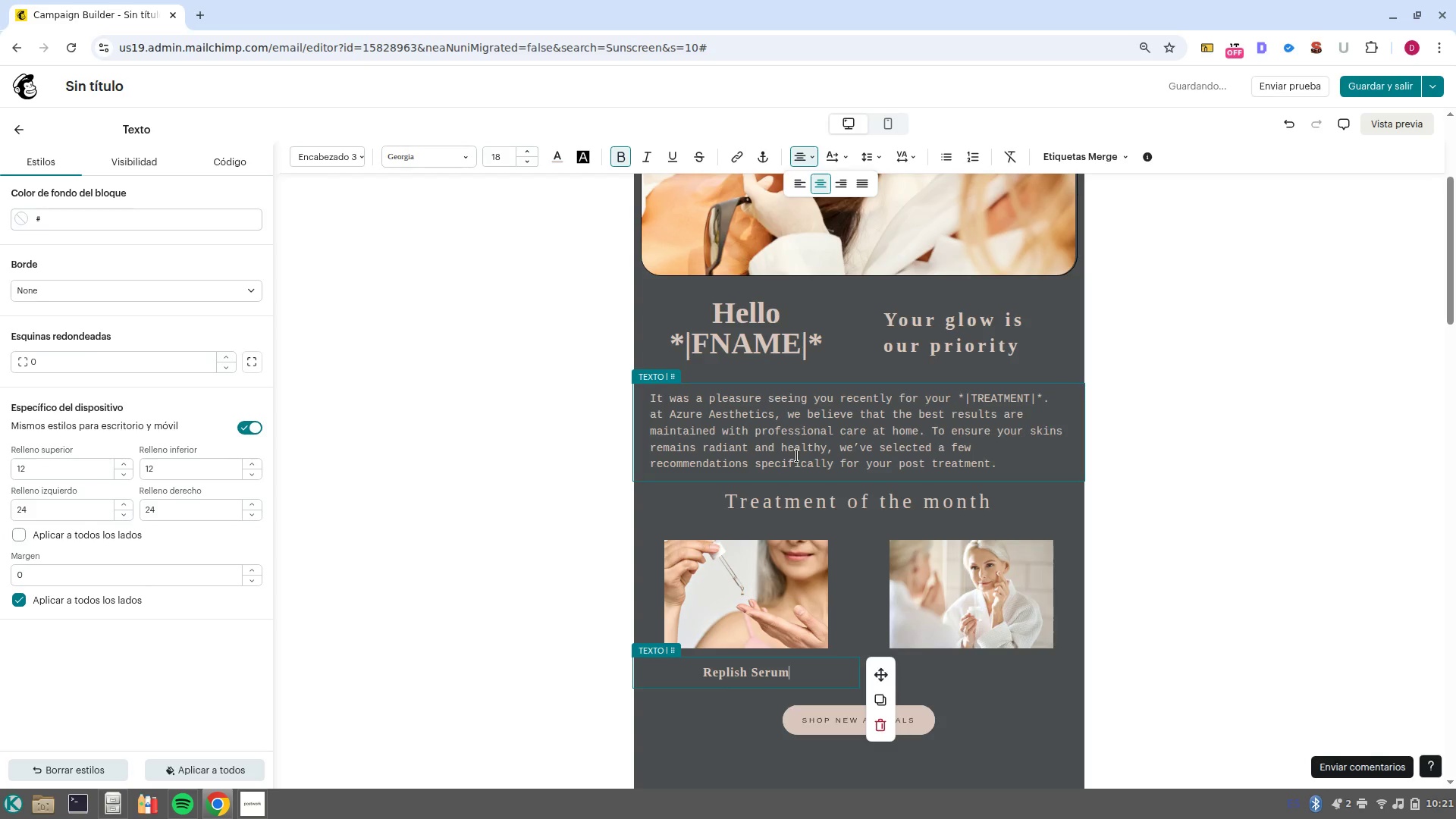 
left_click([27, 136])
 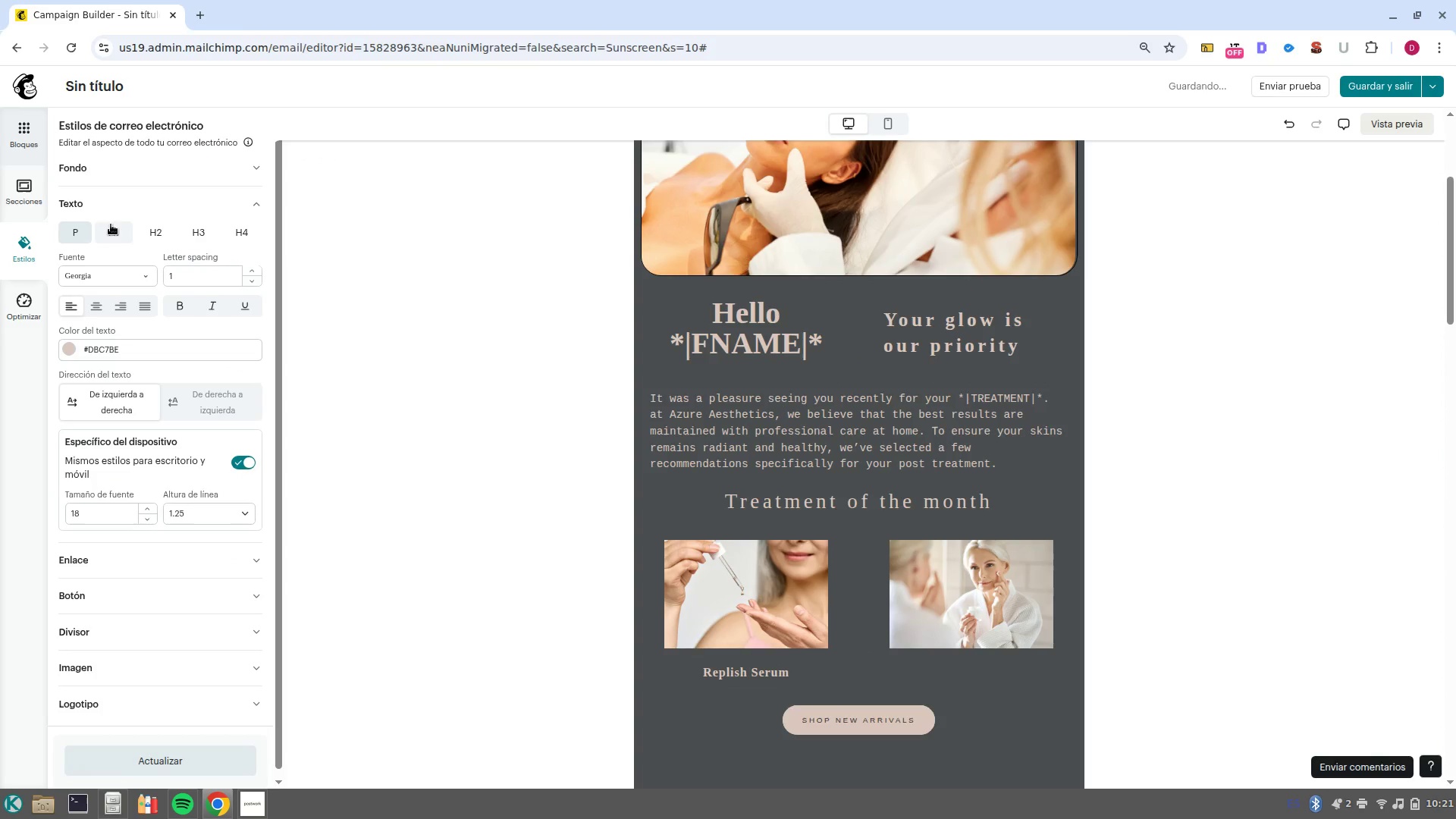 
left_click([22, 132])
 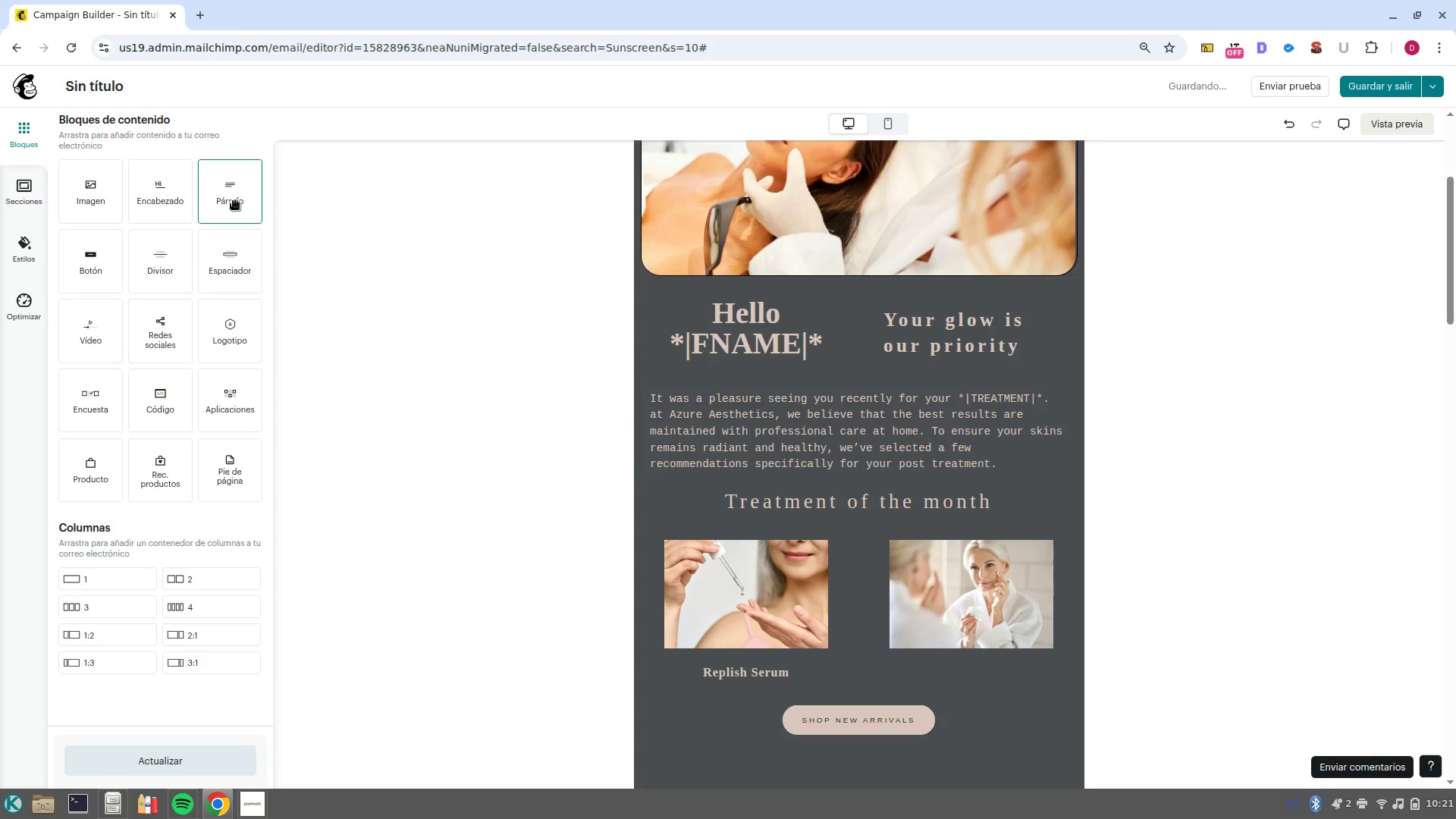 
left_click_drag(start_coordinate=[244, 198], to_coordinate=[748, 674])
 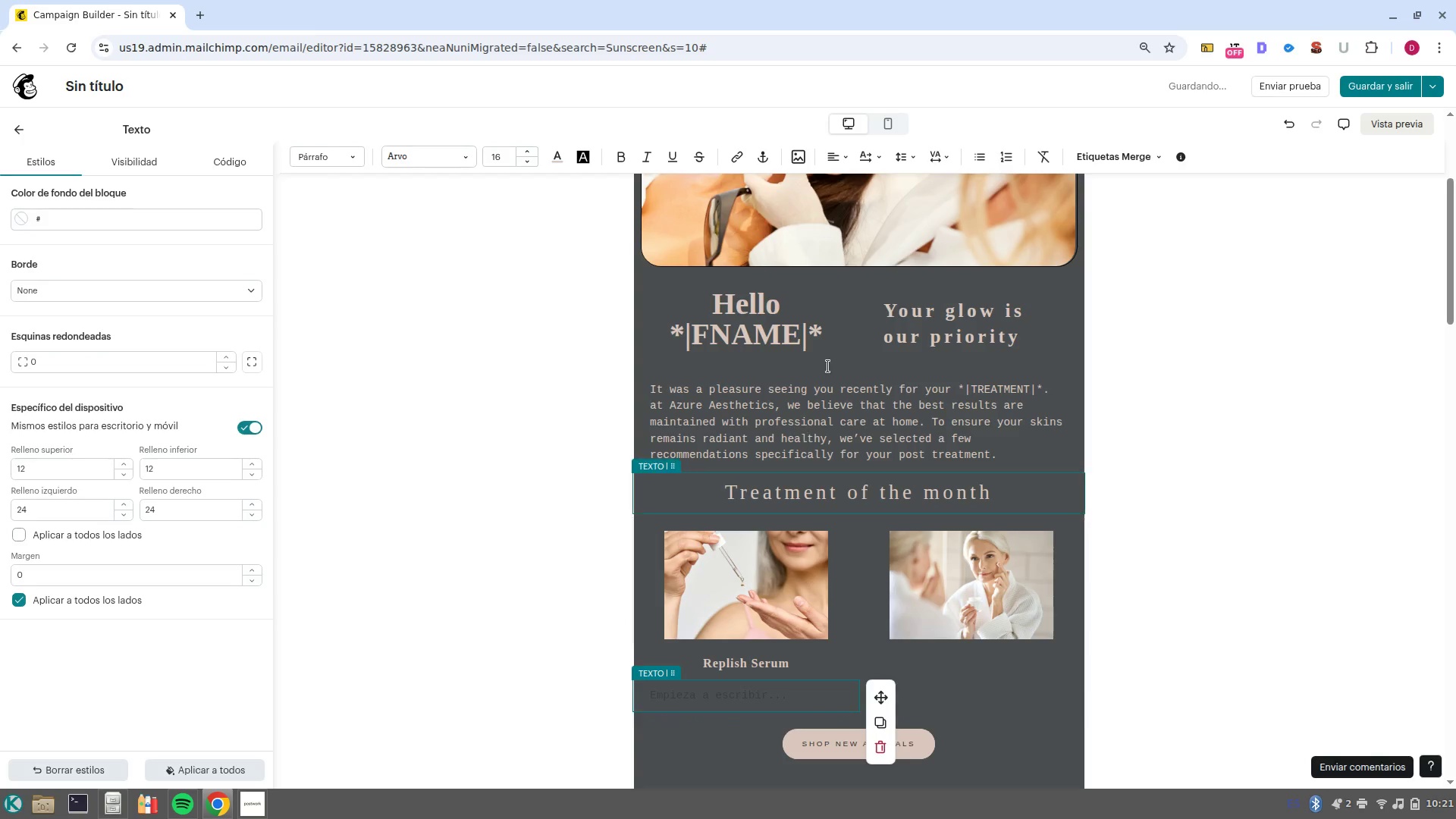 
left_click([830, 151])
 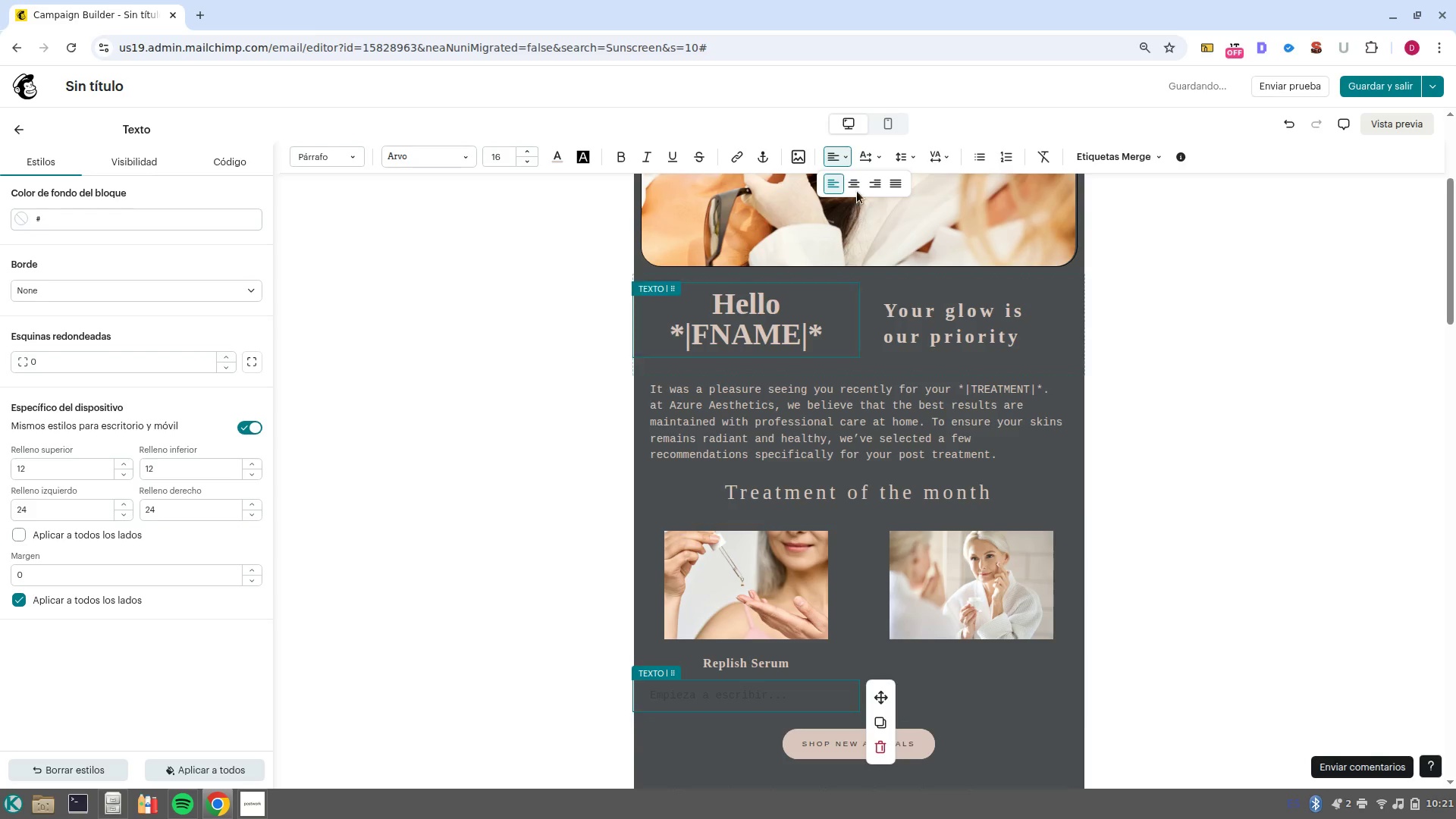 
left_click([857, 187])
 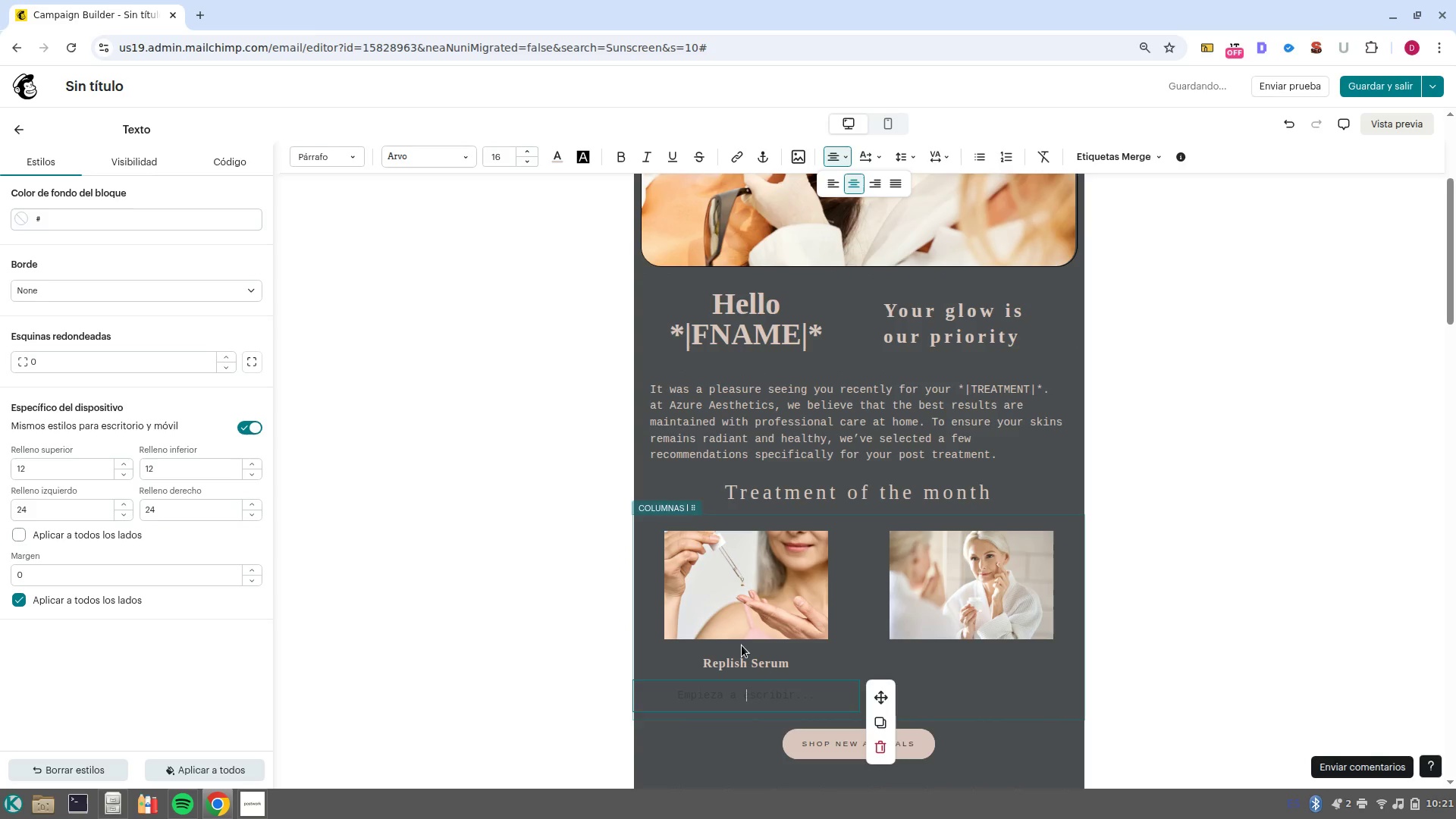 
type(Profesional/grade serum is essential for locking in deep moisture and soothing your skin inmediatly after a )
 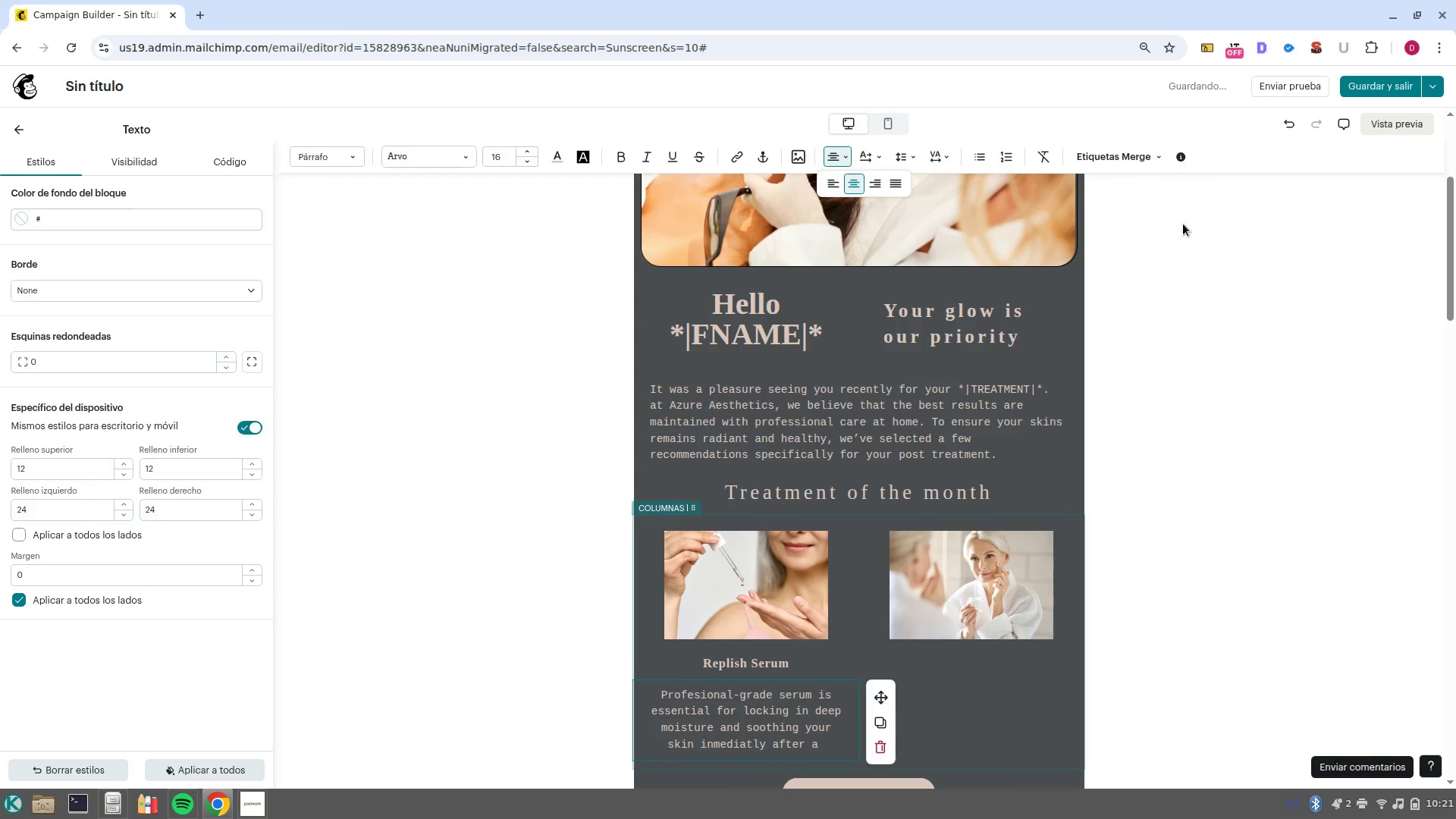 
left_click([1144, 155])
 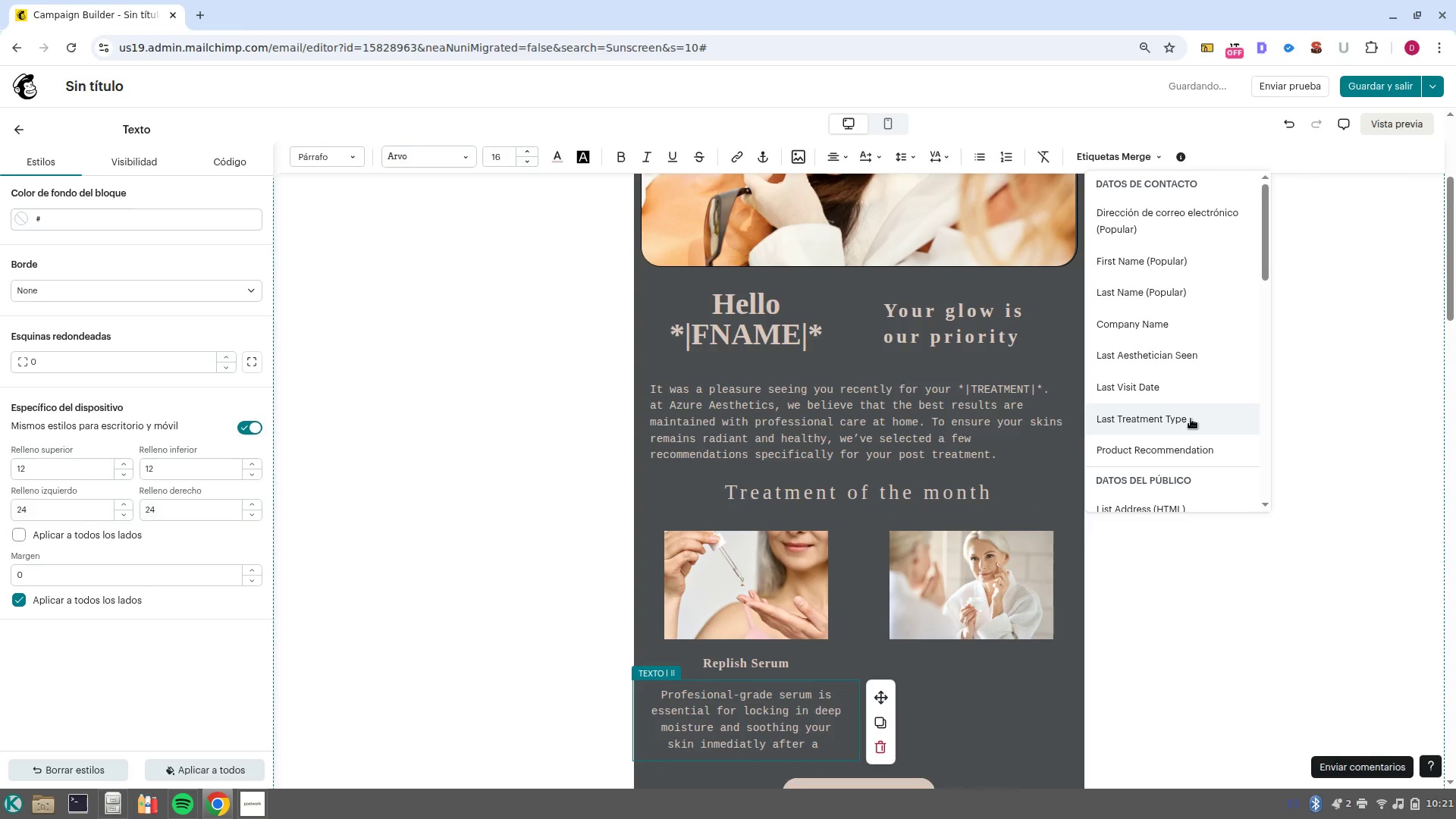 
left_click([1191, 419])
 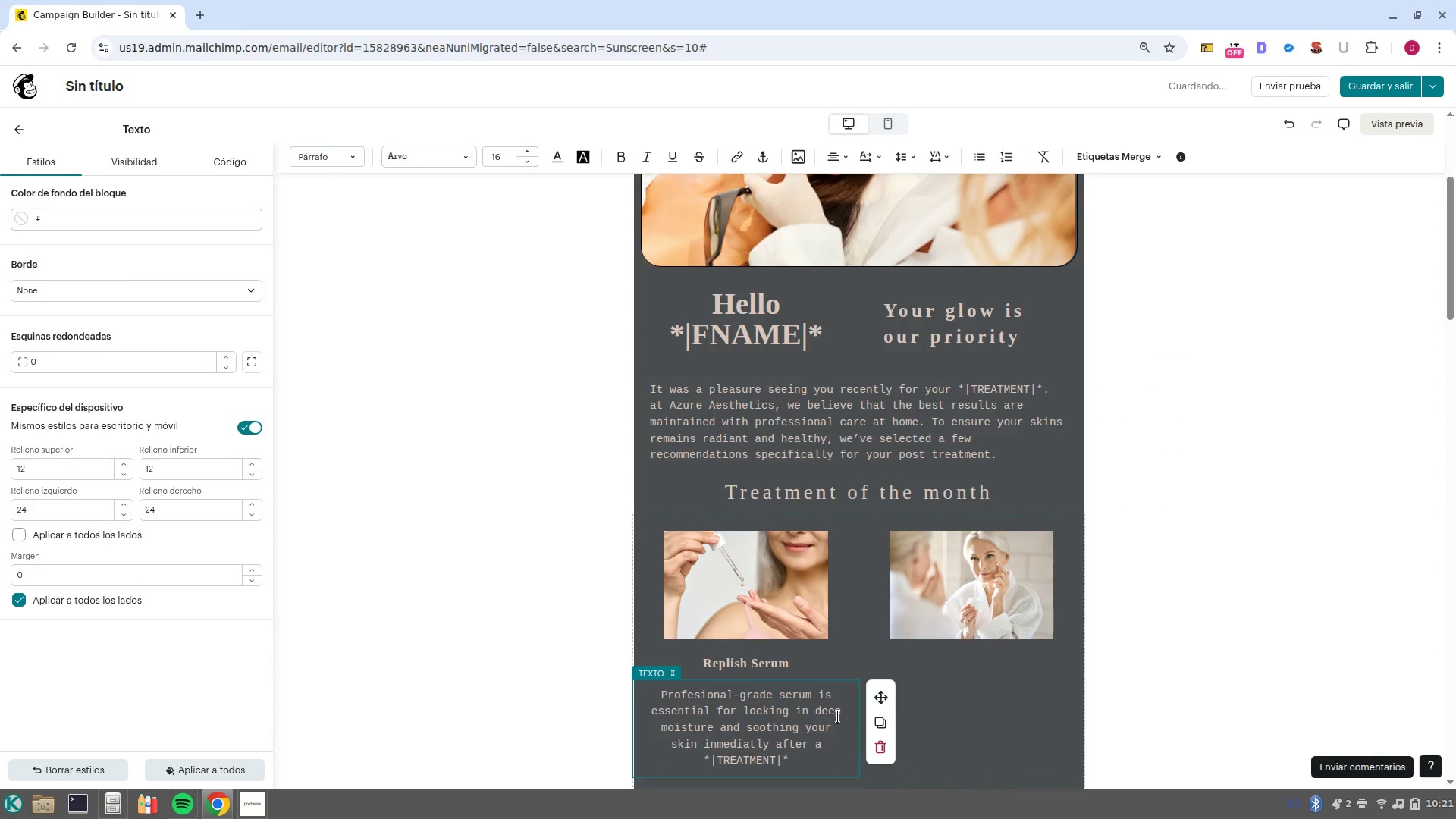 
type( session)
key(NumpadEnter)
 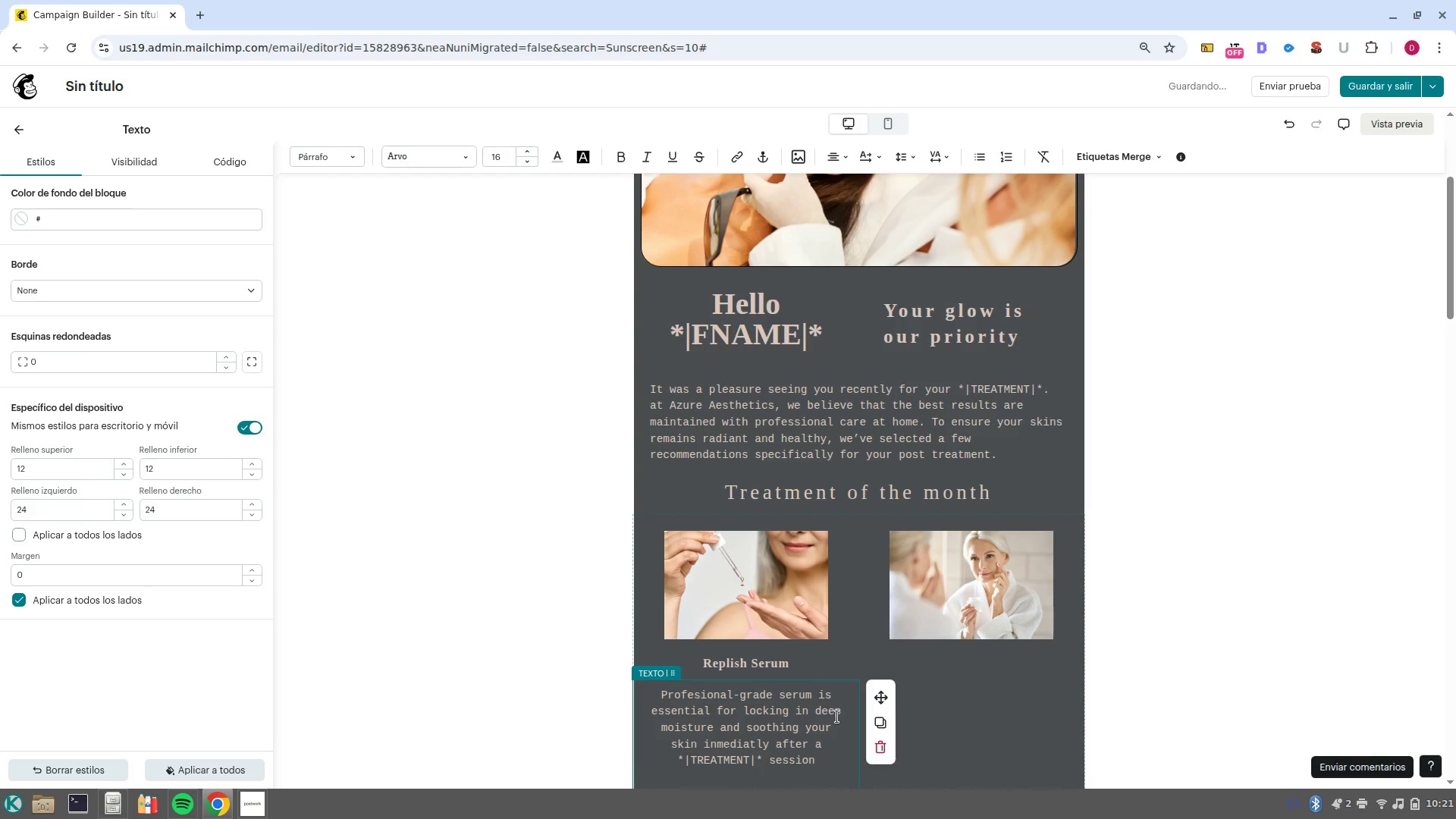 
scroll: coordinate [906, 651], scroll_direction: down, amount: 3.0
 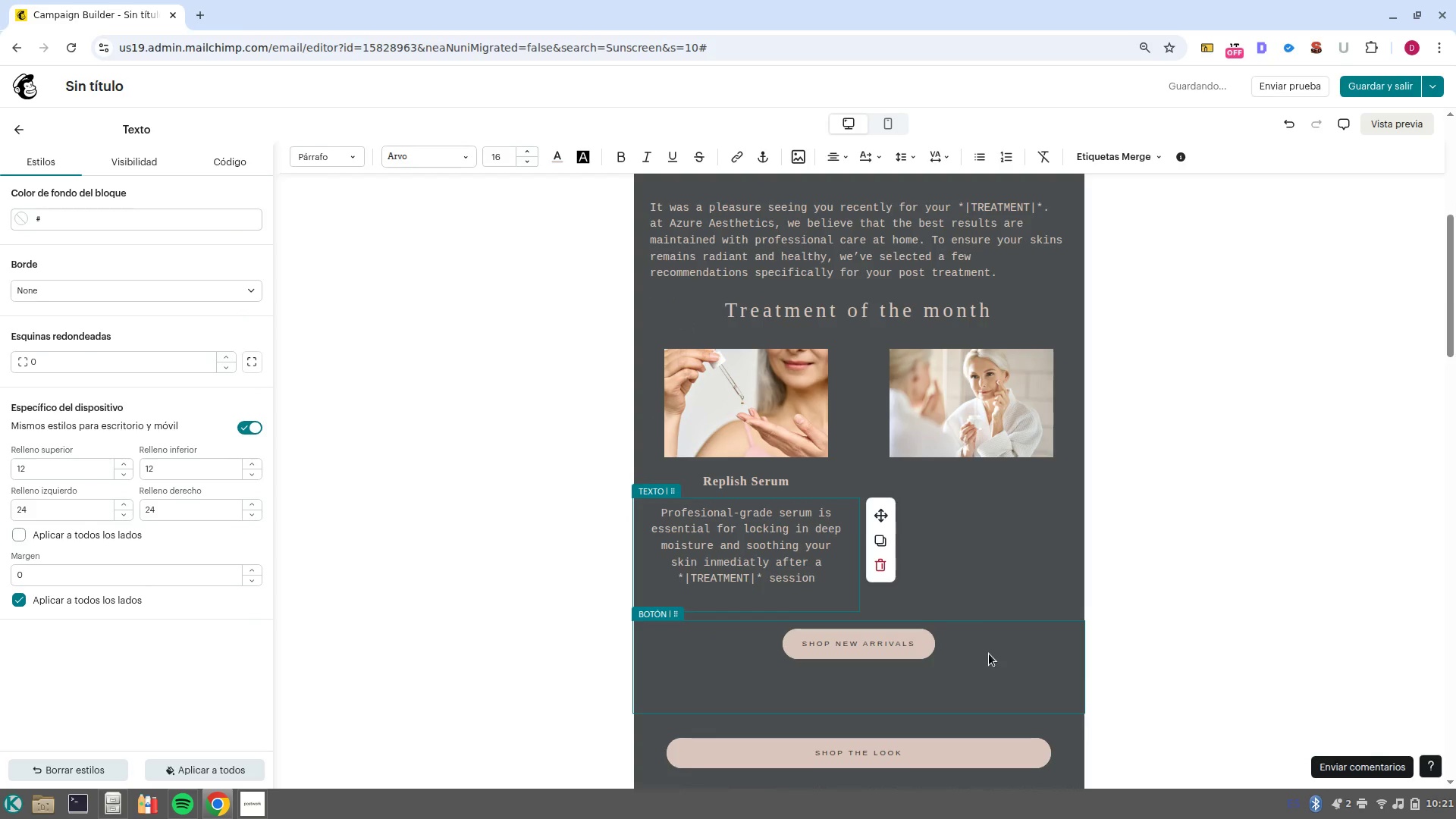 
type(Cost> %)
key(Backspace)
type($72,00)
 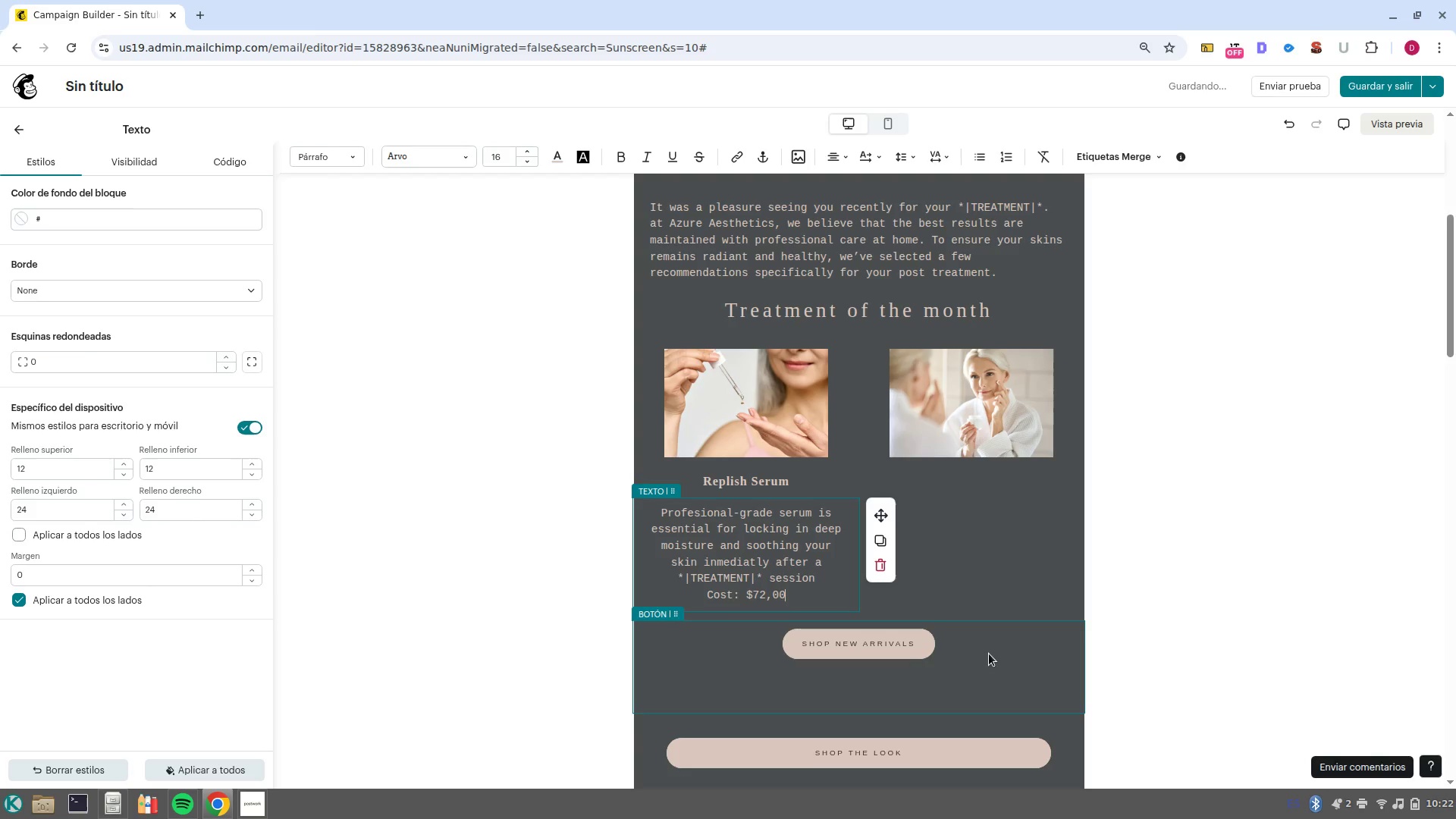 
left_click([883, 546])
 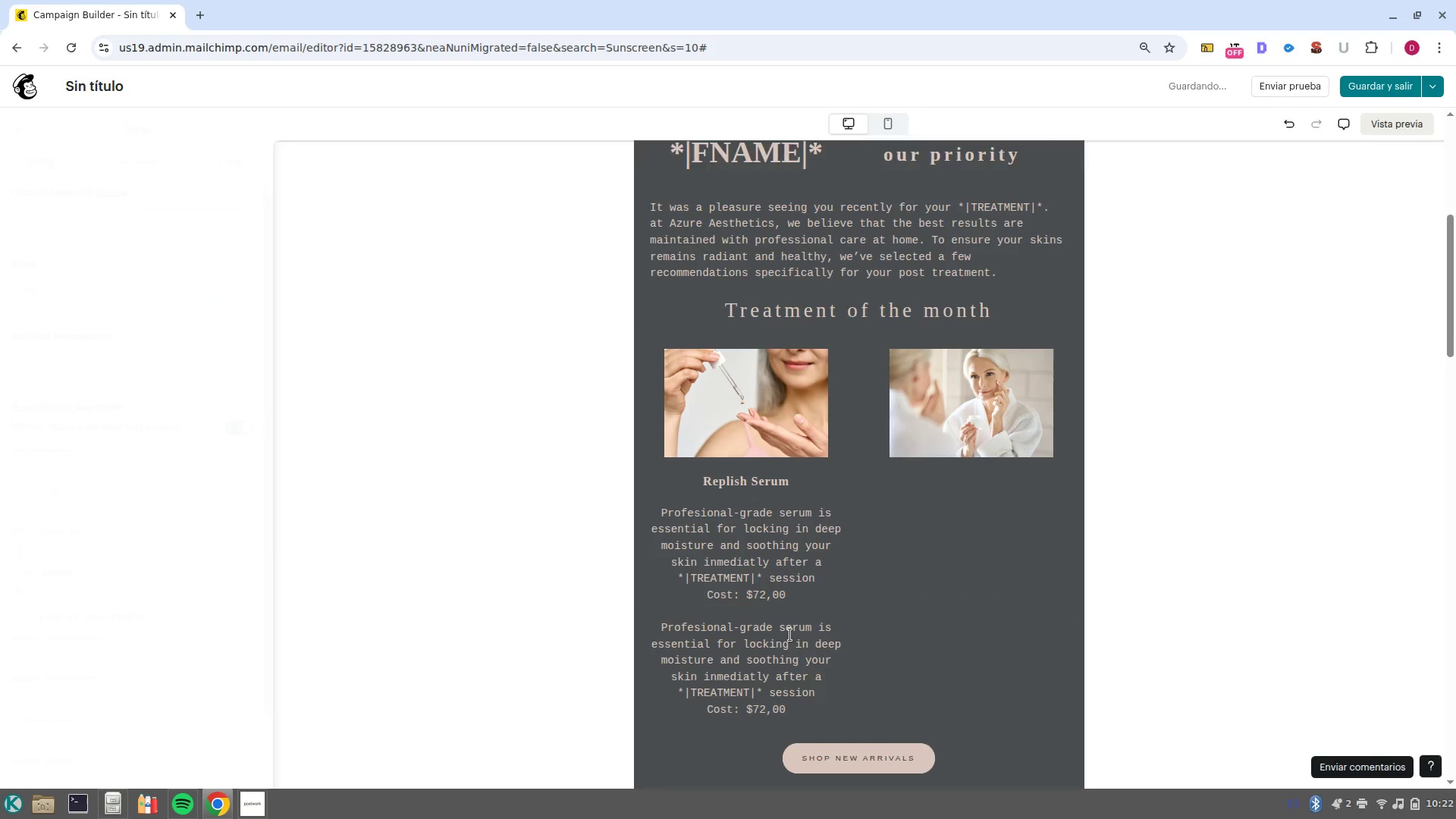 
left_click([795, 648])
 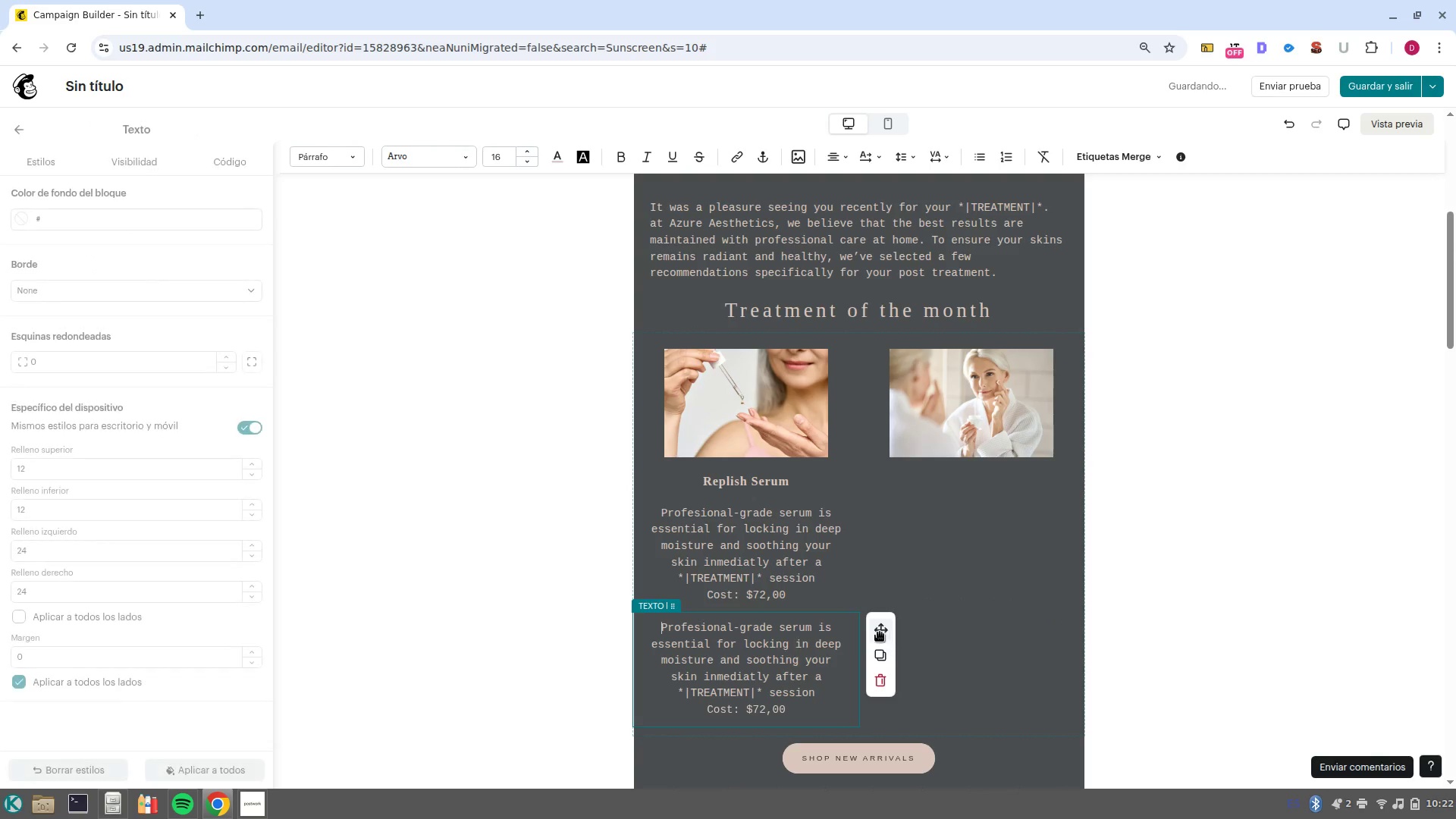 
left_click_drag(start_coordinate=[880, 632], to_coordinate=[981, 530])
 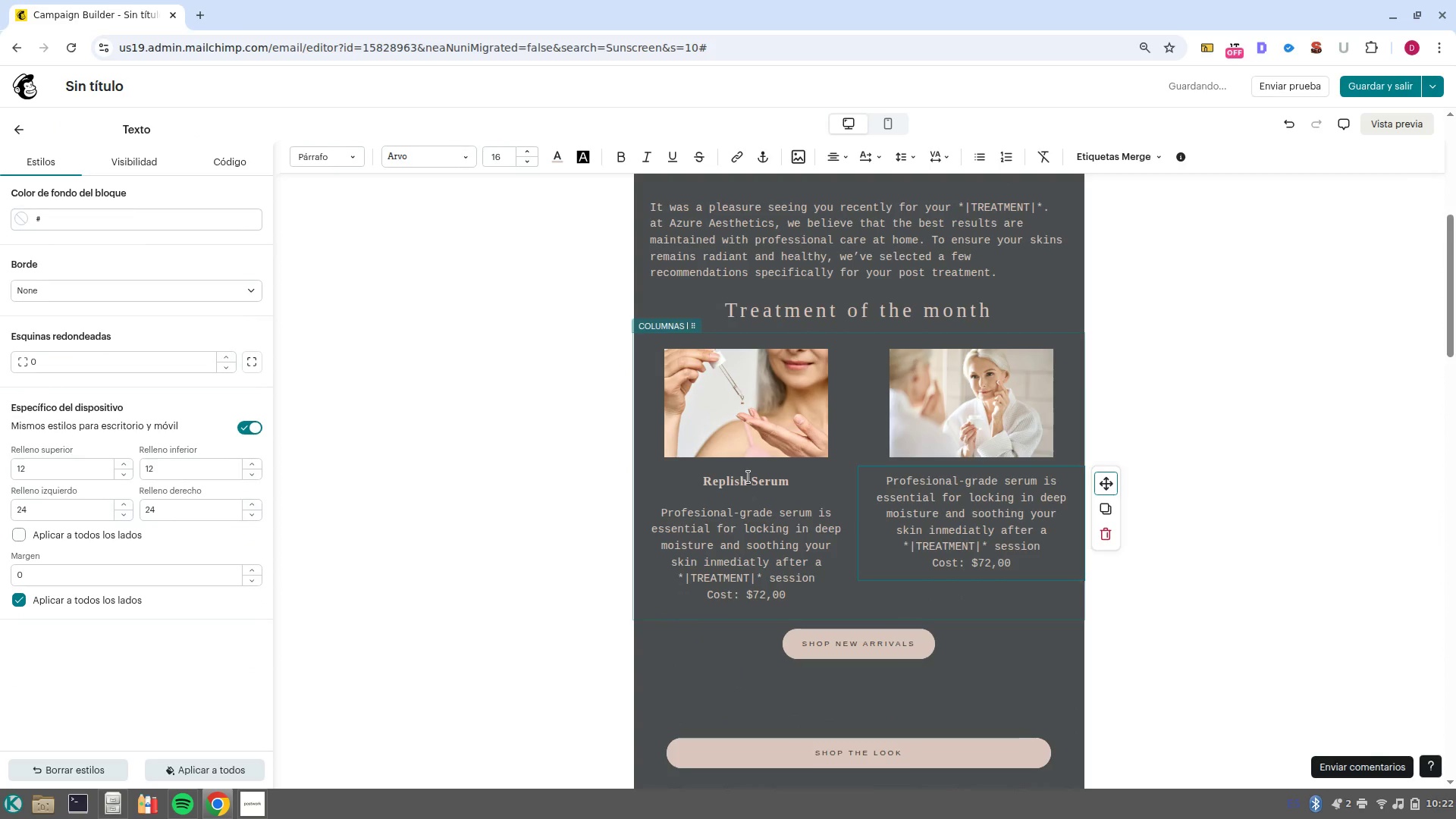 
left_click([752, 479])
 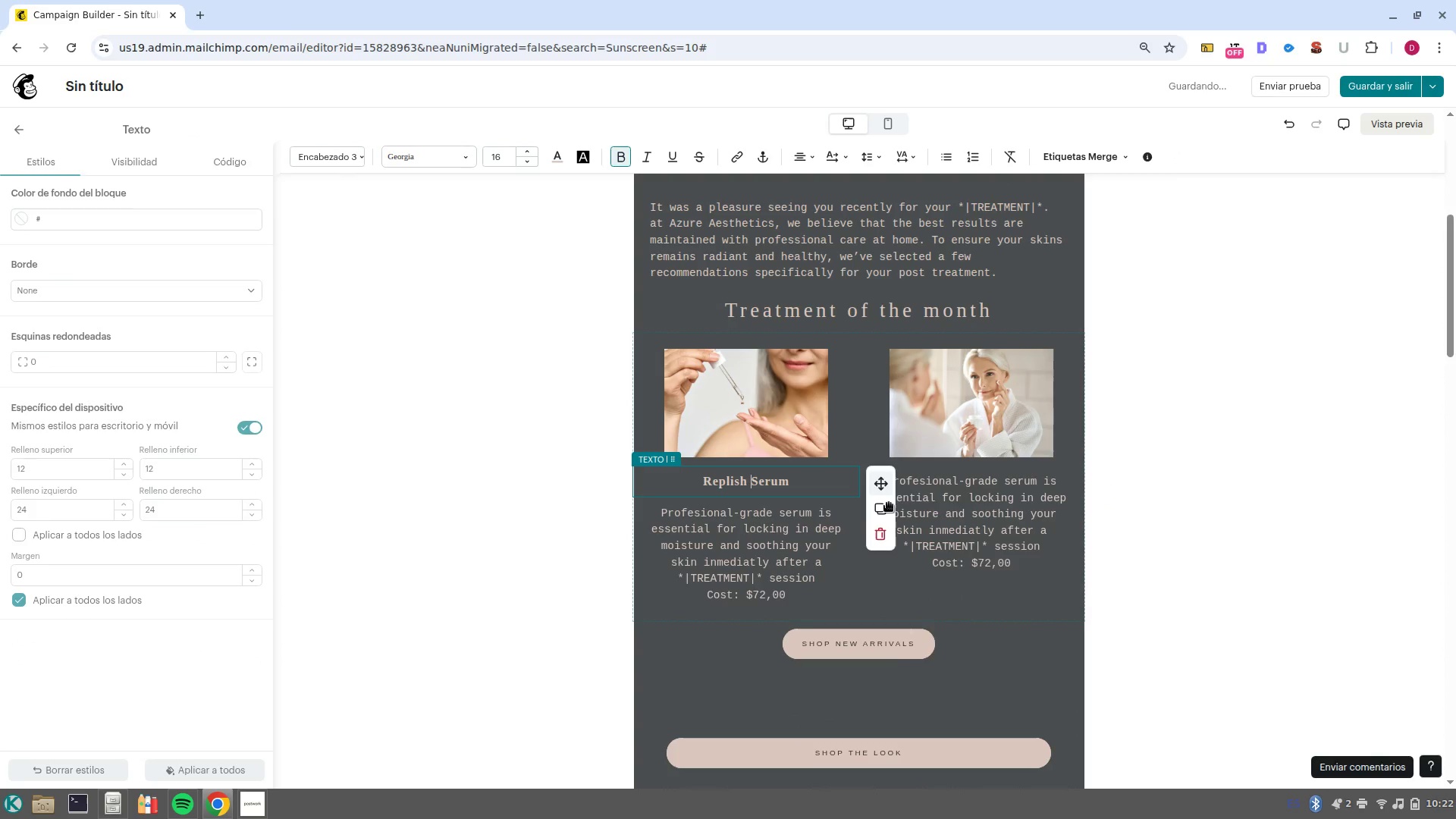 
left_click([882, 510])
 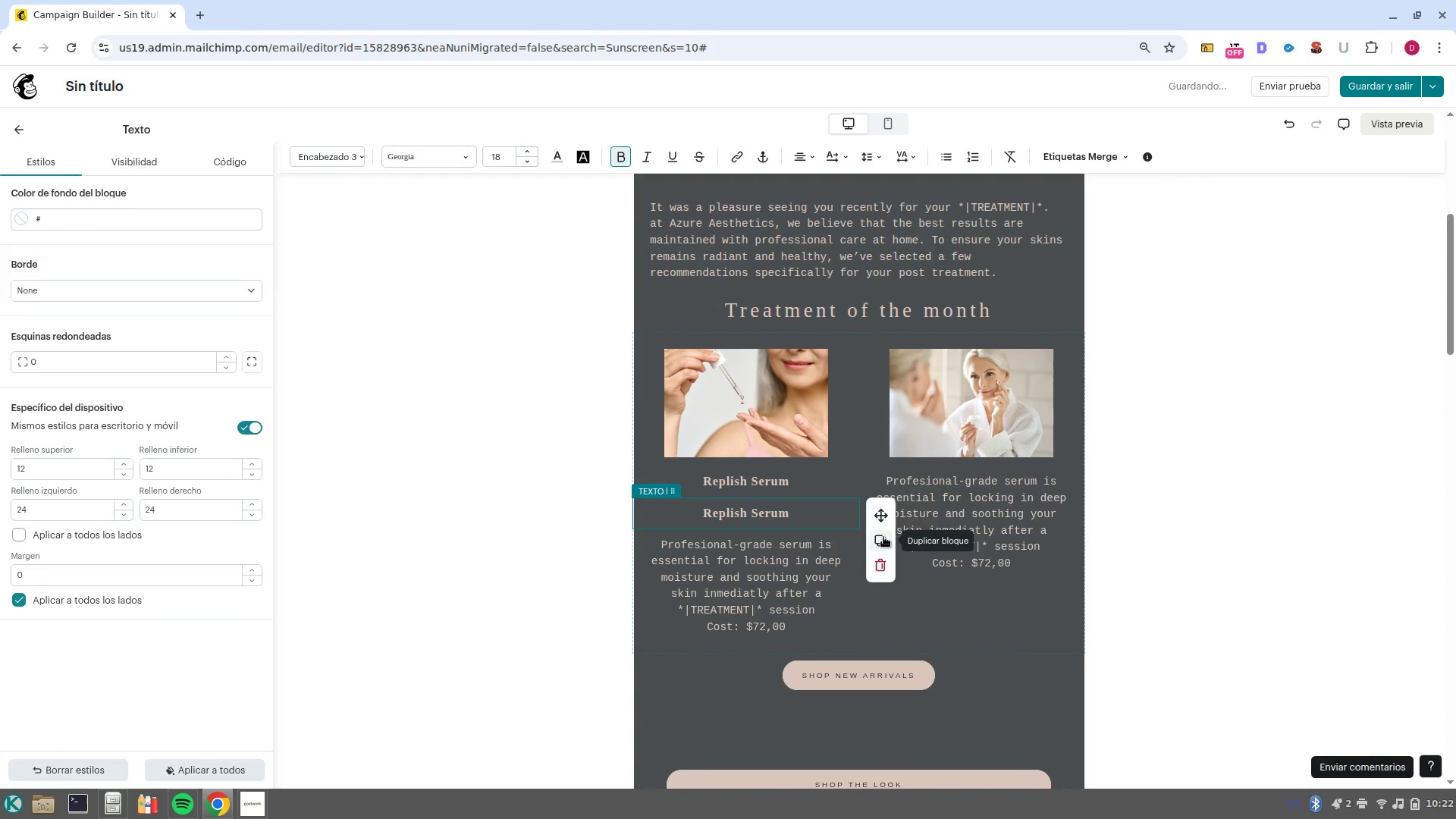 
left_click_drag(start_coordinate=[886, 517], to_coordinate=[996, 494])
 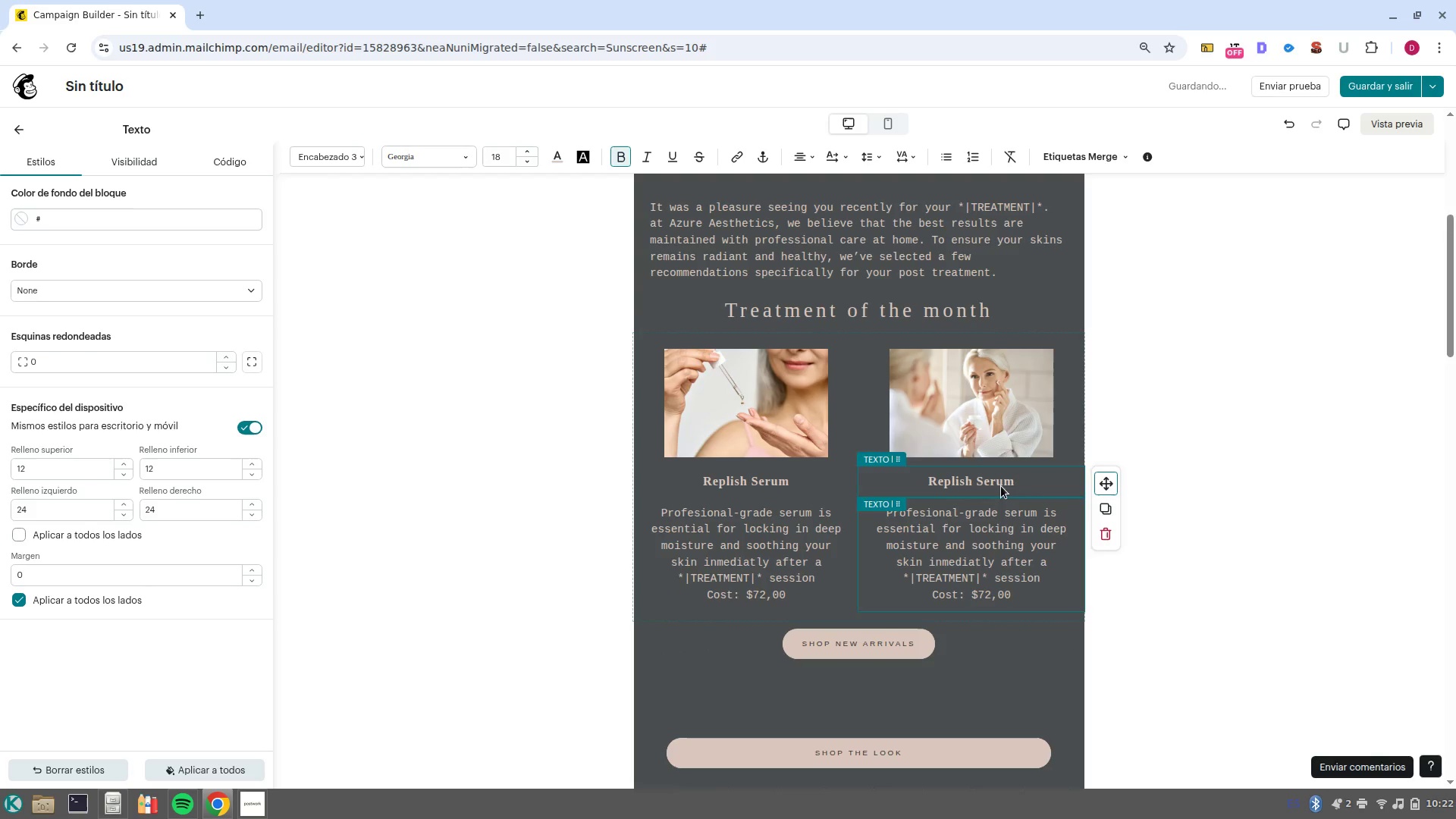 
left_click([1003, 480])
 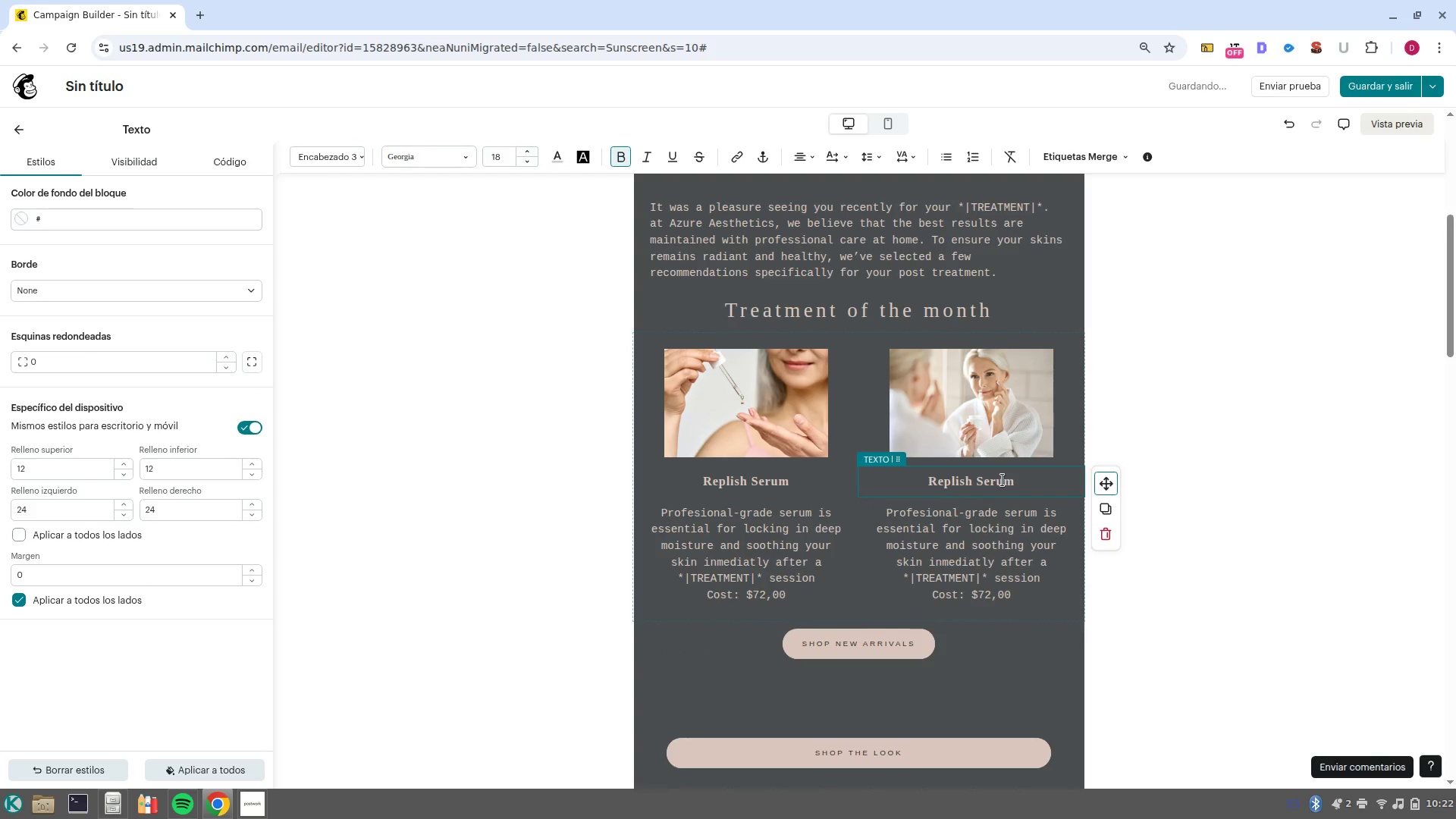 
double_click([1003, 480])
 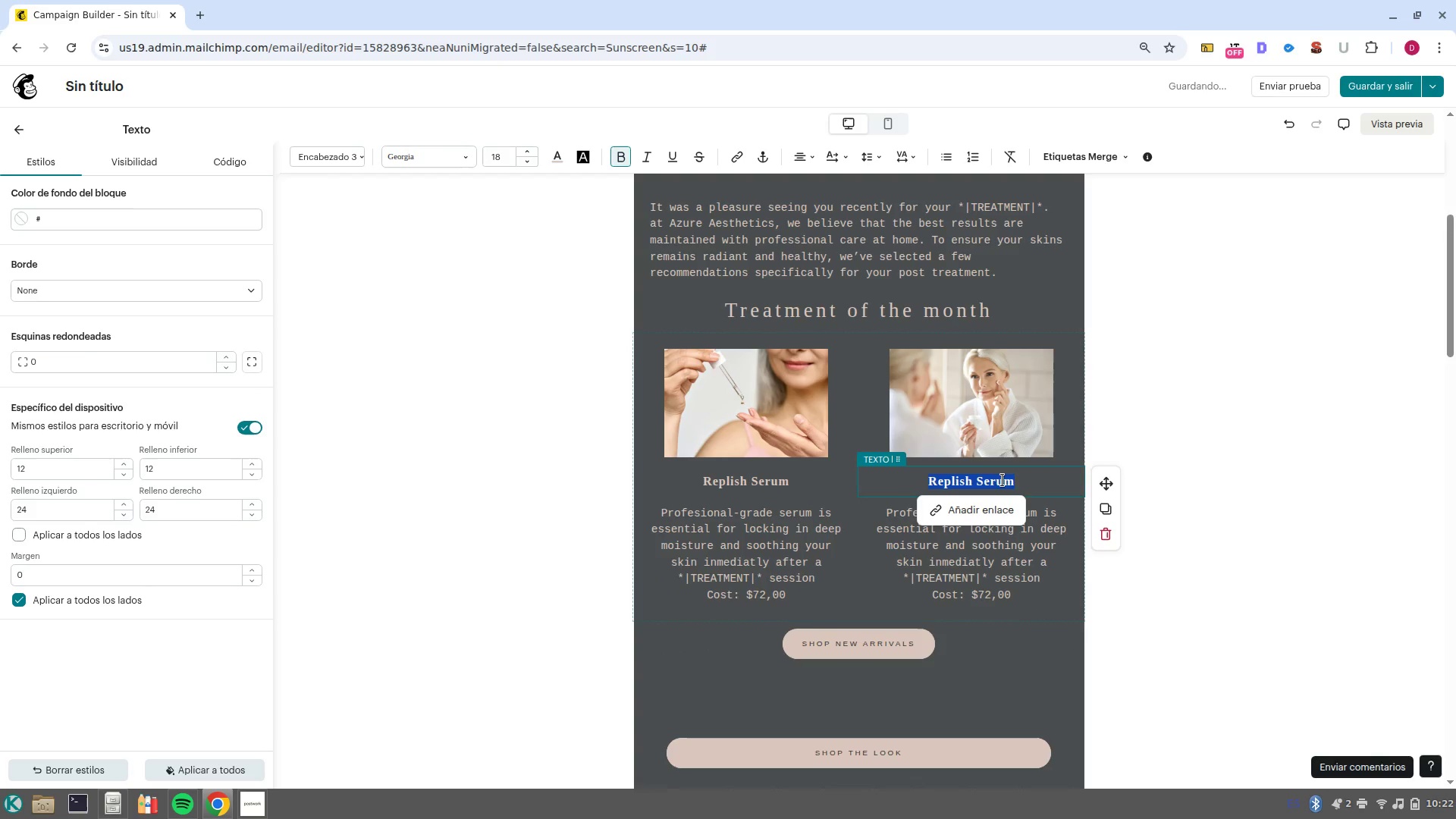 
type(Broad Sprectu)
 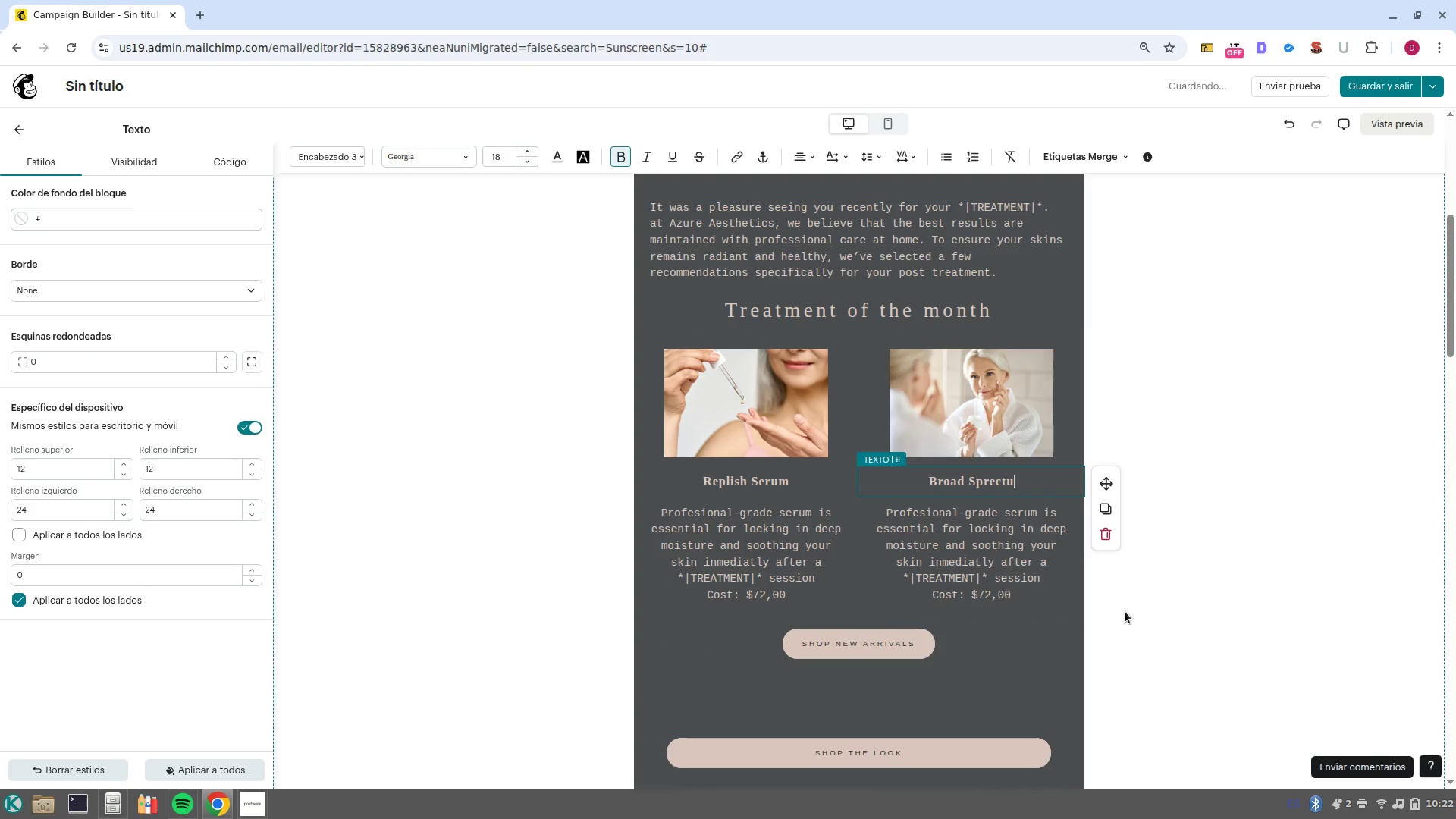 
key(Backspace)
 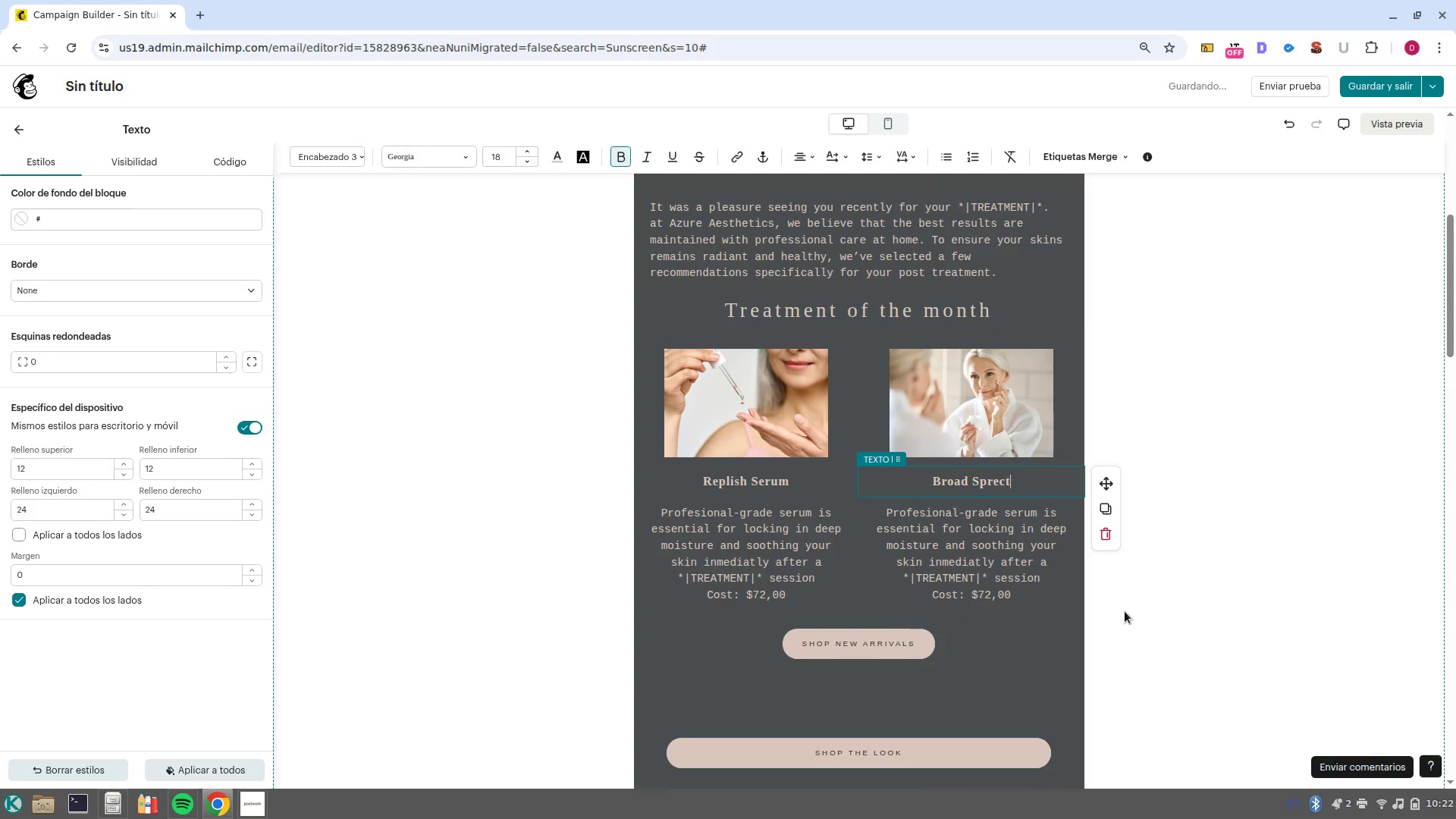 
key(Backspace)
 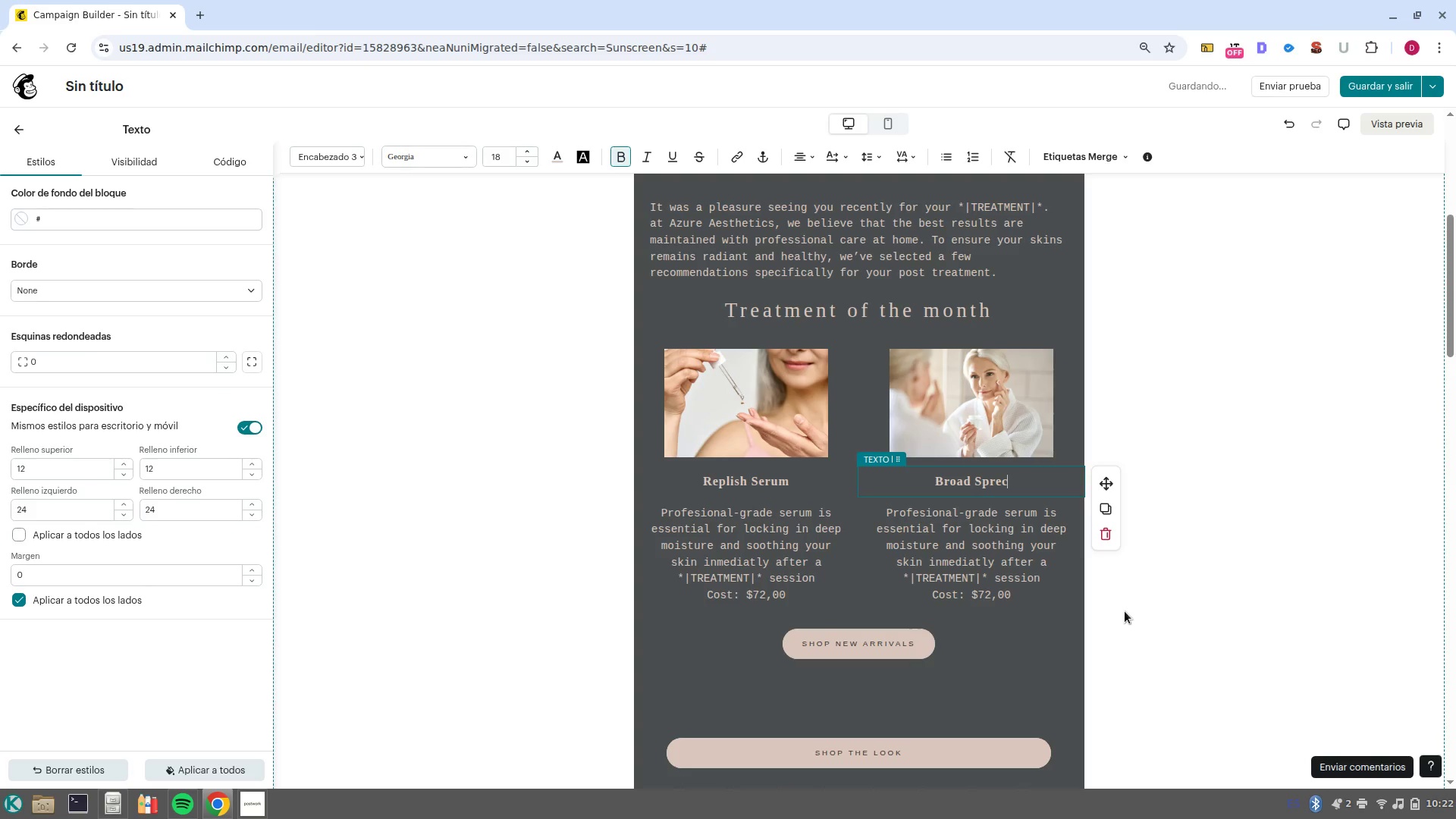 
type(trum SPF 50])
 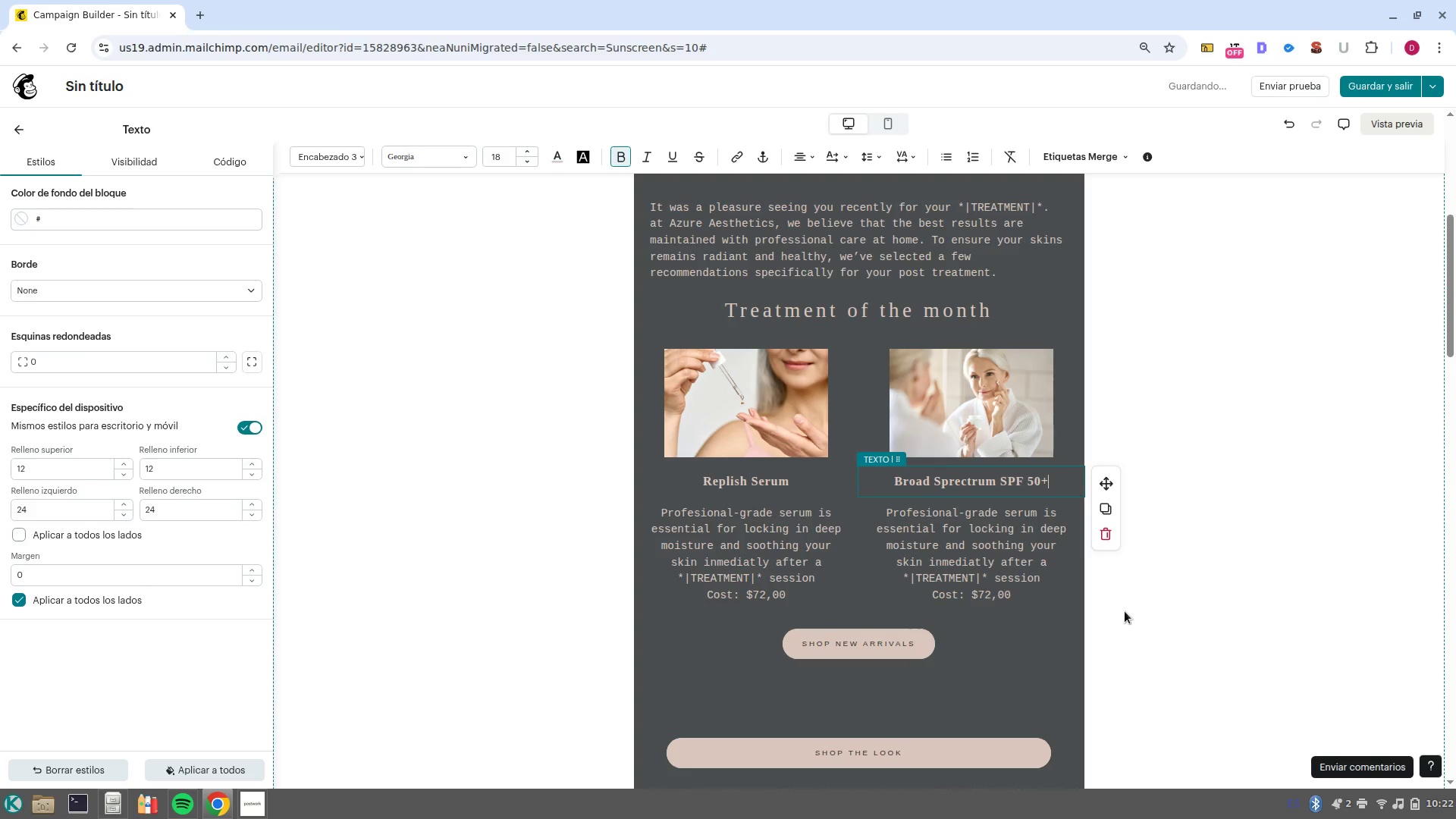 
left_click([1022, 595])
 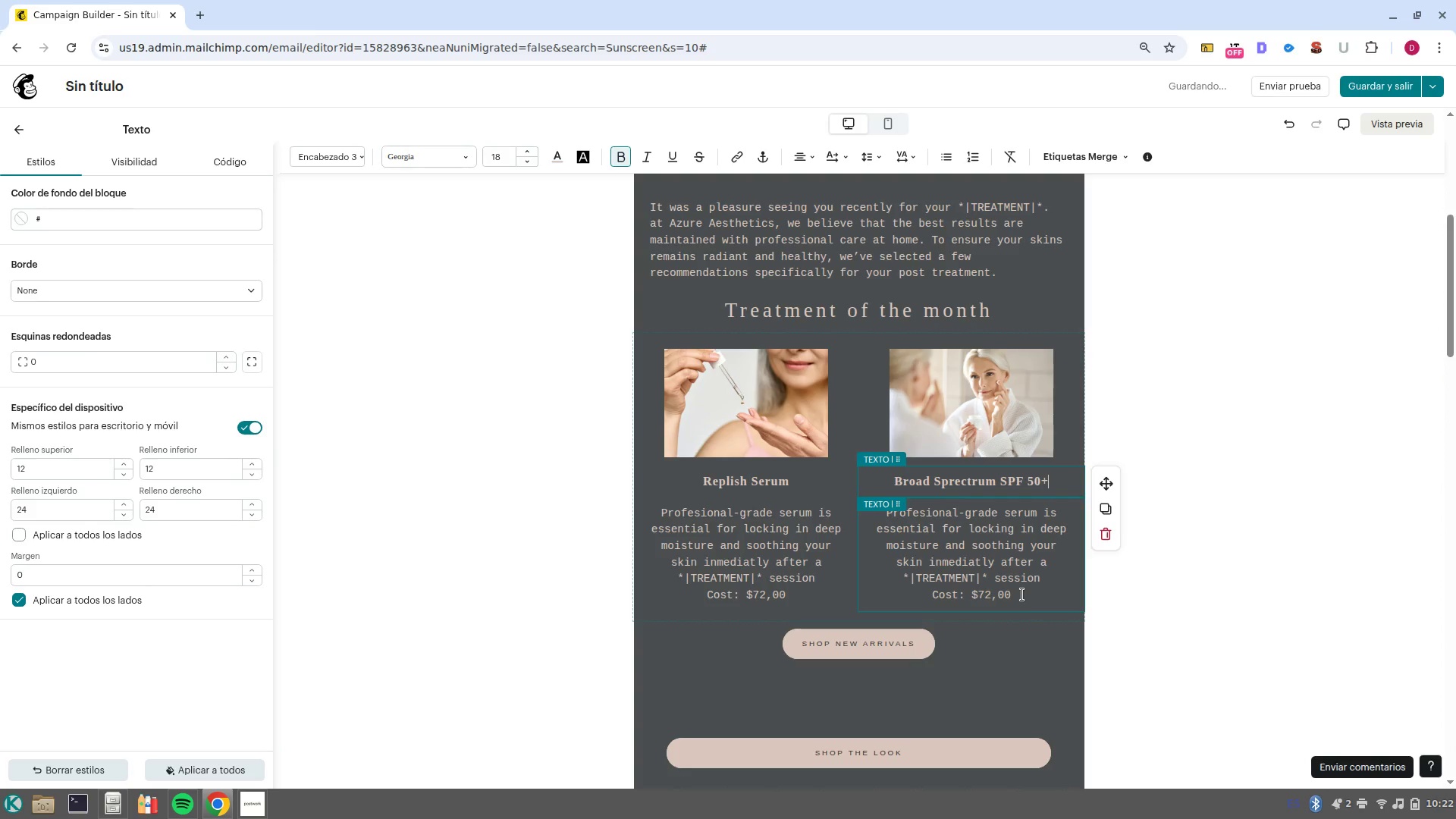 
left_click_drag(start_coordinate=[1022, 595], to_coordinate=[874, 510])
 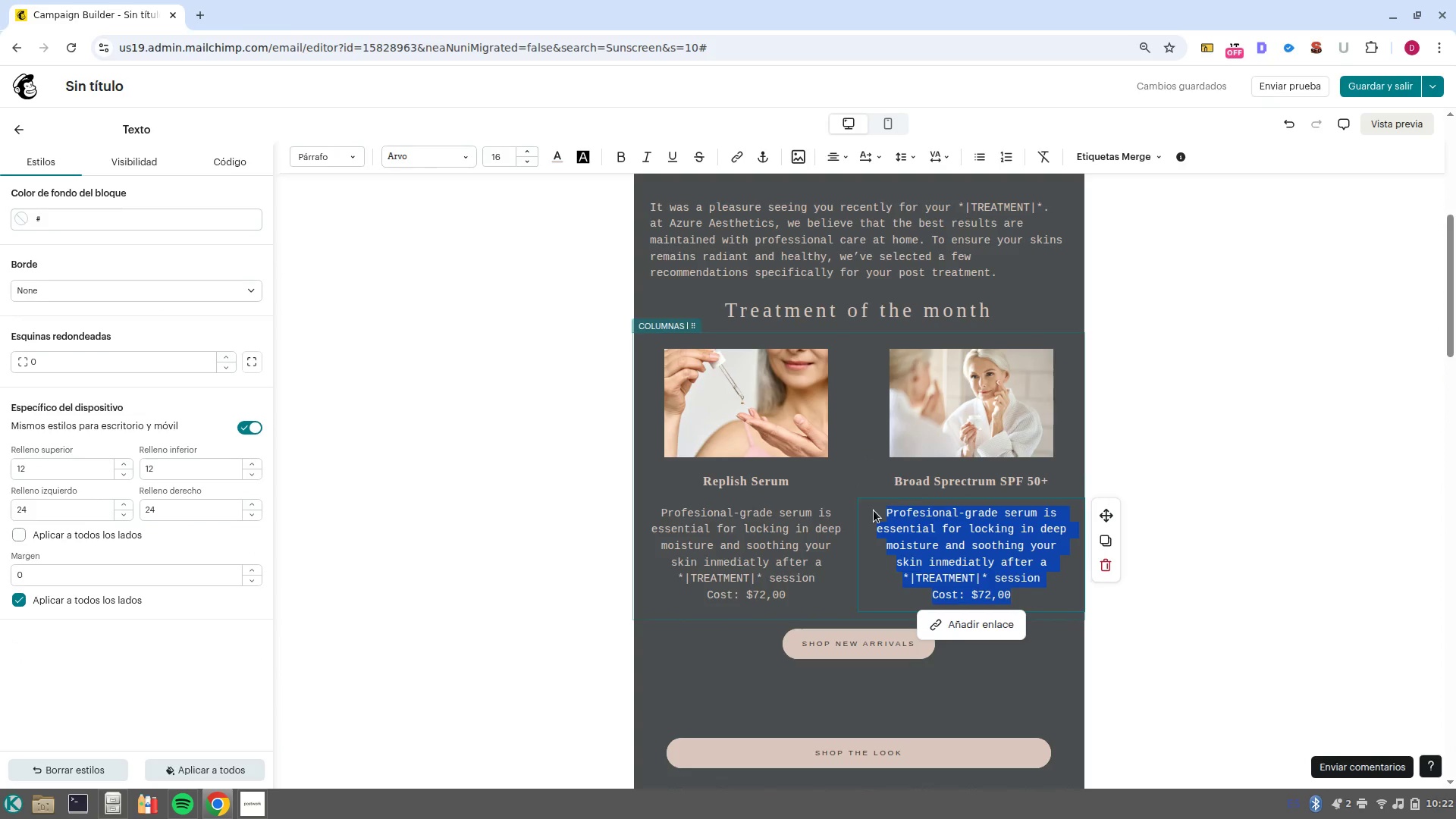 
key(Backspace)
 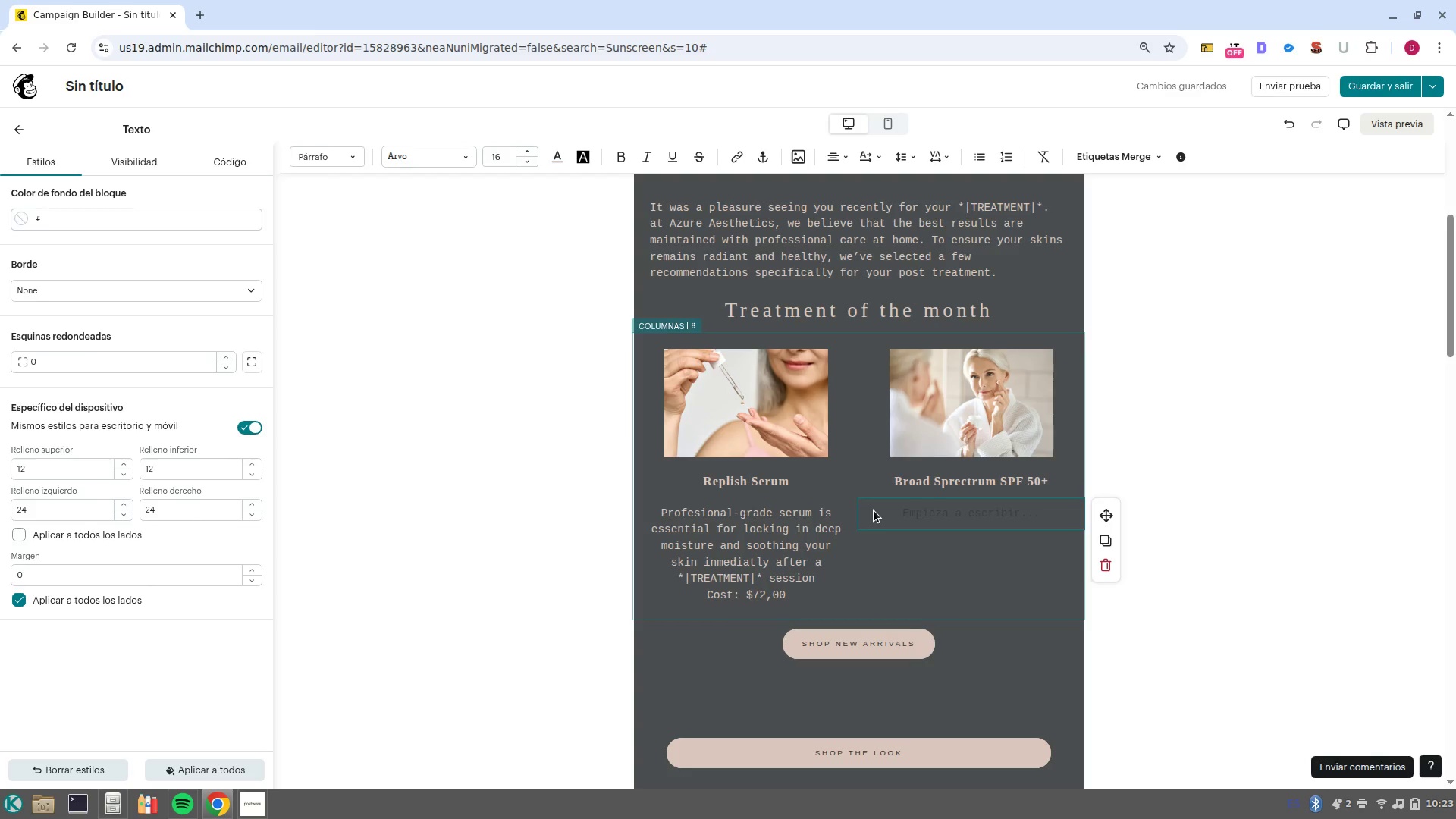 
wait(58.33)
 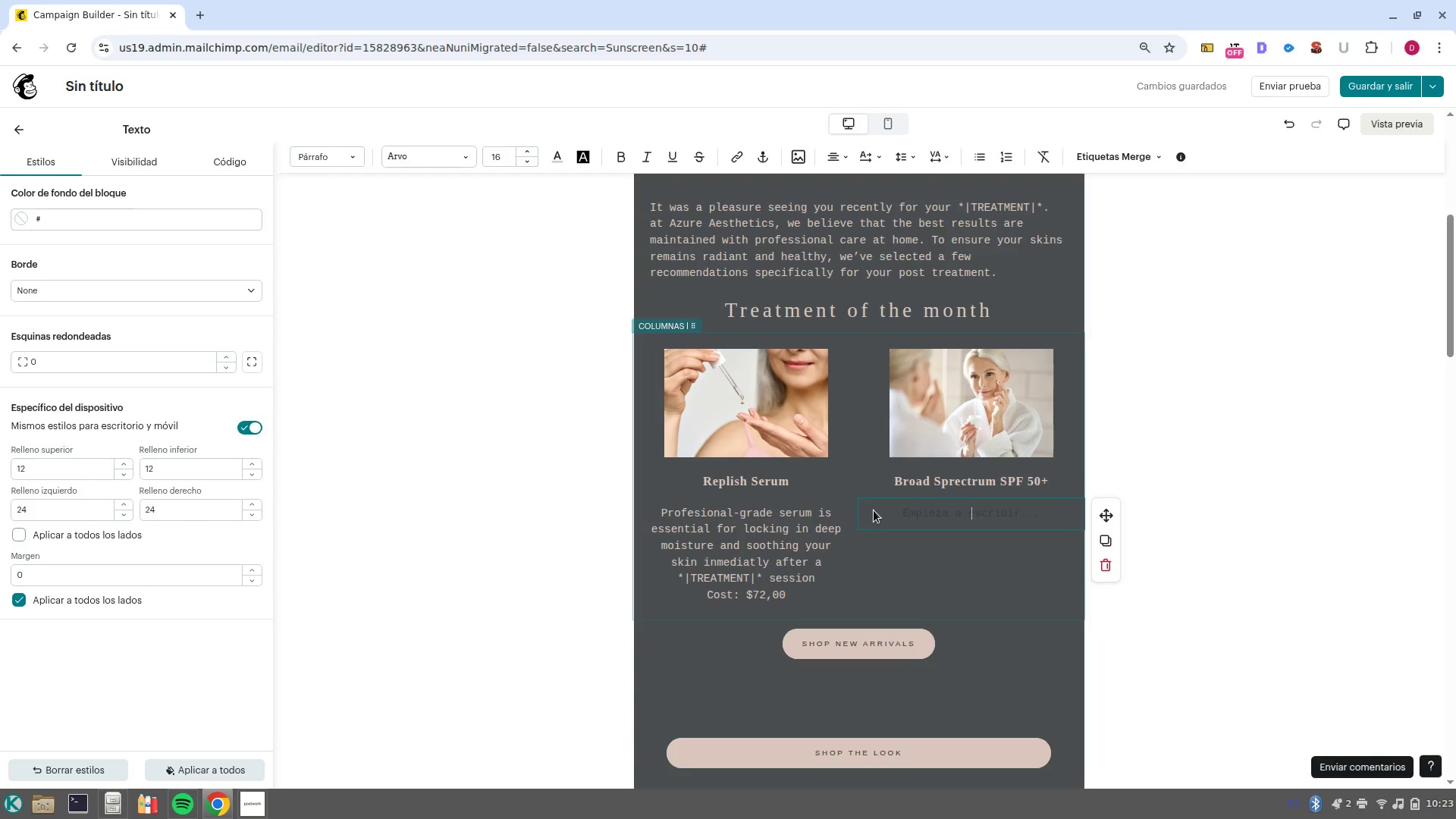 
type(Protecting you skin from UV Rays is critical for long/term results, especially after your recent visit. This mineral formula is safe for post/procedure skin.)
key(NumpadEnter)
type(Costo> $45,00)
 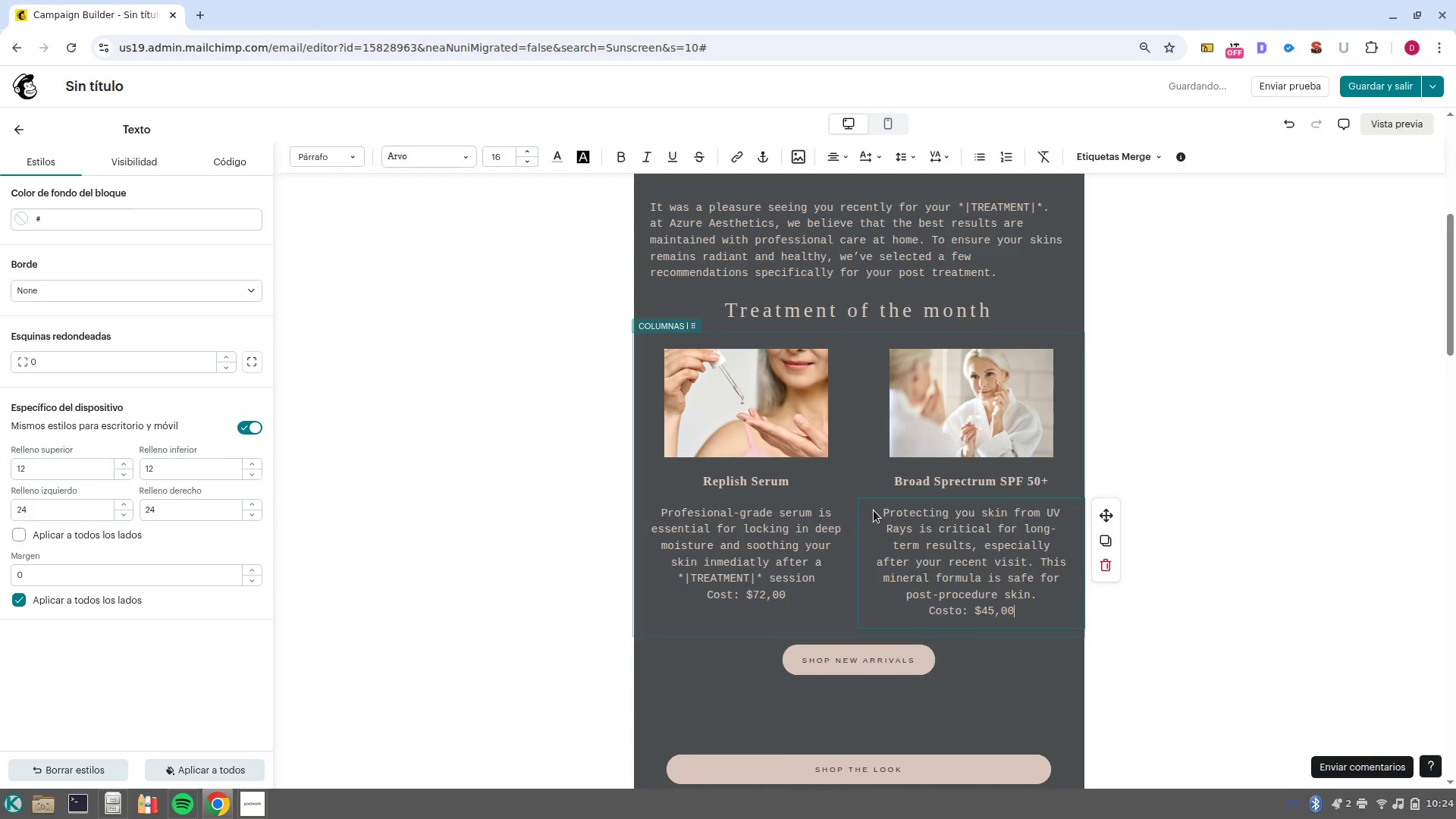 
wait(10.6)
 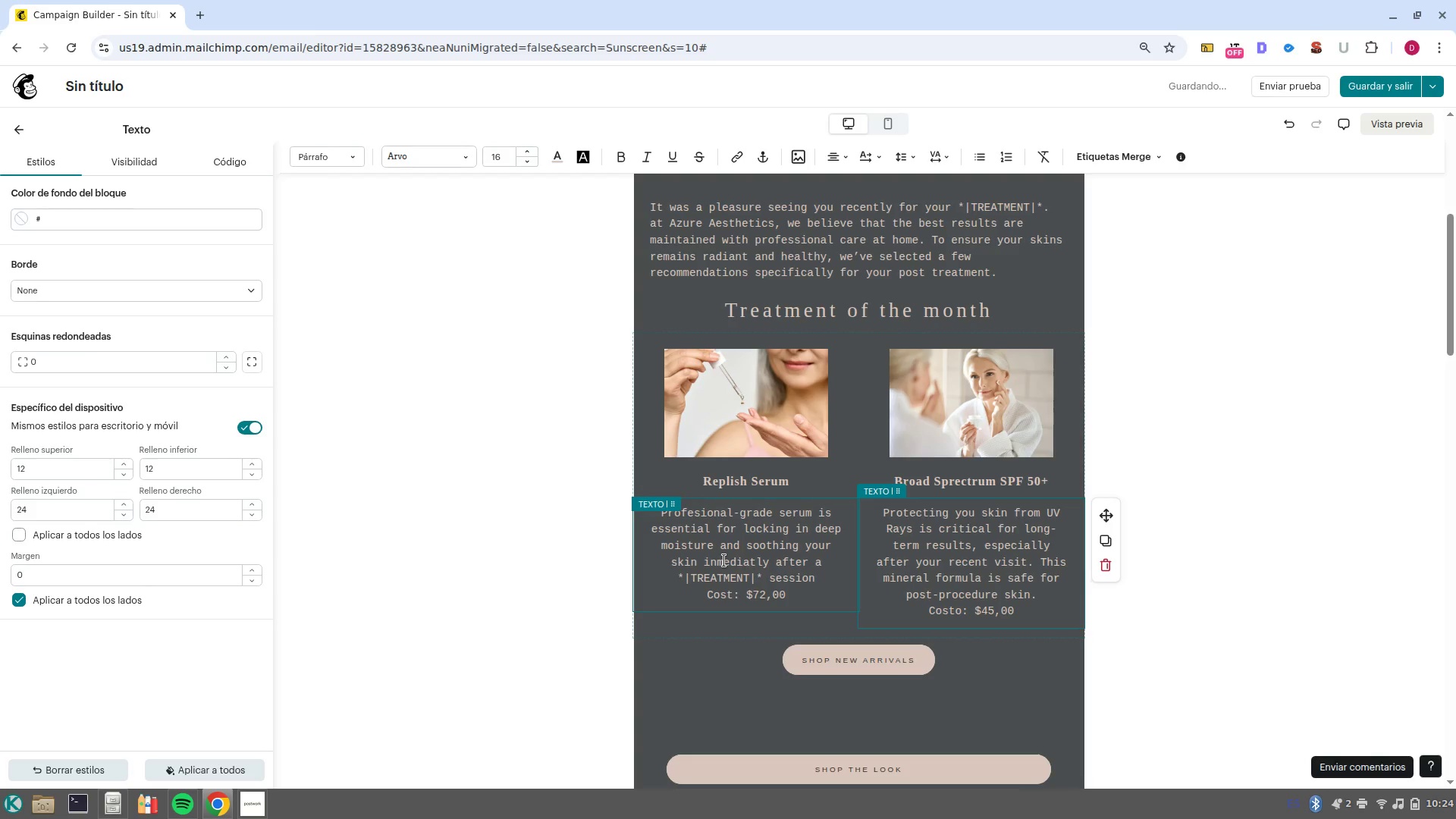 
left_click([880, 659])
 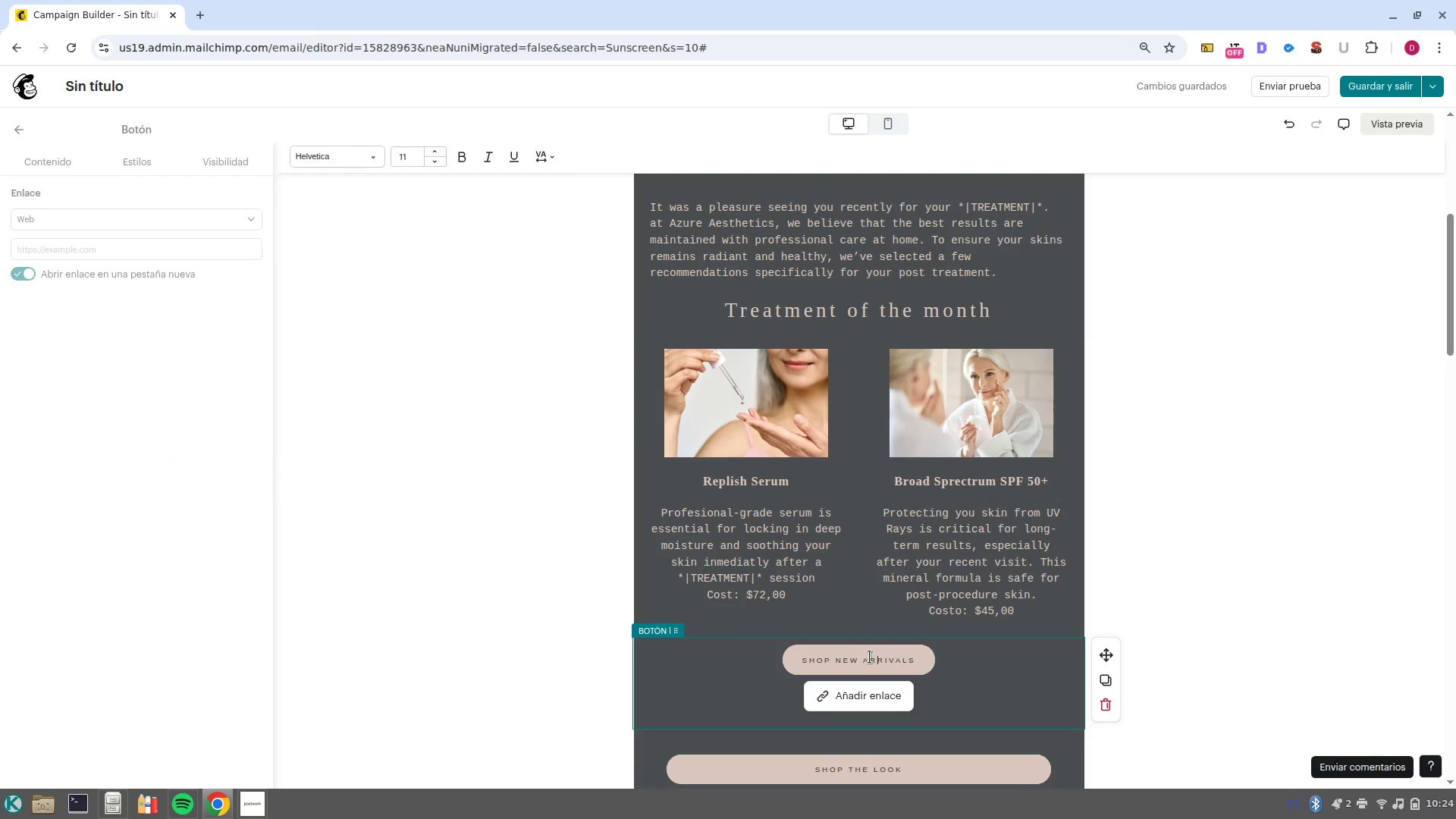 
double_click([871, 654])
 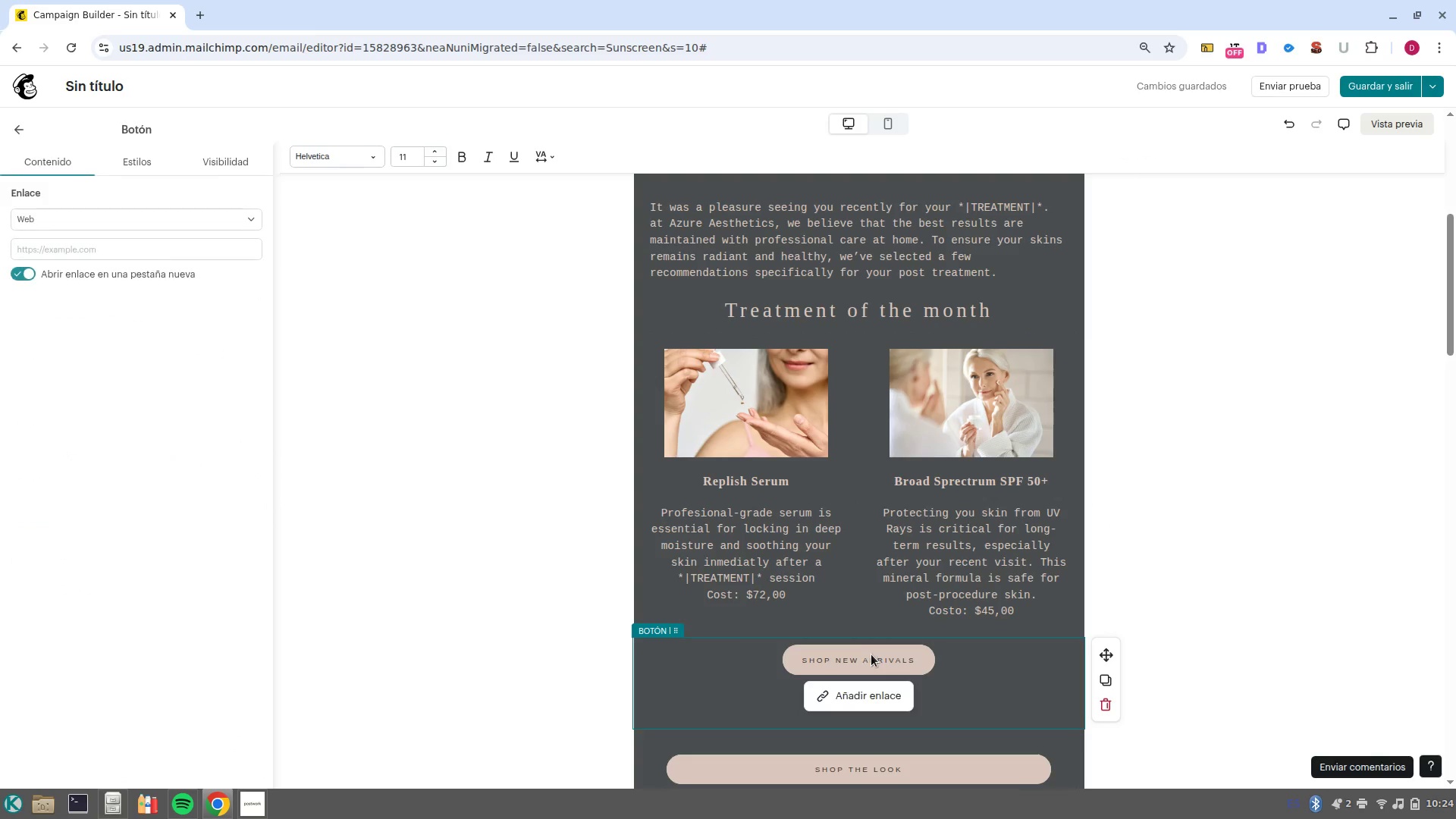 
triple_click([871, 654])
 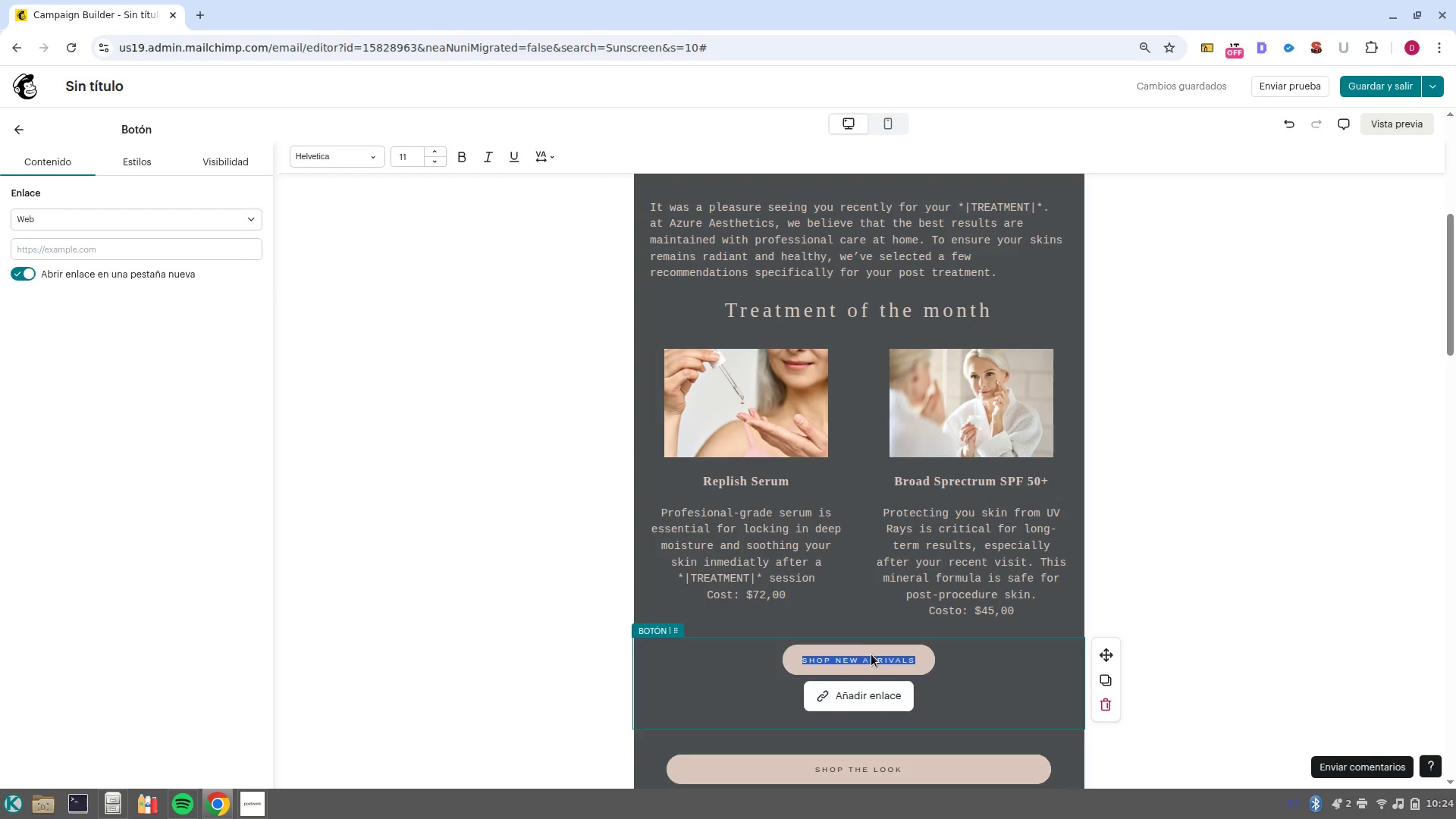 
wait(8.25)
 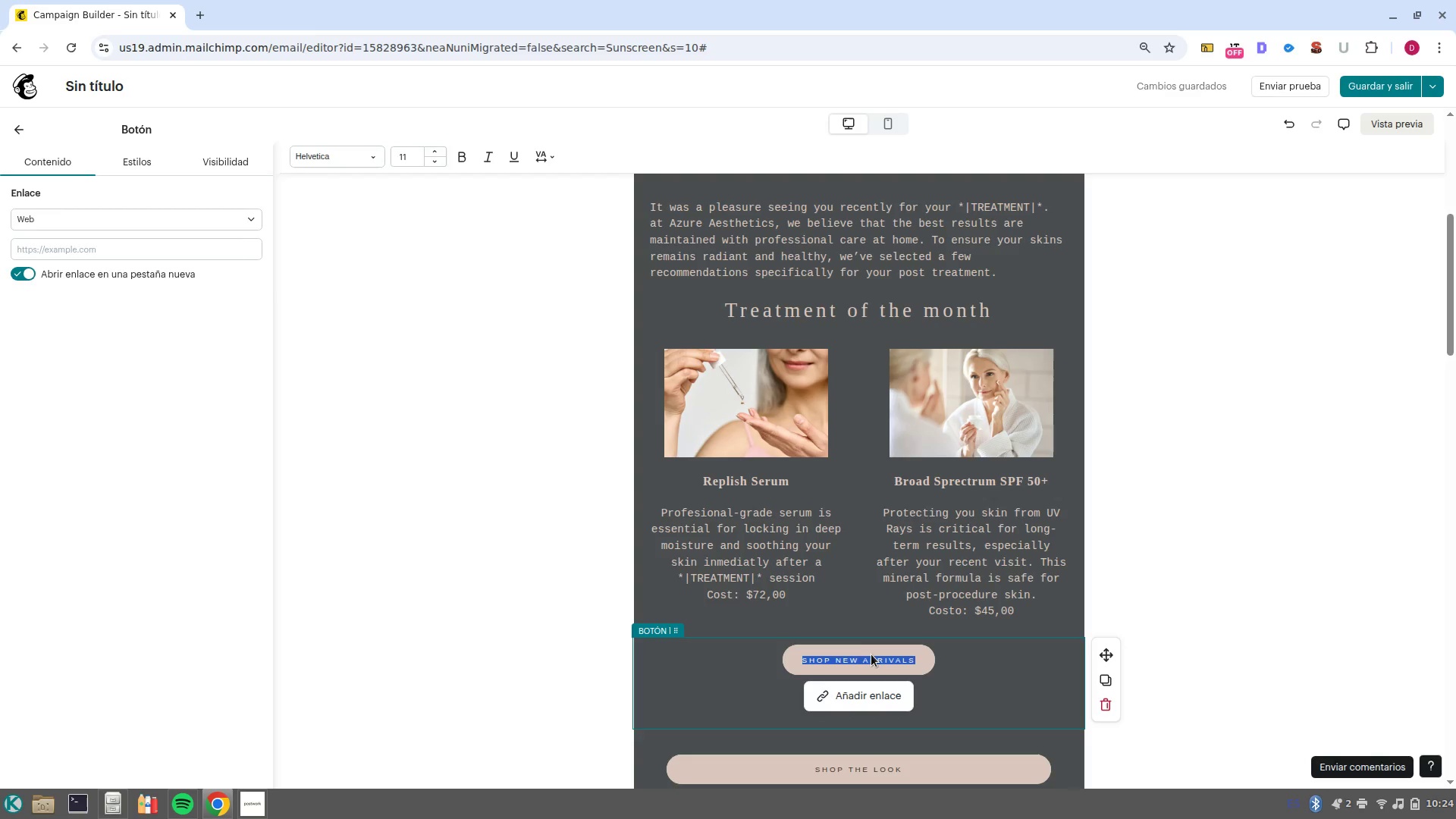 
key(CapsLock)
 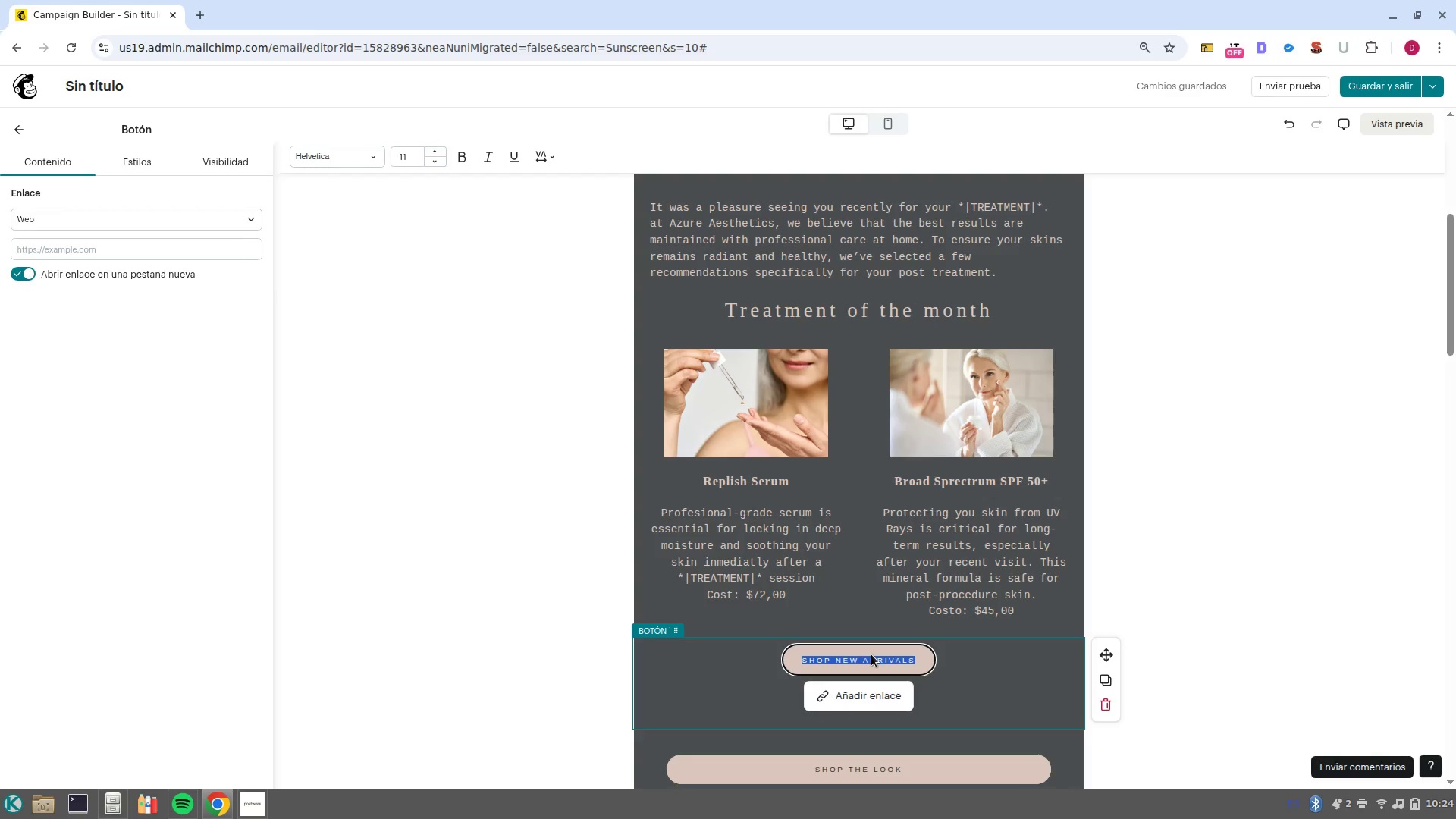 
key(CapsLock)
 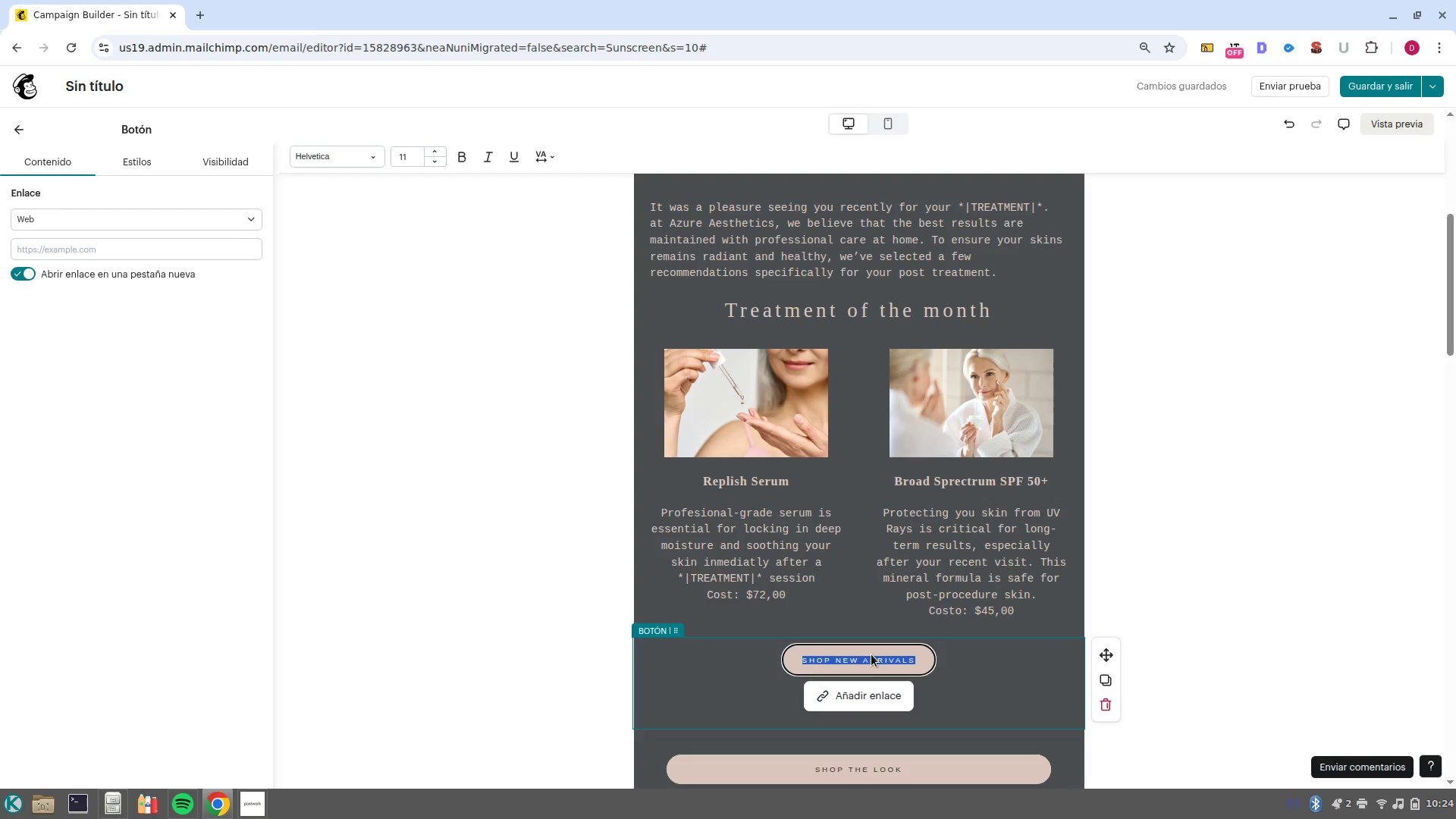 
key(Shift+B)
 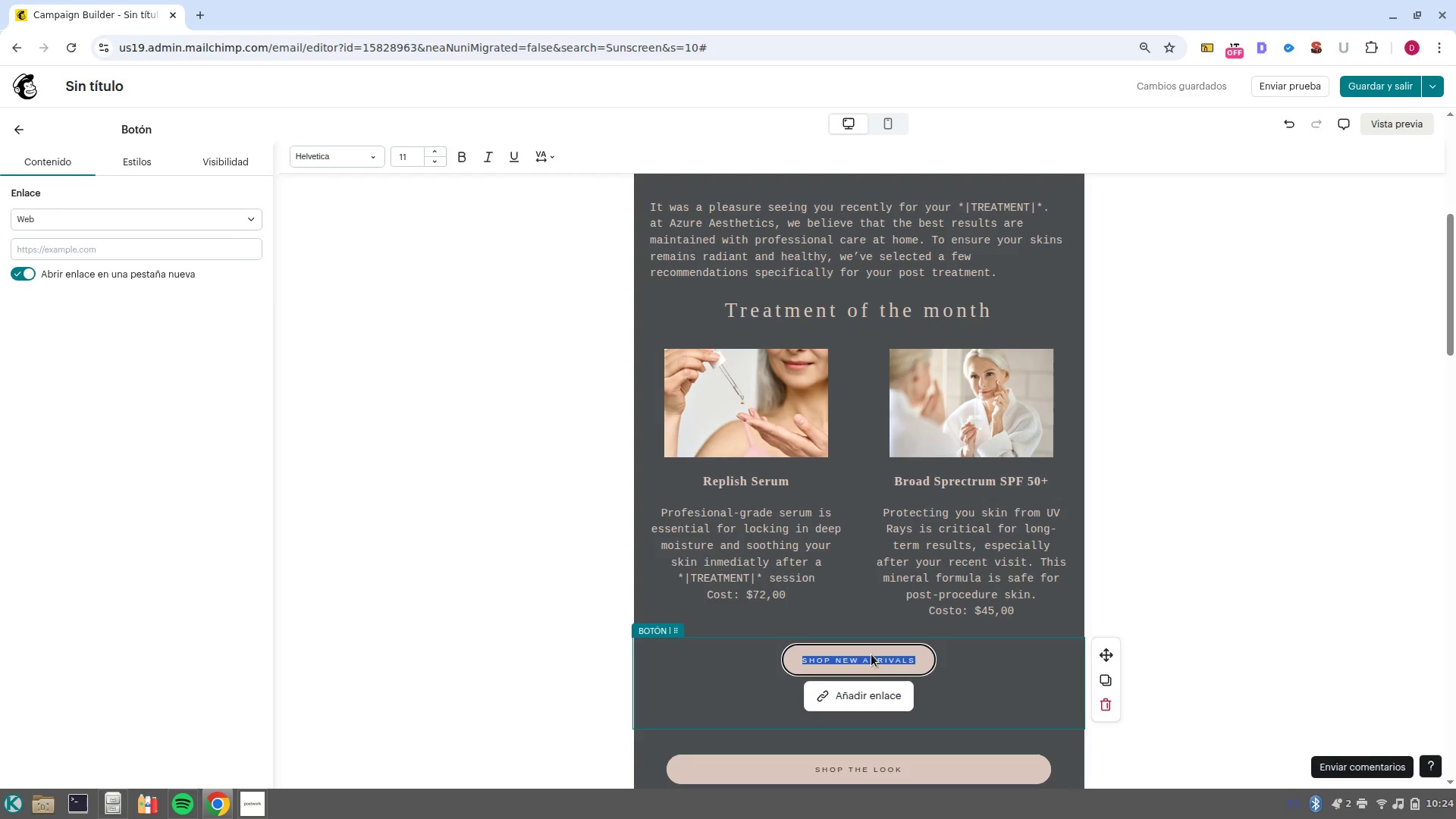 
double_click([873, 661])
 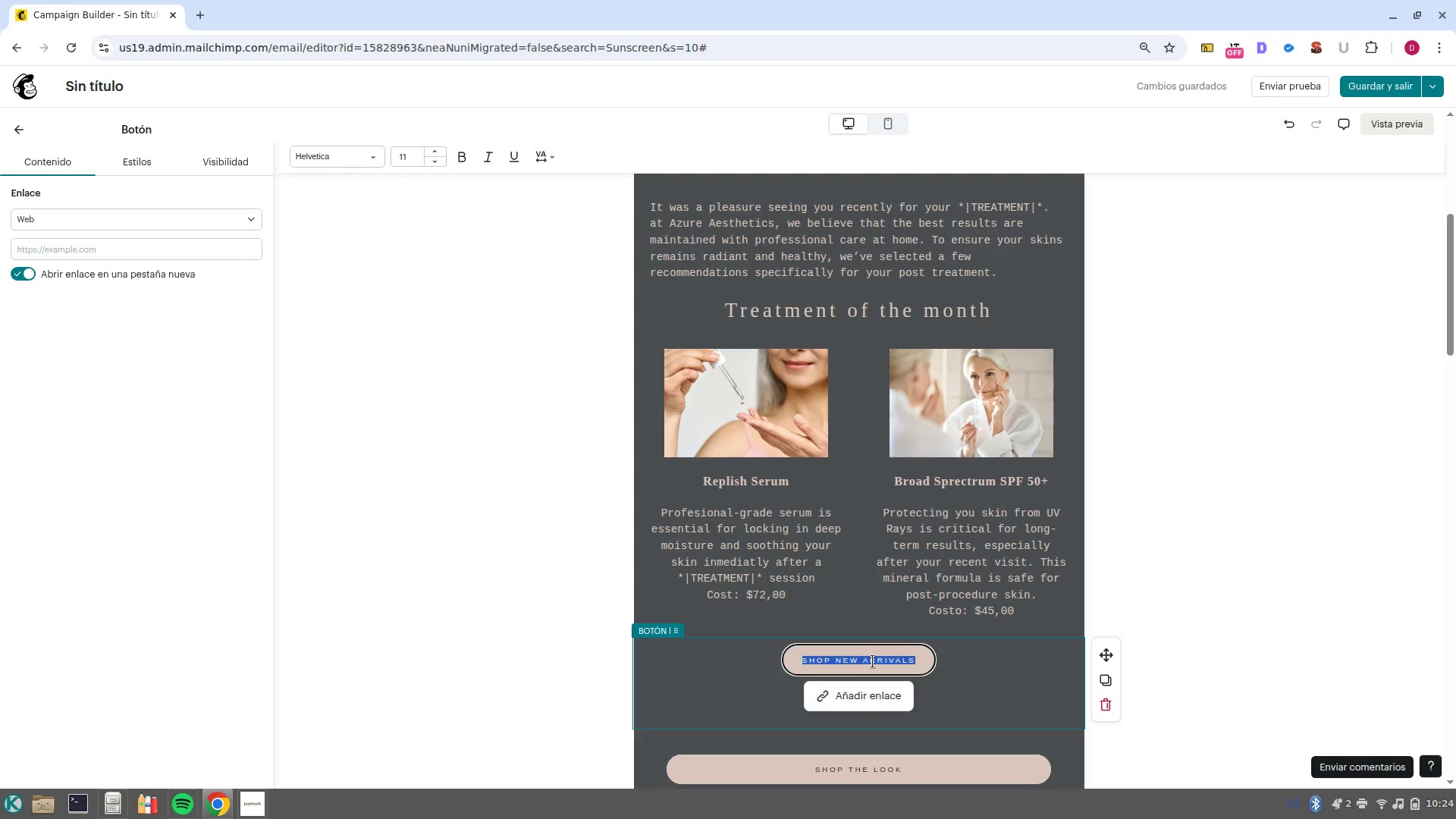 
triple_click([873, 661])
 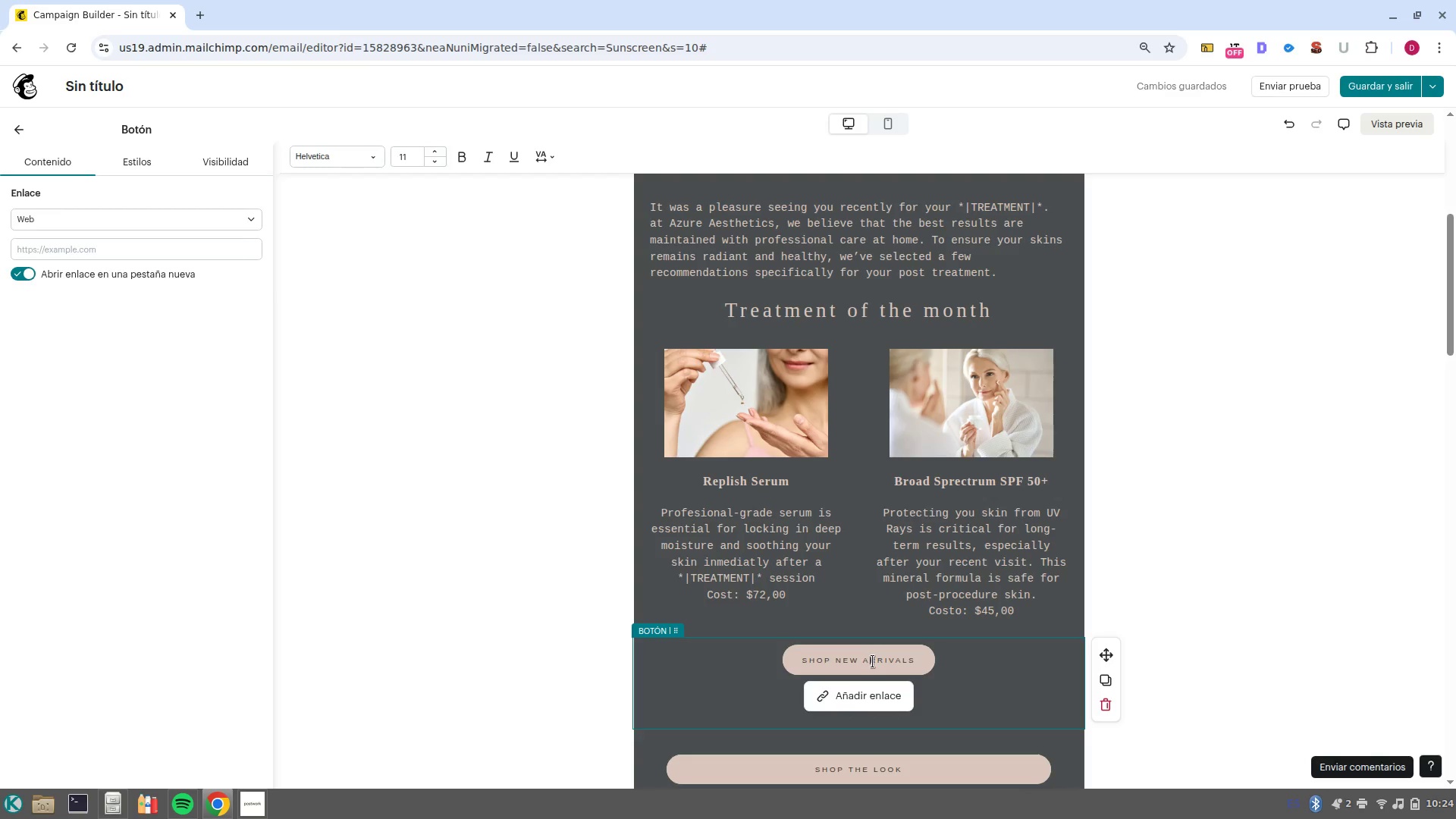 
double_click([873, 661])
 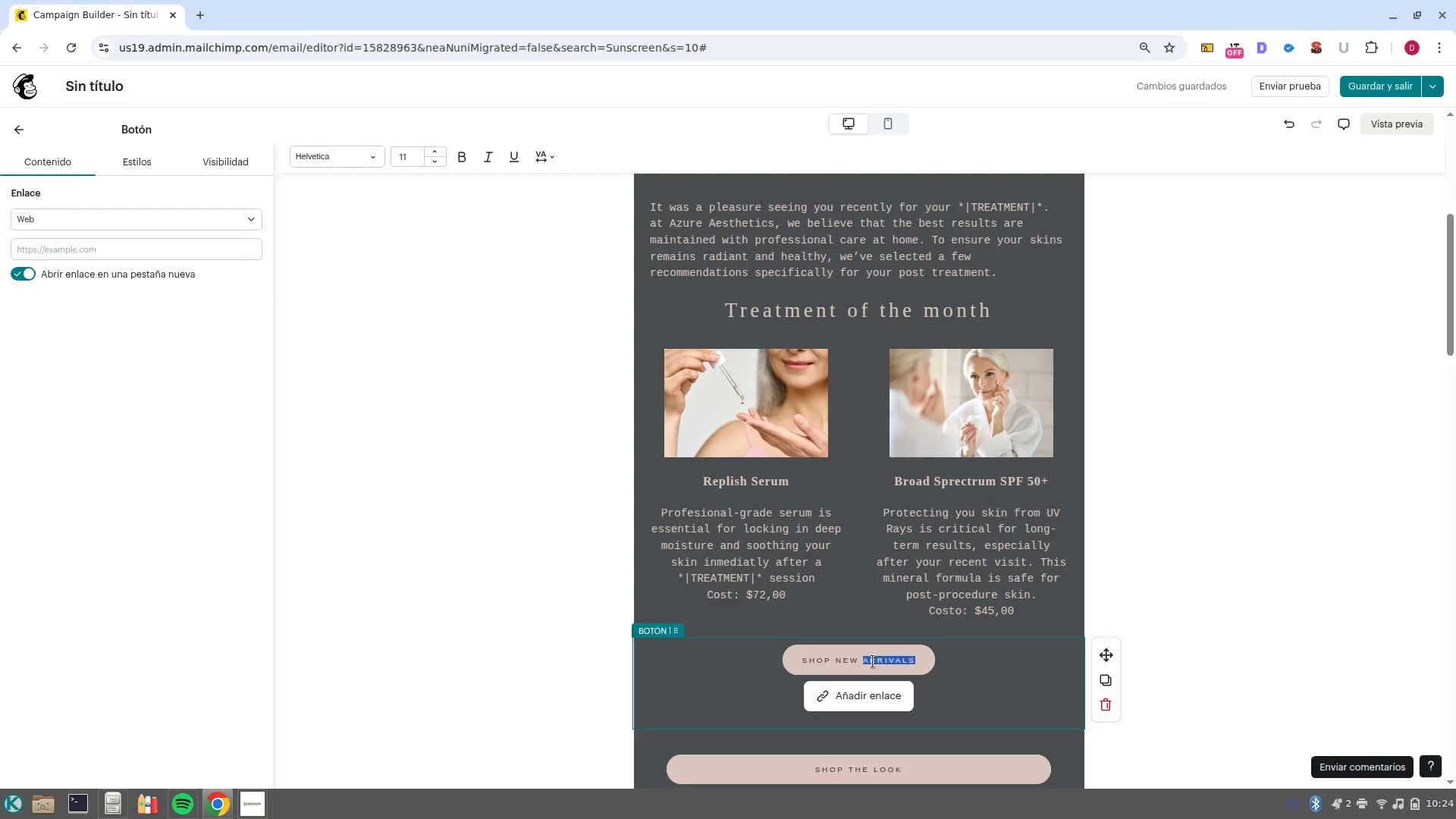 
left_click([873, 661])
 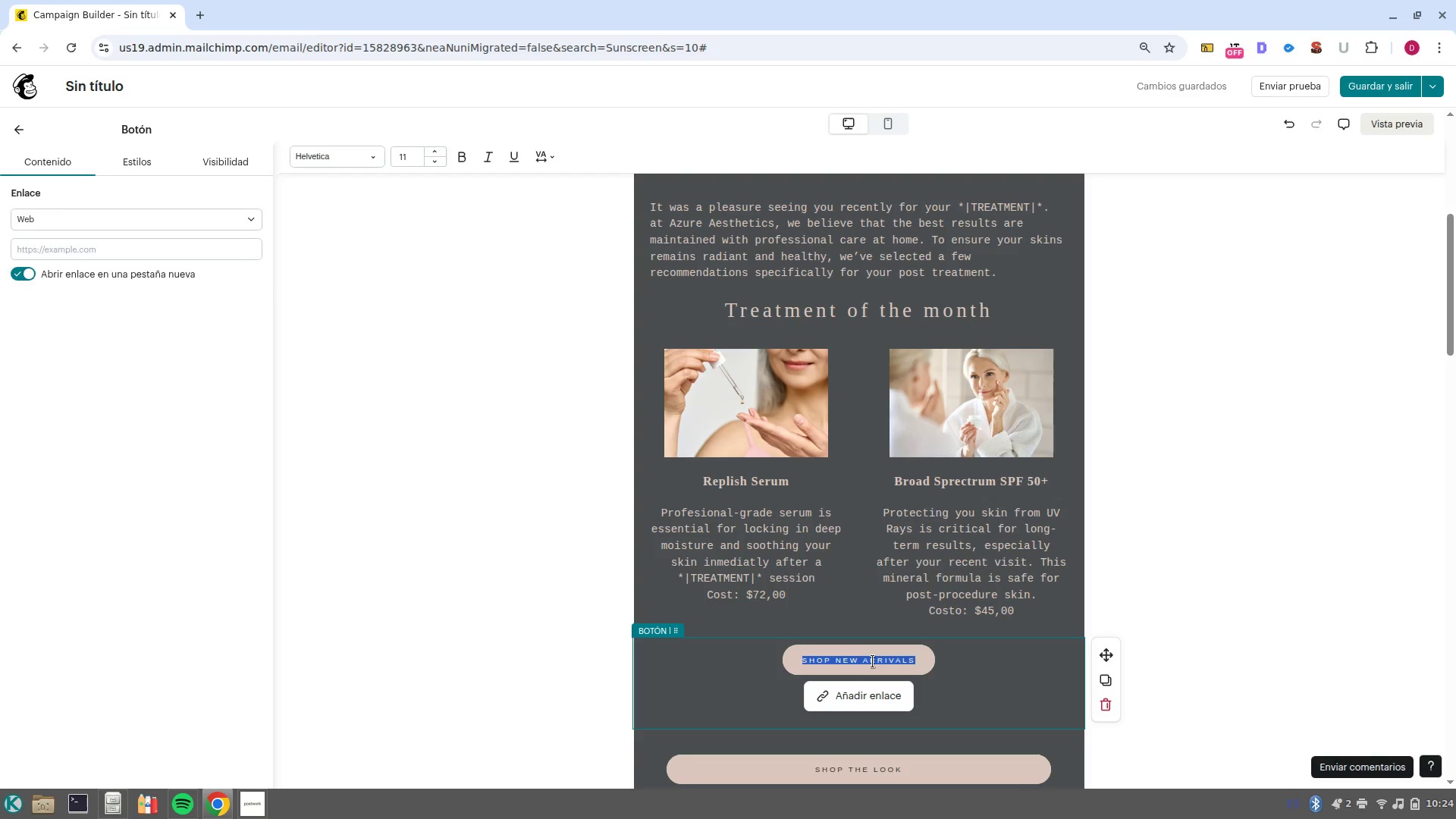 
key(Backspace)
type(Book your Next )
 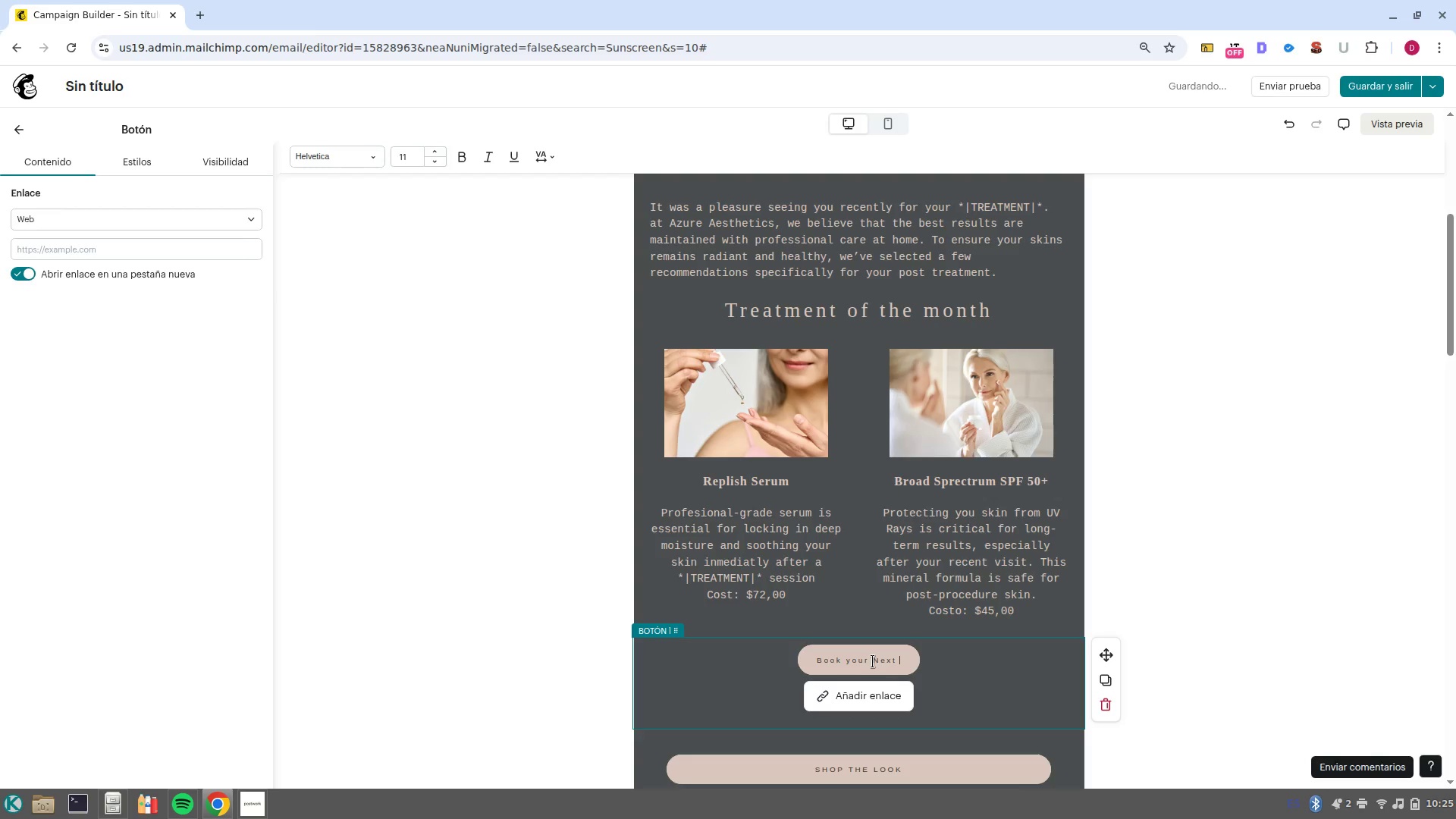 
type(Appointment)
 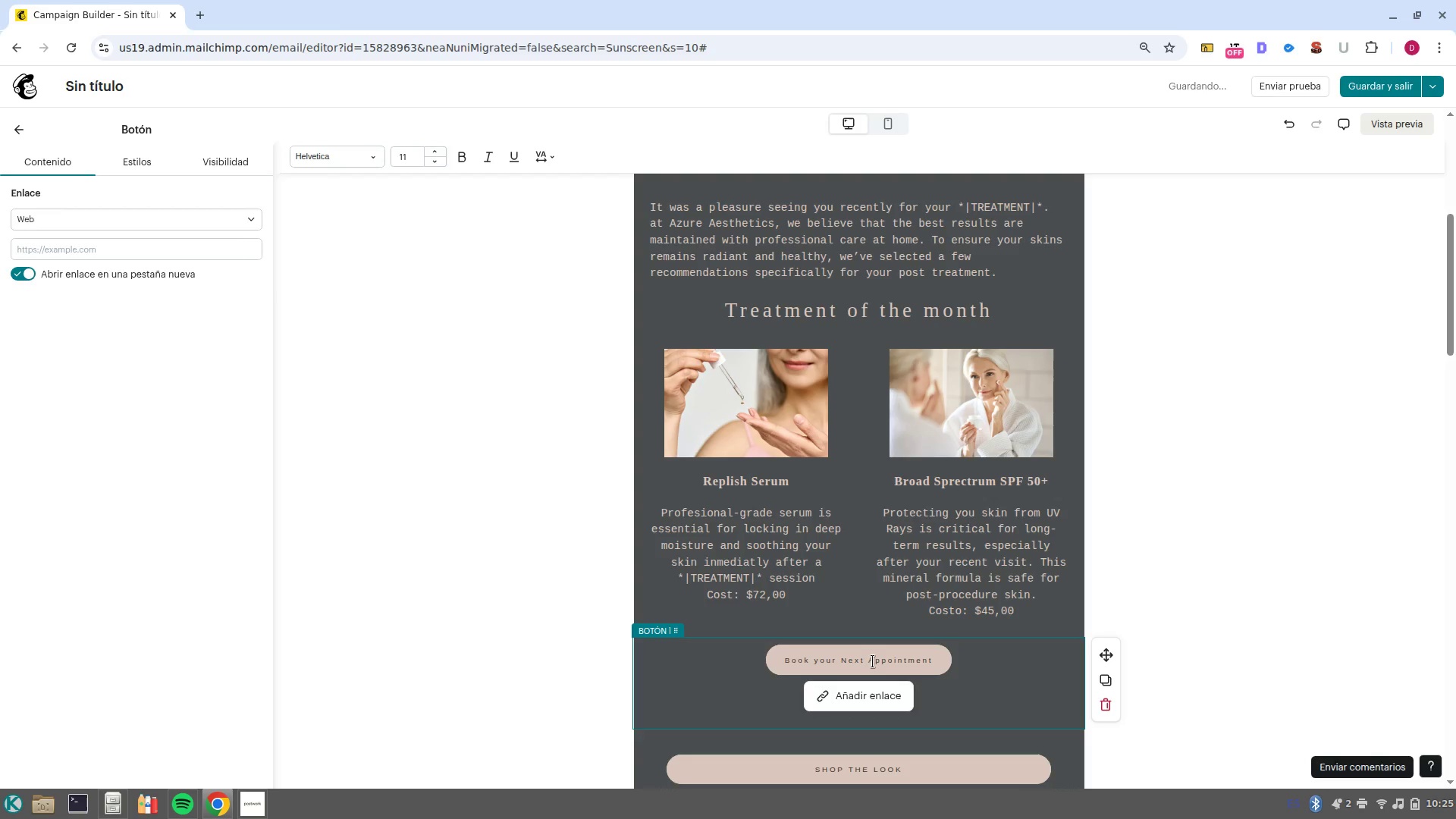 
left_click([118, 240])
 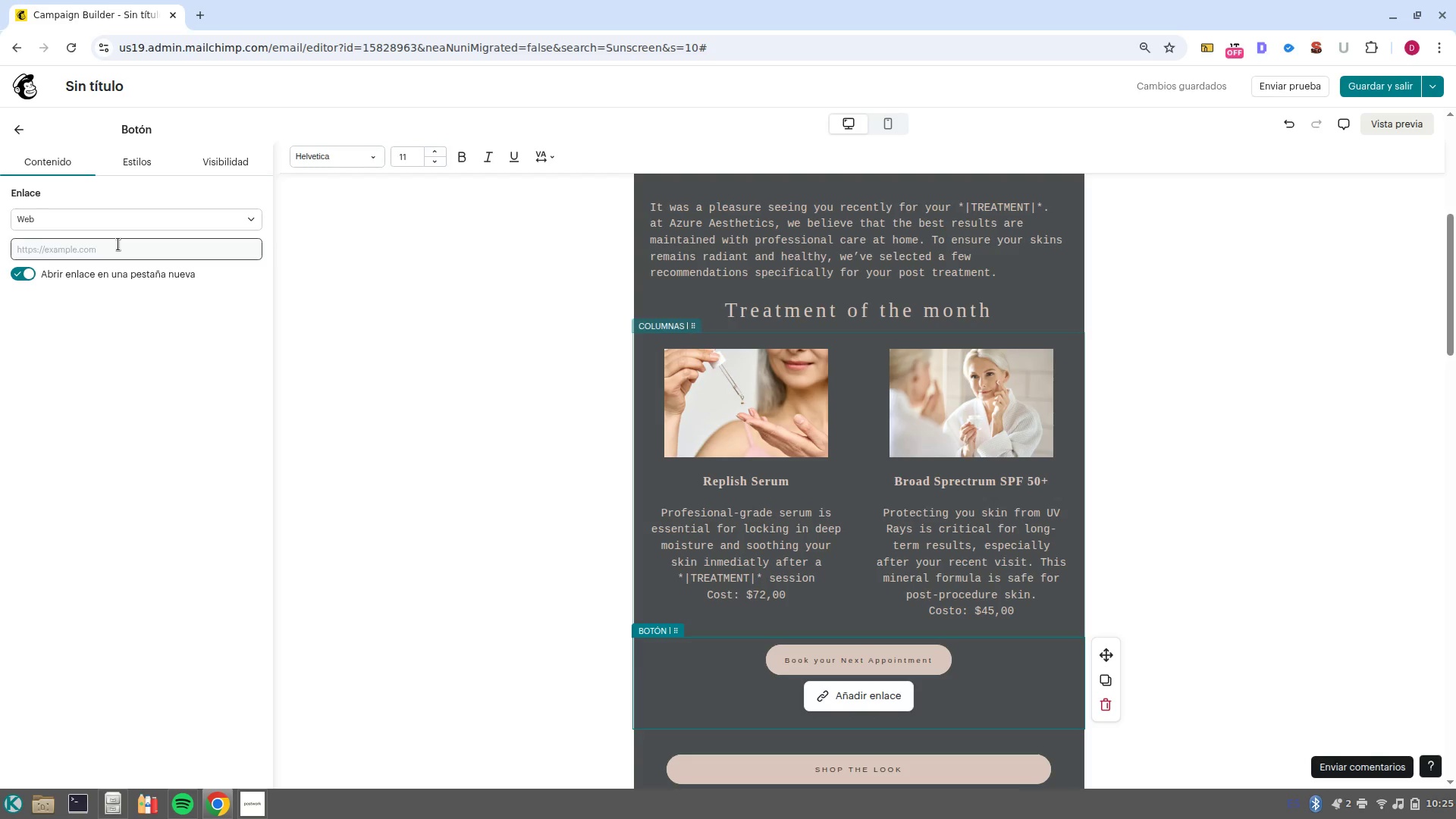 
left_click([118, 244])
 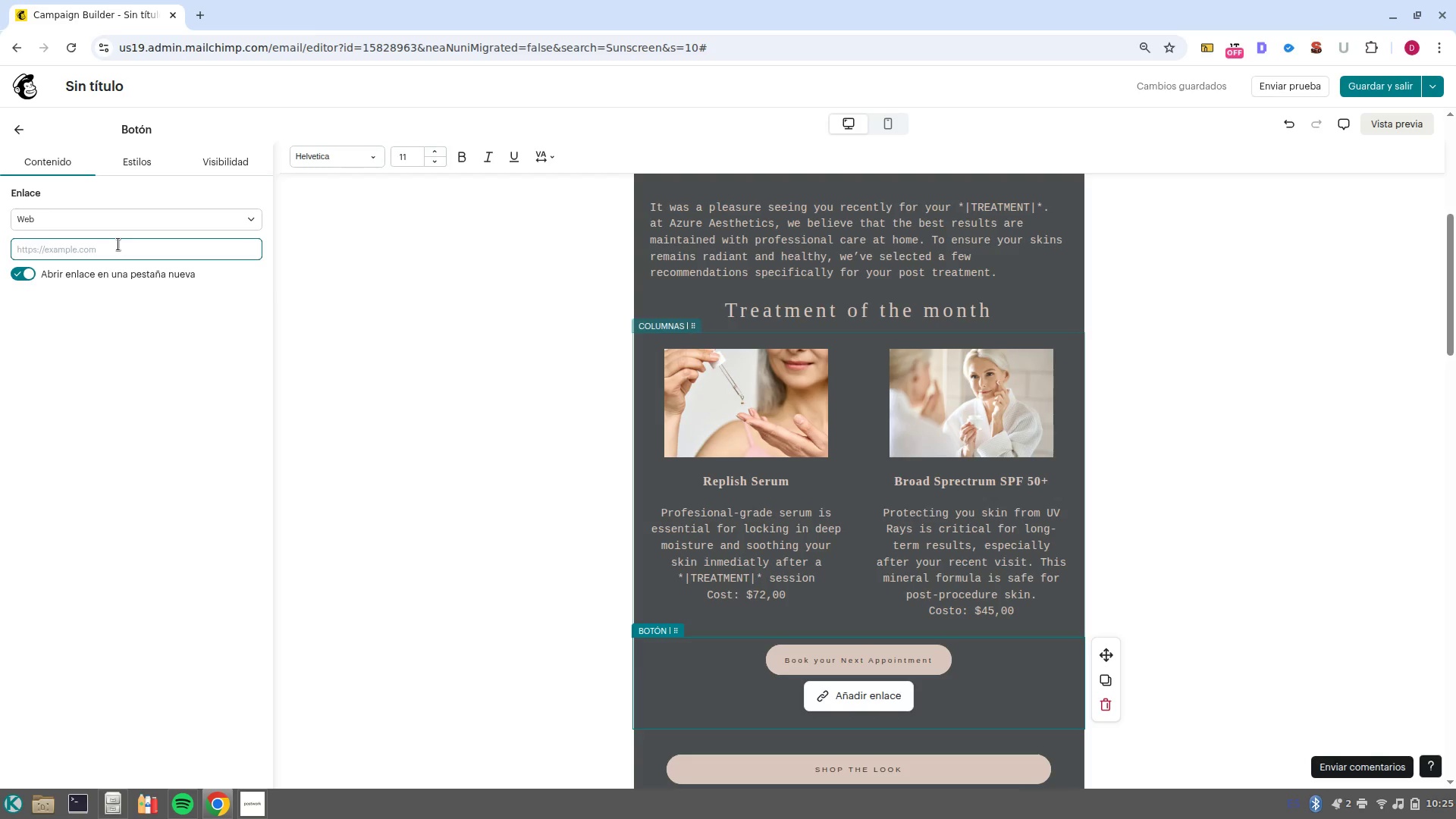 
type(www.google.com)
 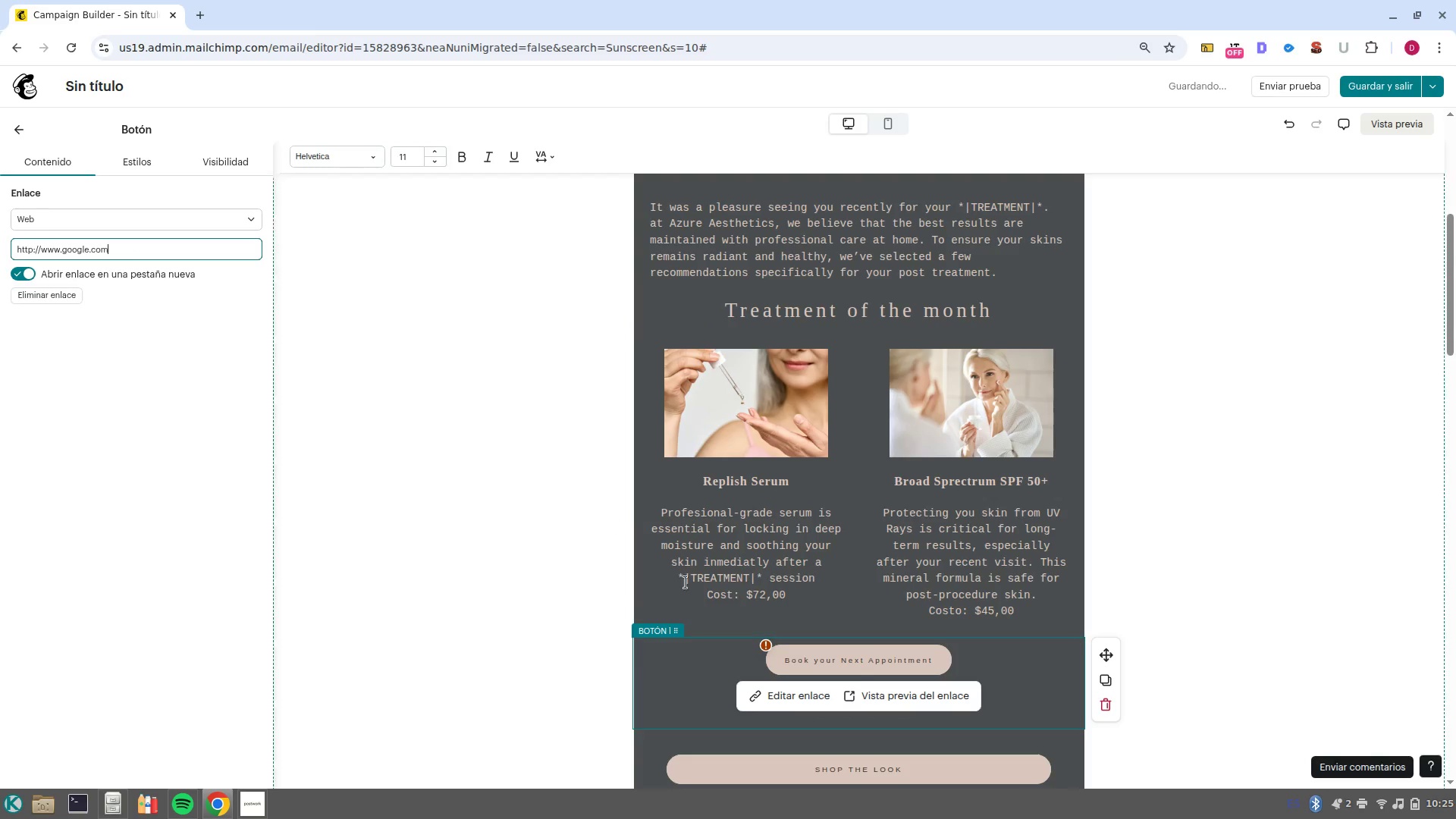 
left_click([765, 701])
 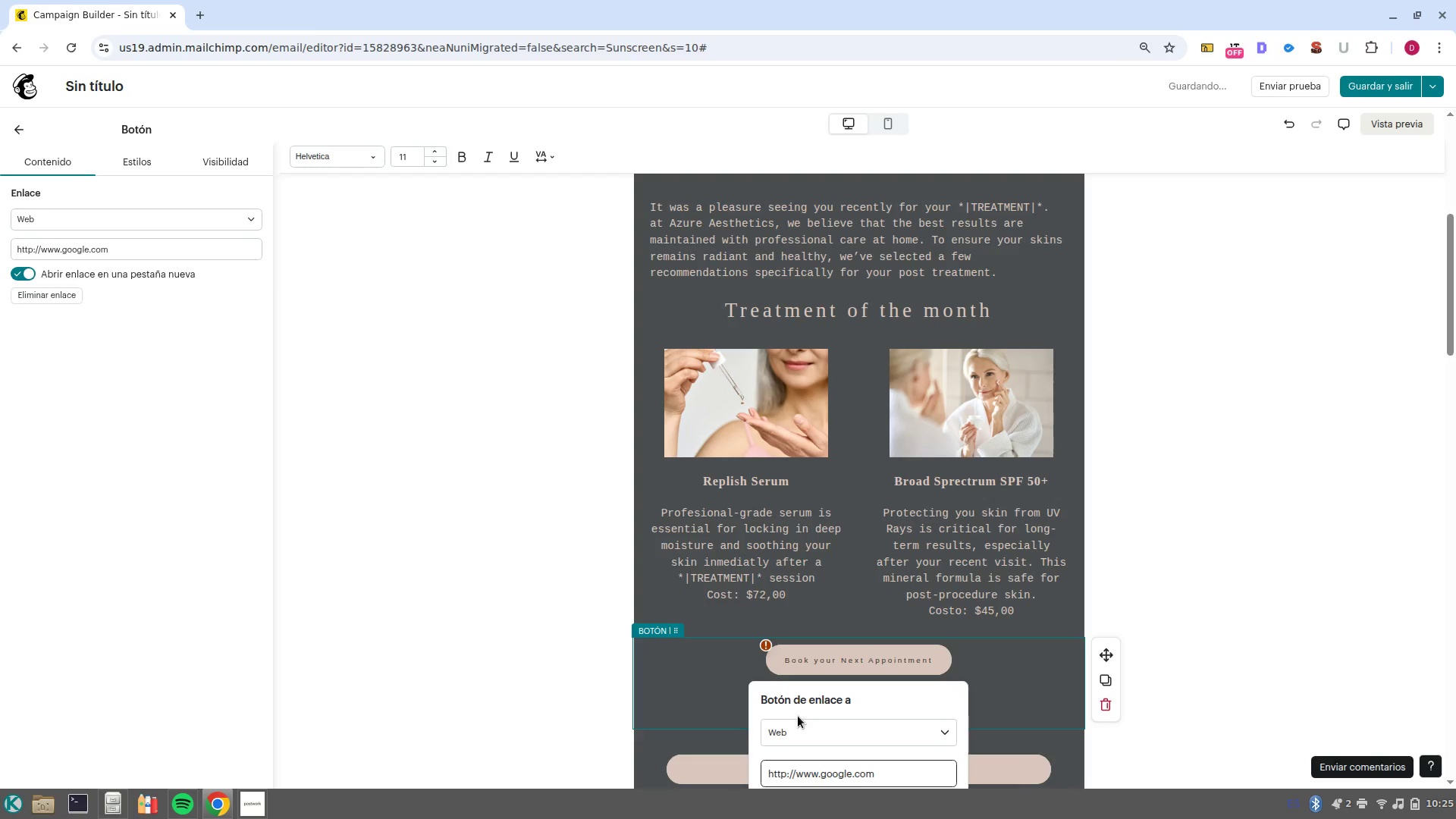 
scroll: coordinate [799, 717], scroll_direction: down, amount: 4.0
 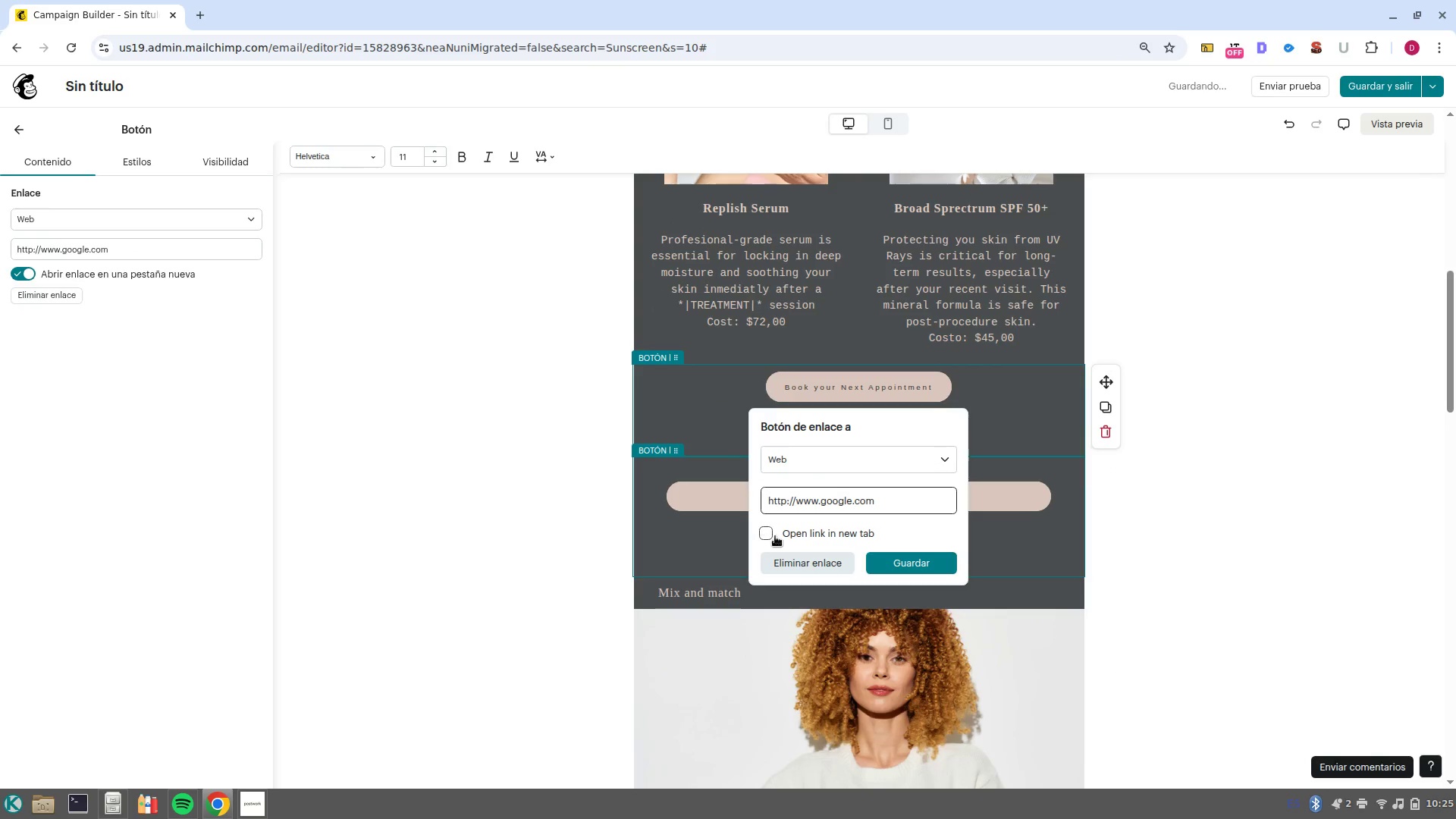 
left_click([775, 536])
 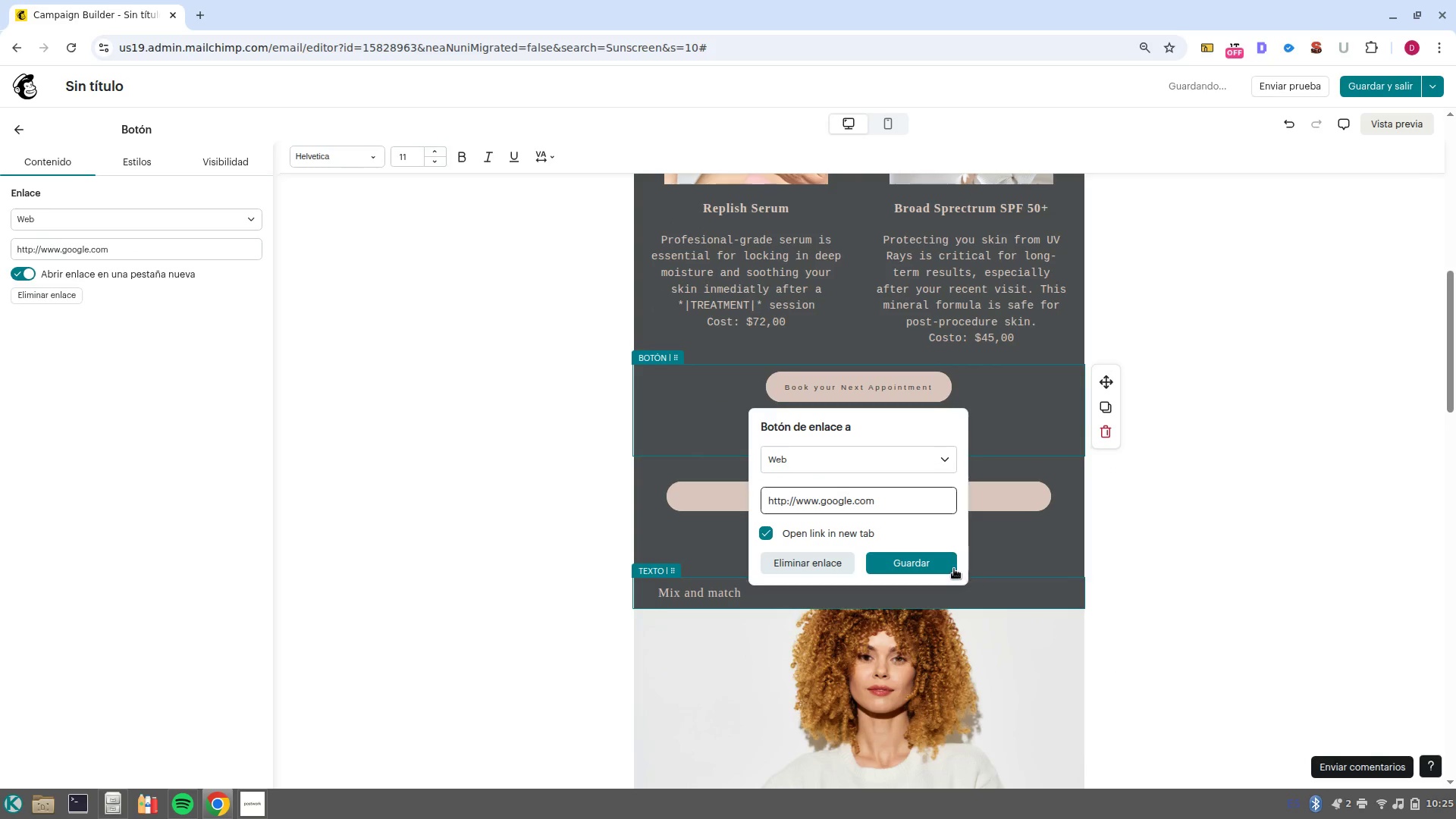 
left_click([939, 562])
 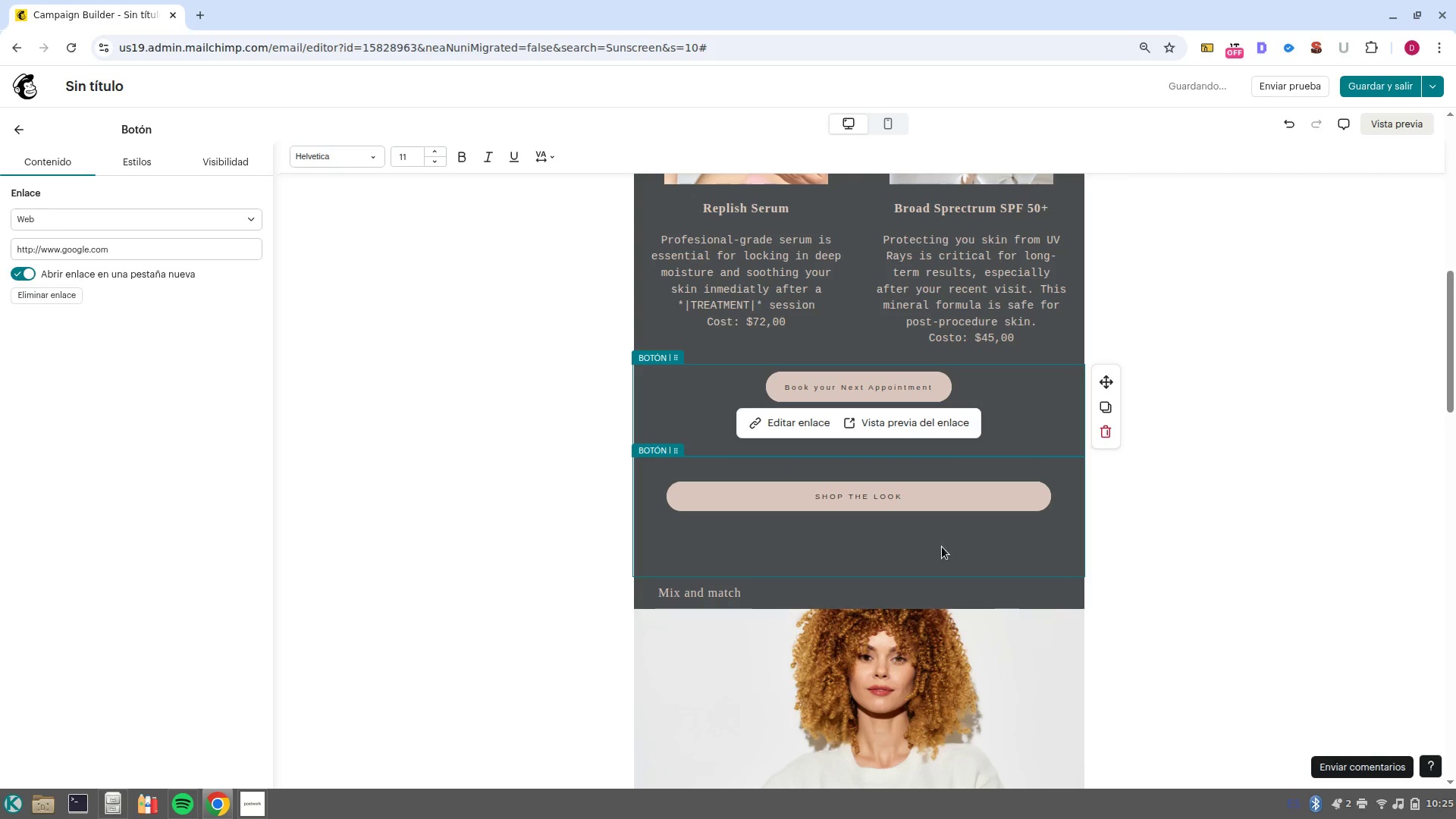 
scroll: coordinate [943, 541], scroll_direction: up, amount: 2.0
 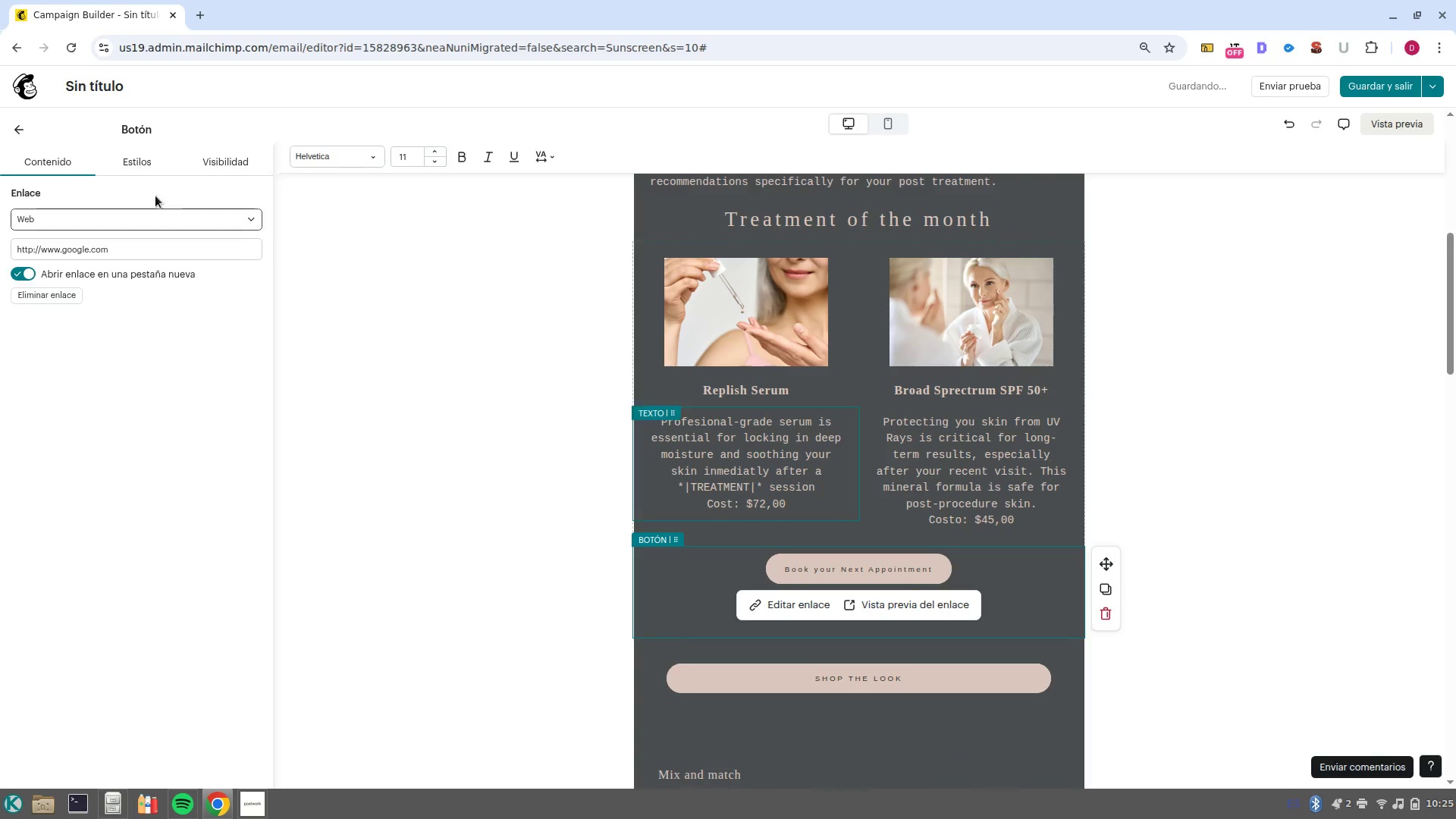 
left_click([152, 166])
 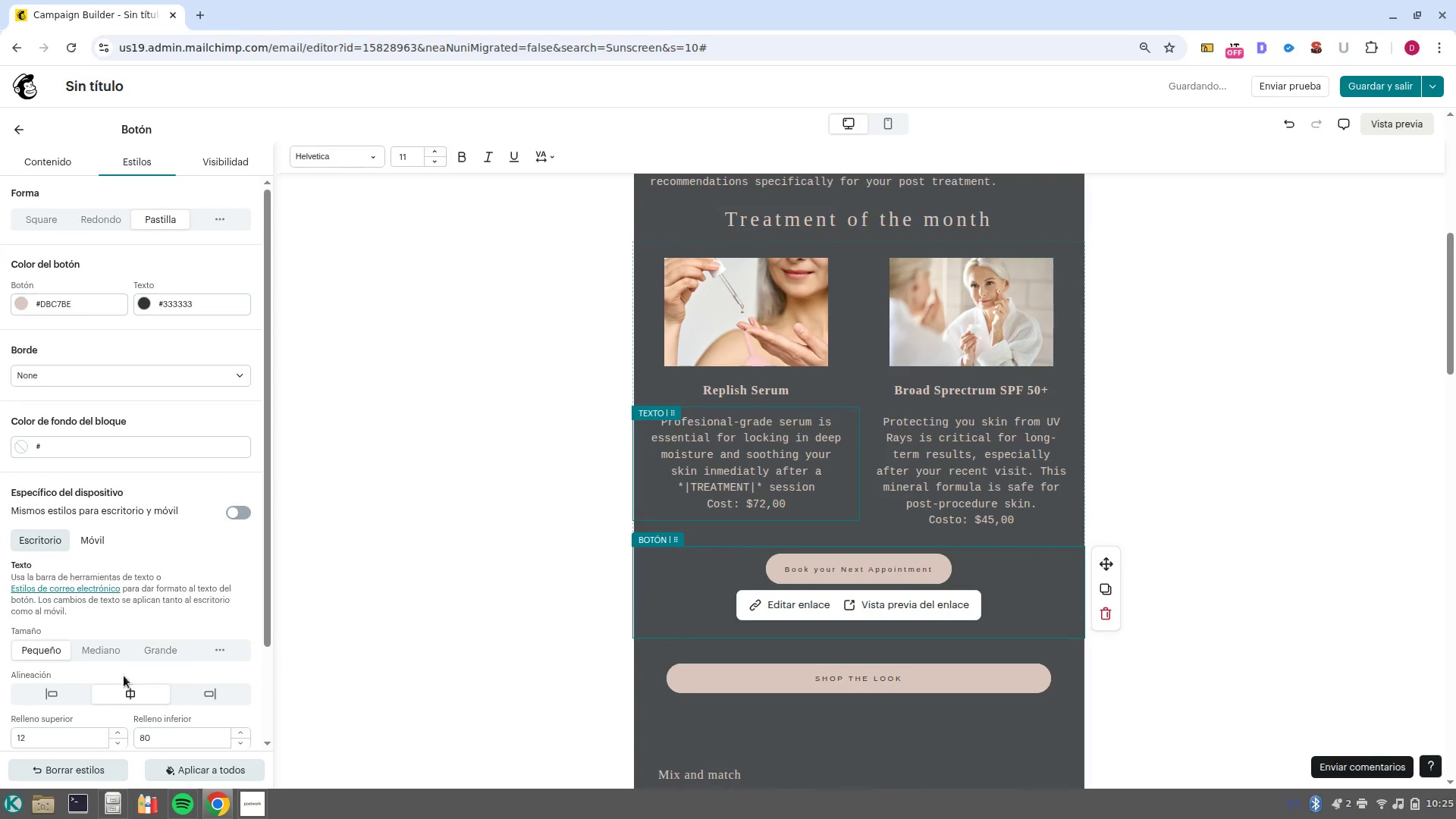 
scroll: coordinate [152, 541], scroll_direction: down, amount: 3.0
 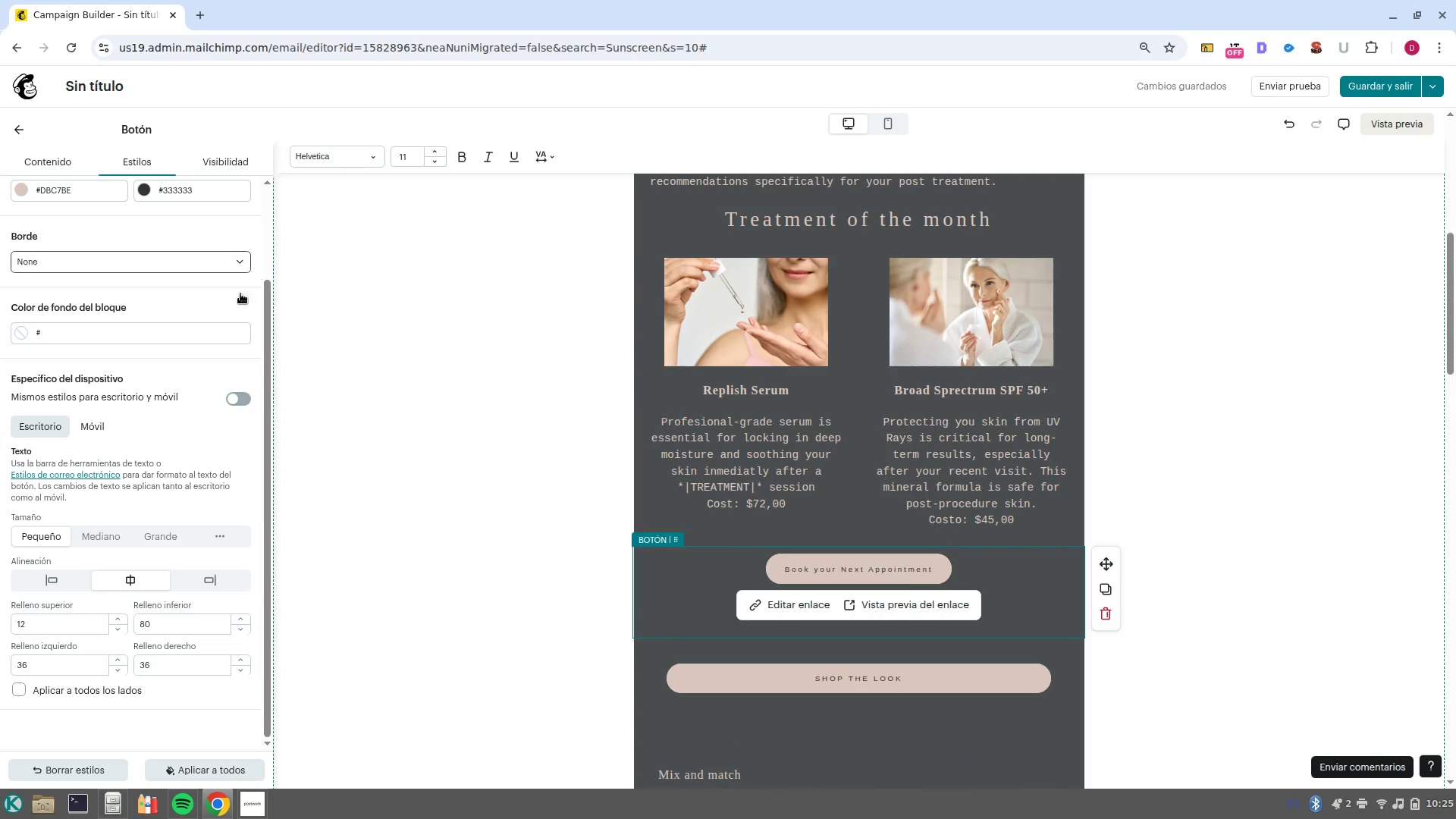 
scroll: coordinate [165, 372], scroll_direction: up, amount: 4.0
 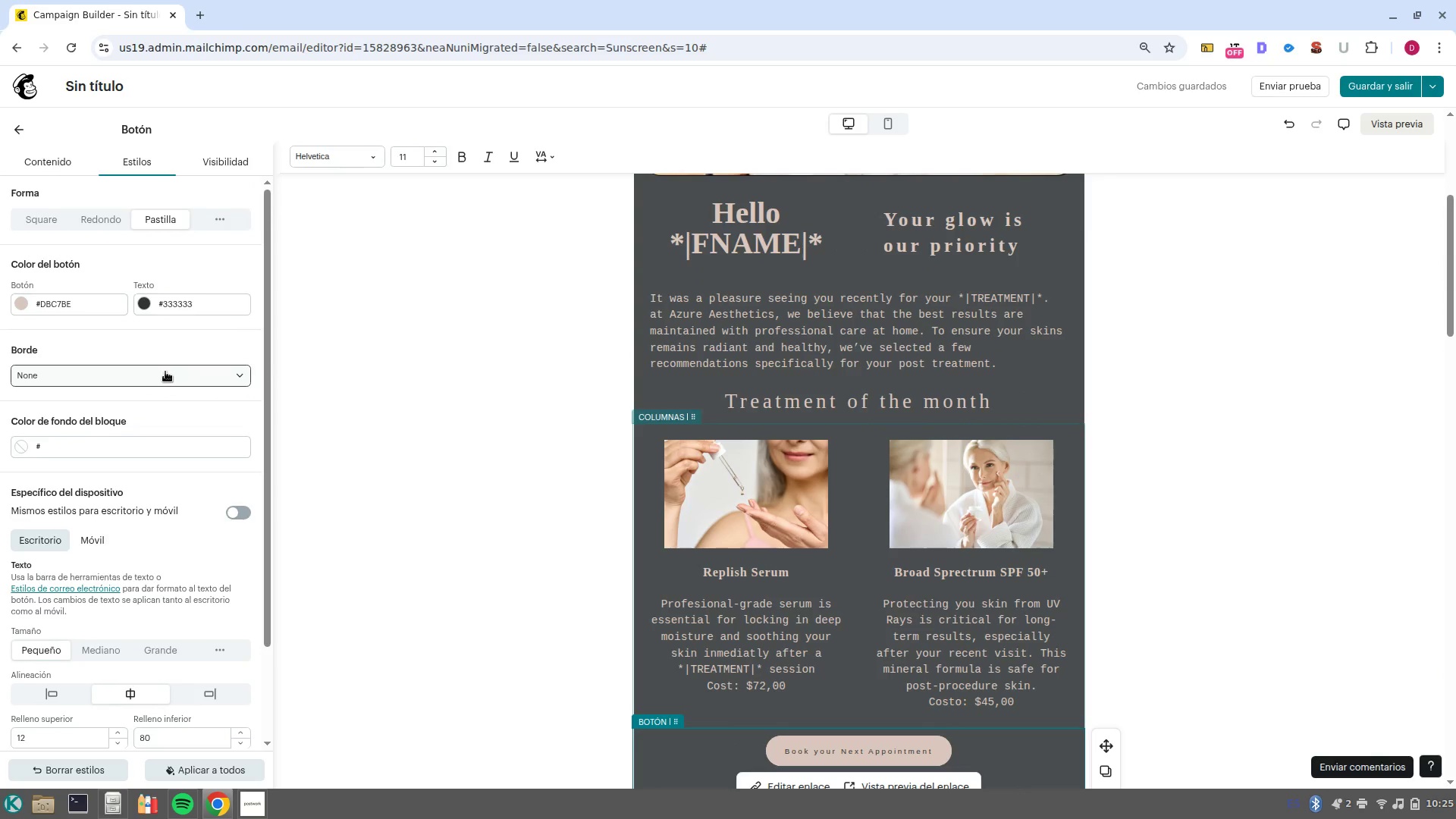 
scroll: coordinate [925, 591], scroll_direction: down, amount: 2.0
 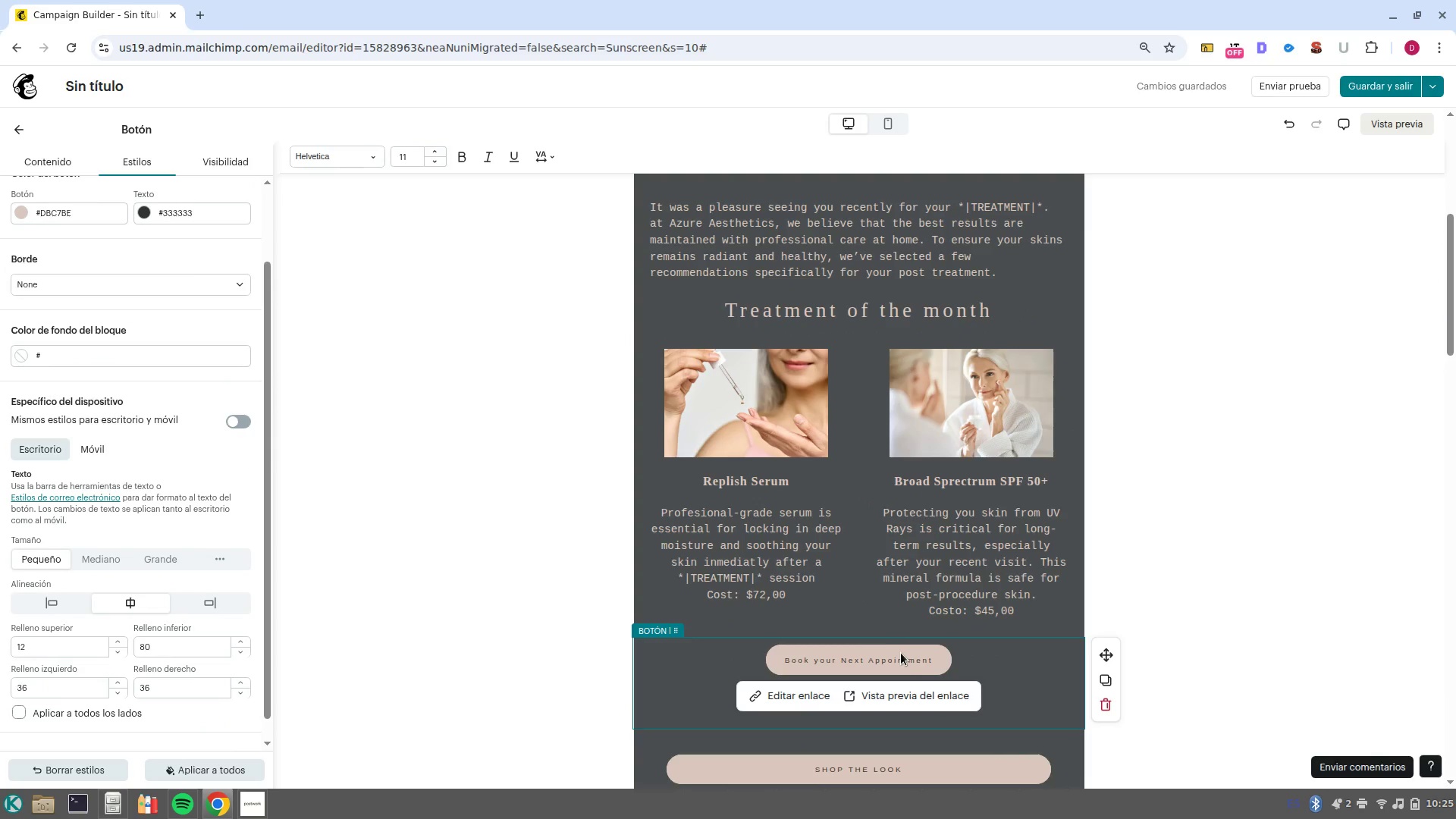 
left_click([905, 655])
 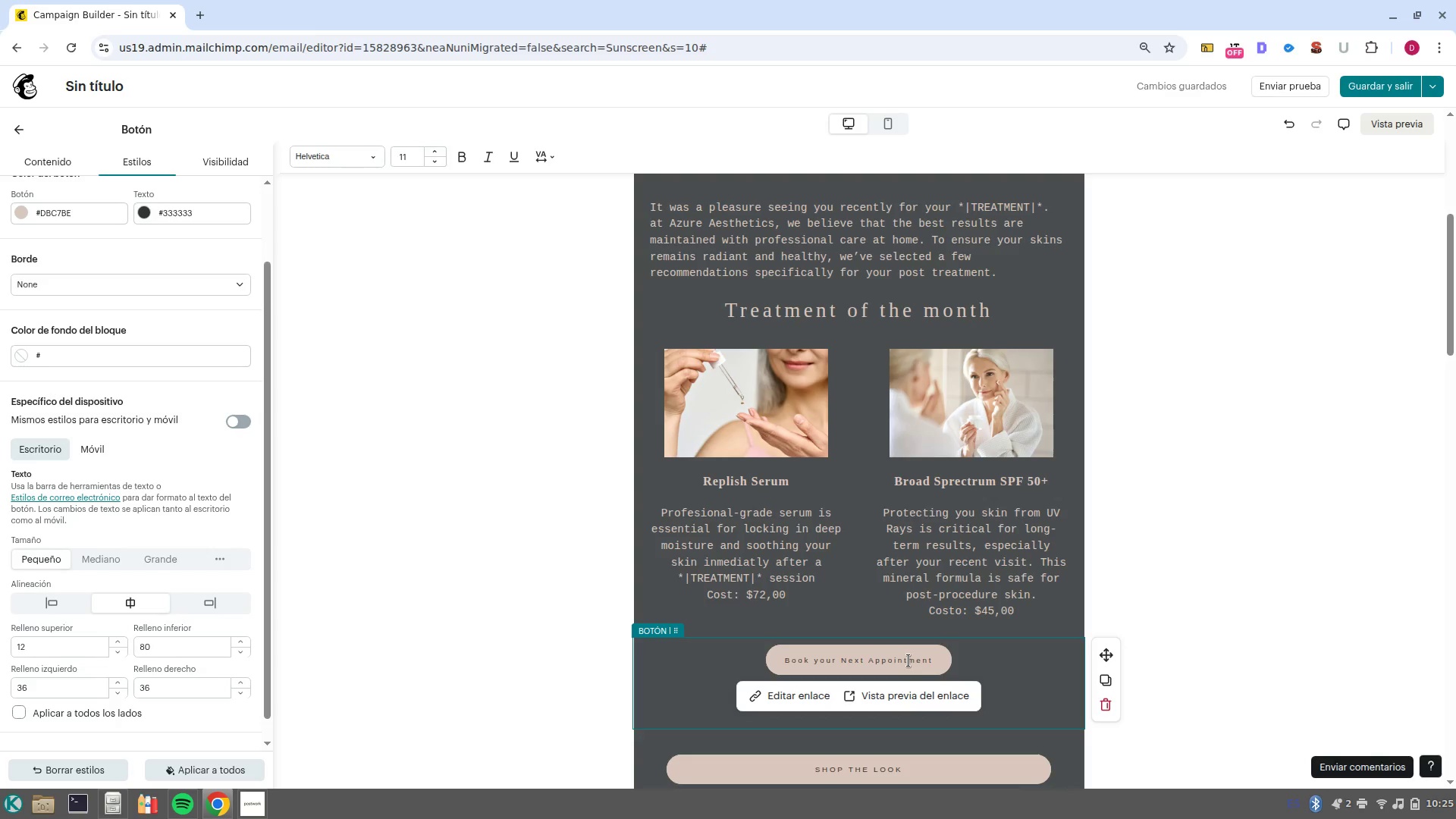 
left_click([908, 661])
 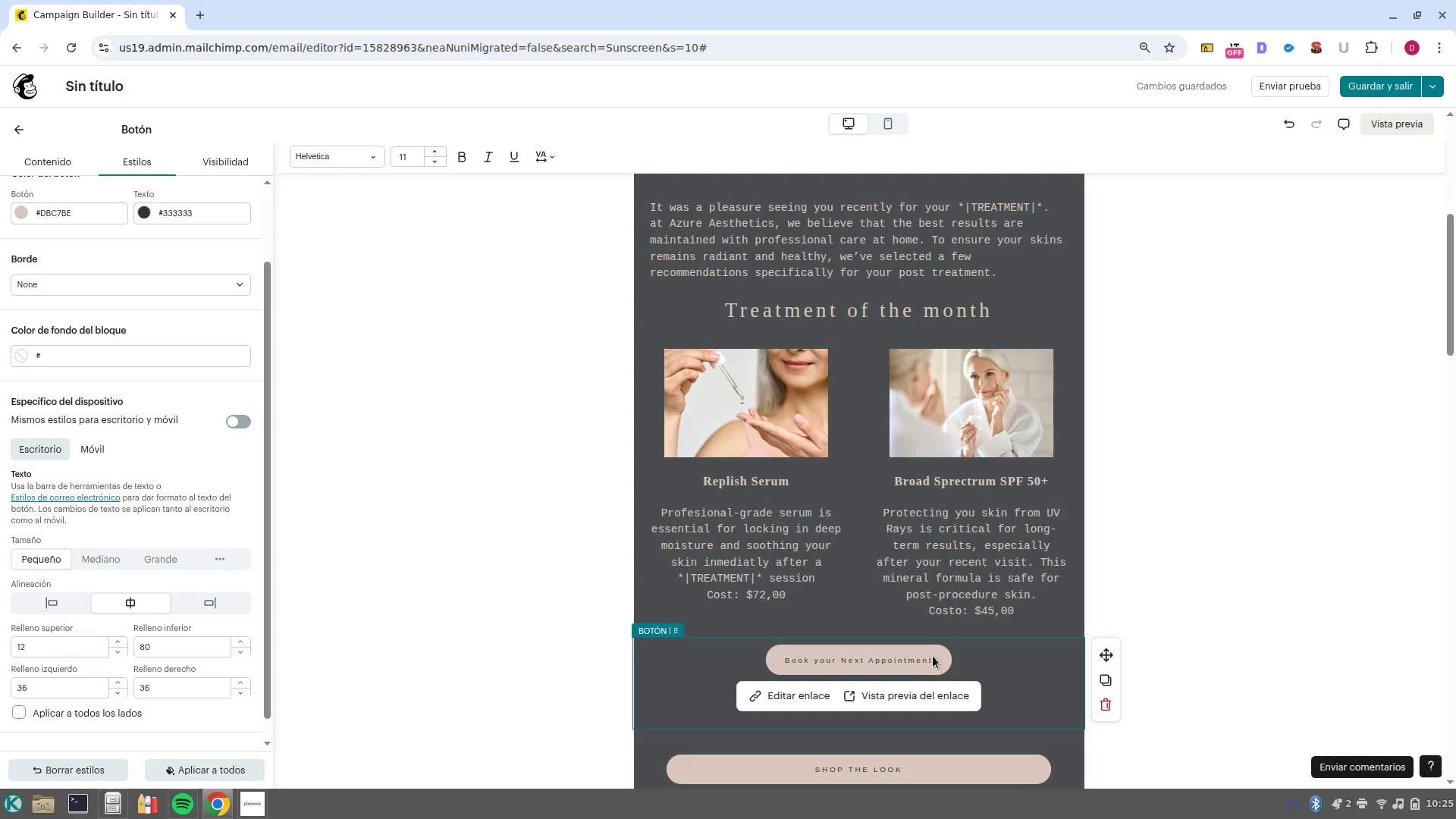 
left_click_drag(start_coordinate=[933, 657], to_coordinate=[733, 654])
 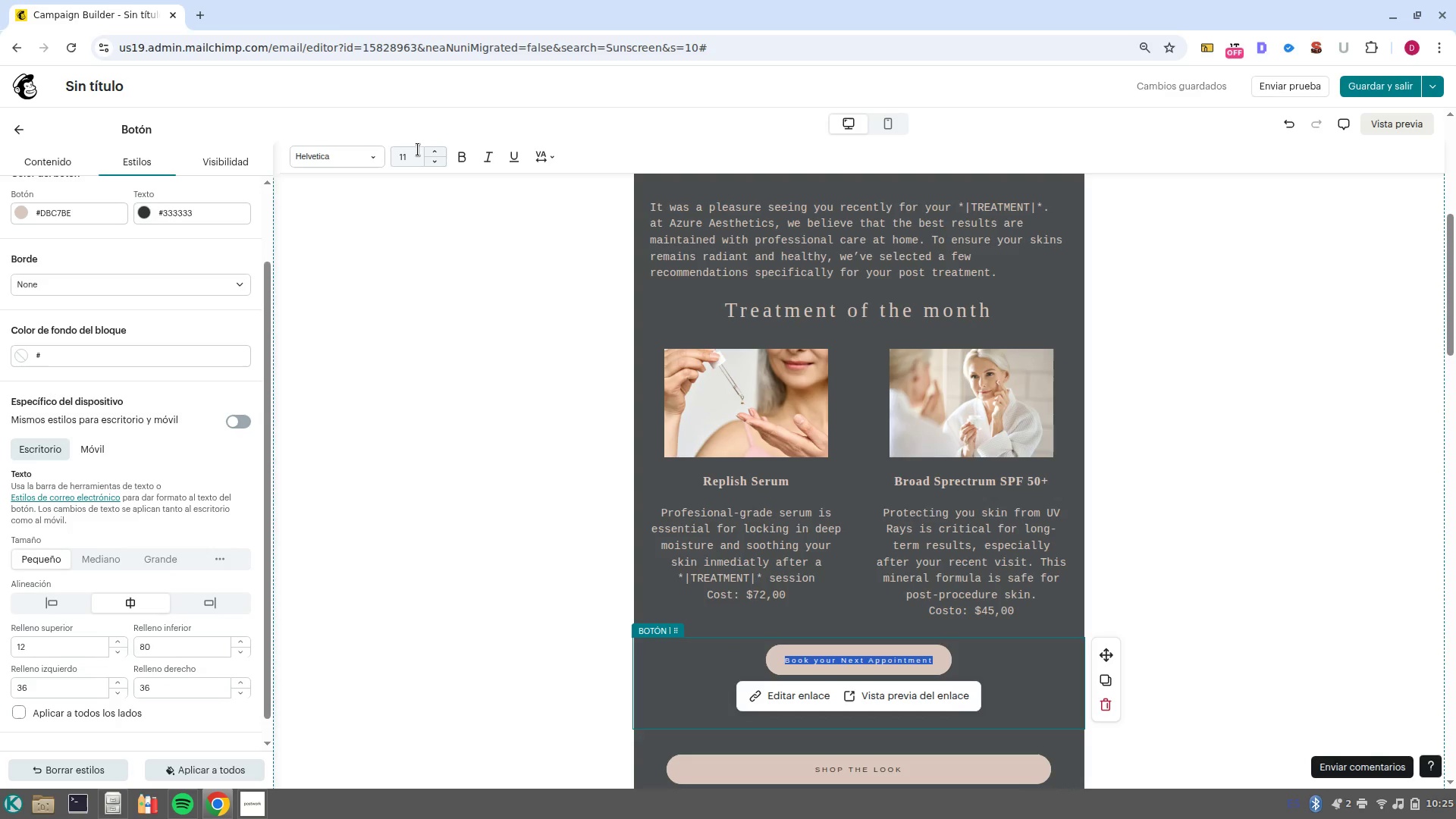 
left_click([416, 150])
 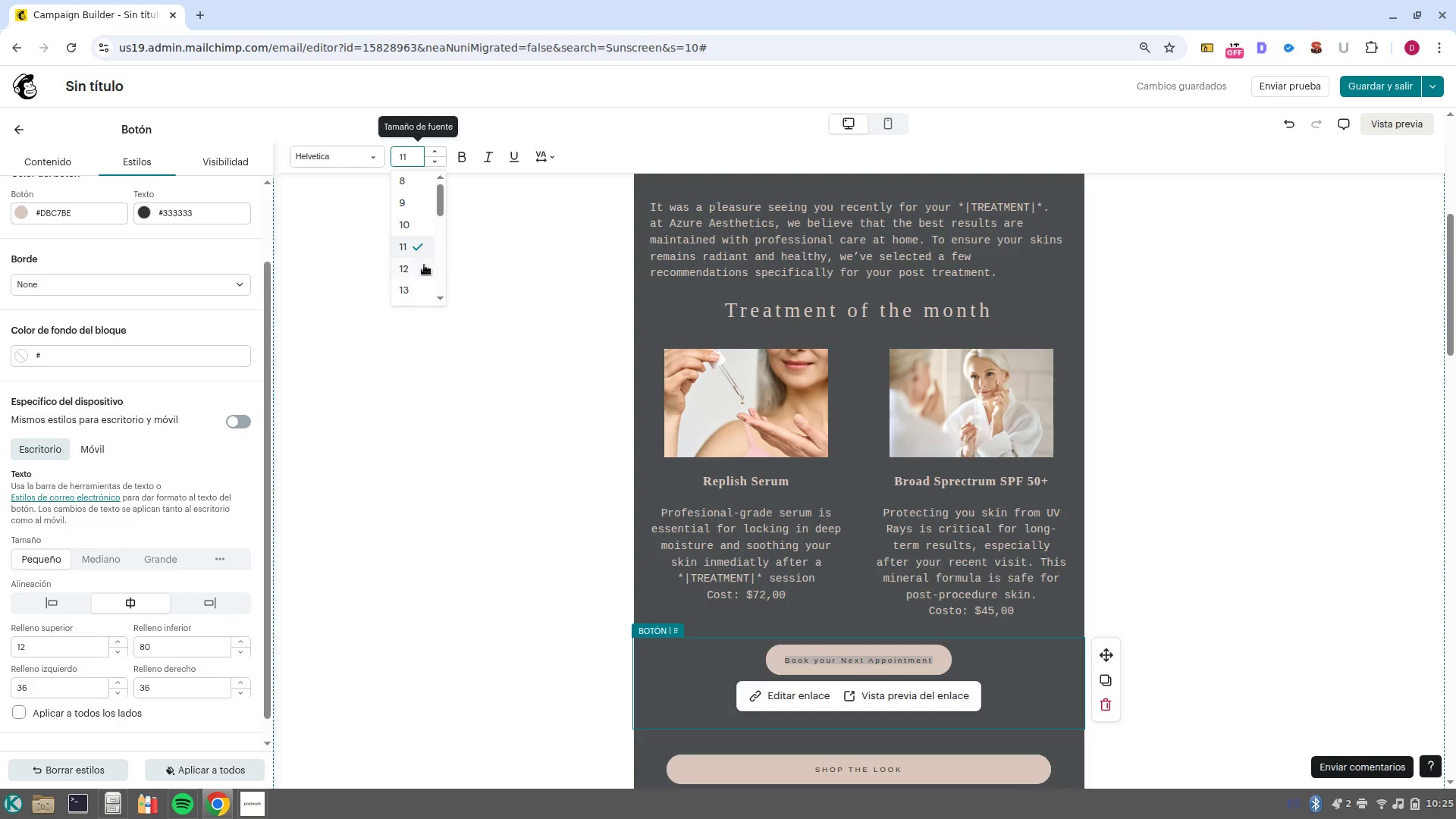 
scroll: coordinate [422, 276], scroll_direction: down, amount: 1.0
 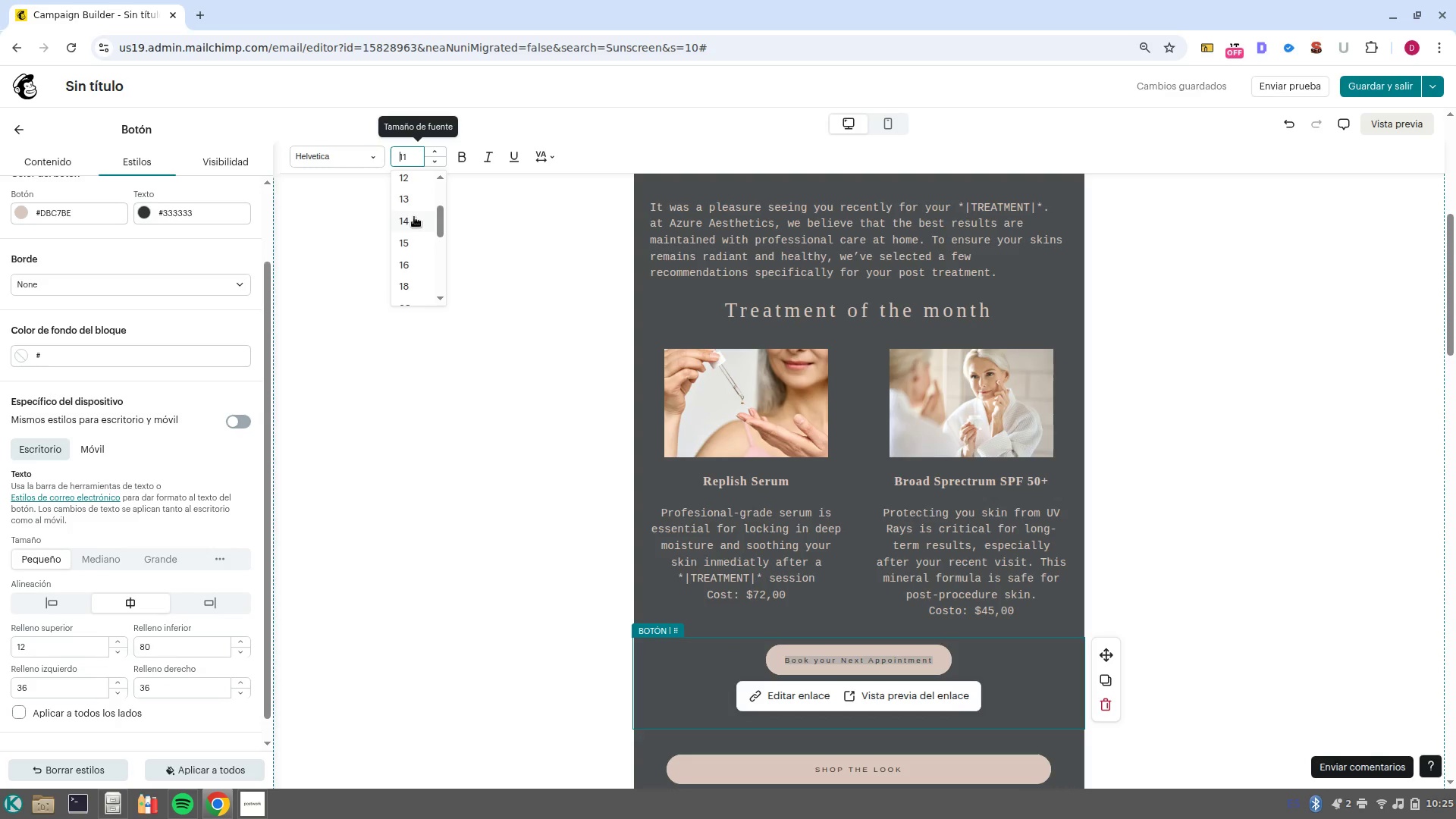 
left_click([413, 220])
 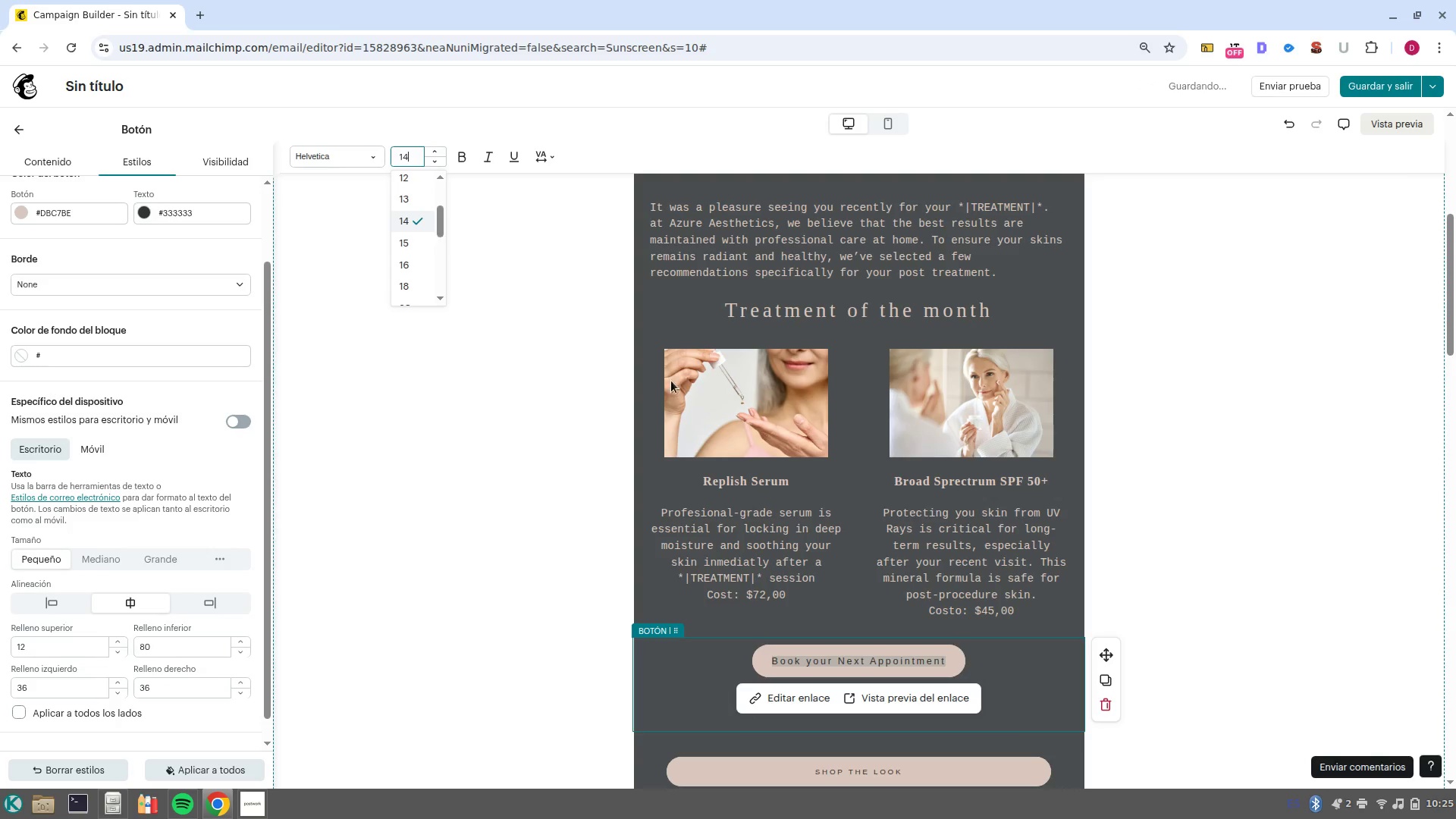 
scroll: coordinate [981, 590], scroll_direction: down, amount: 2.0
 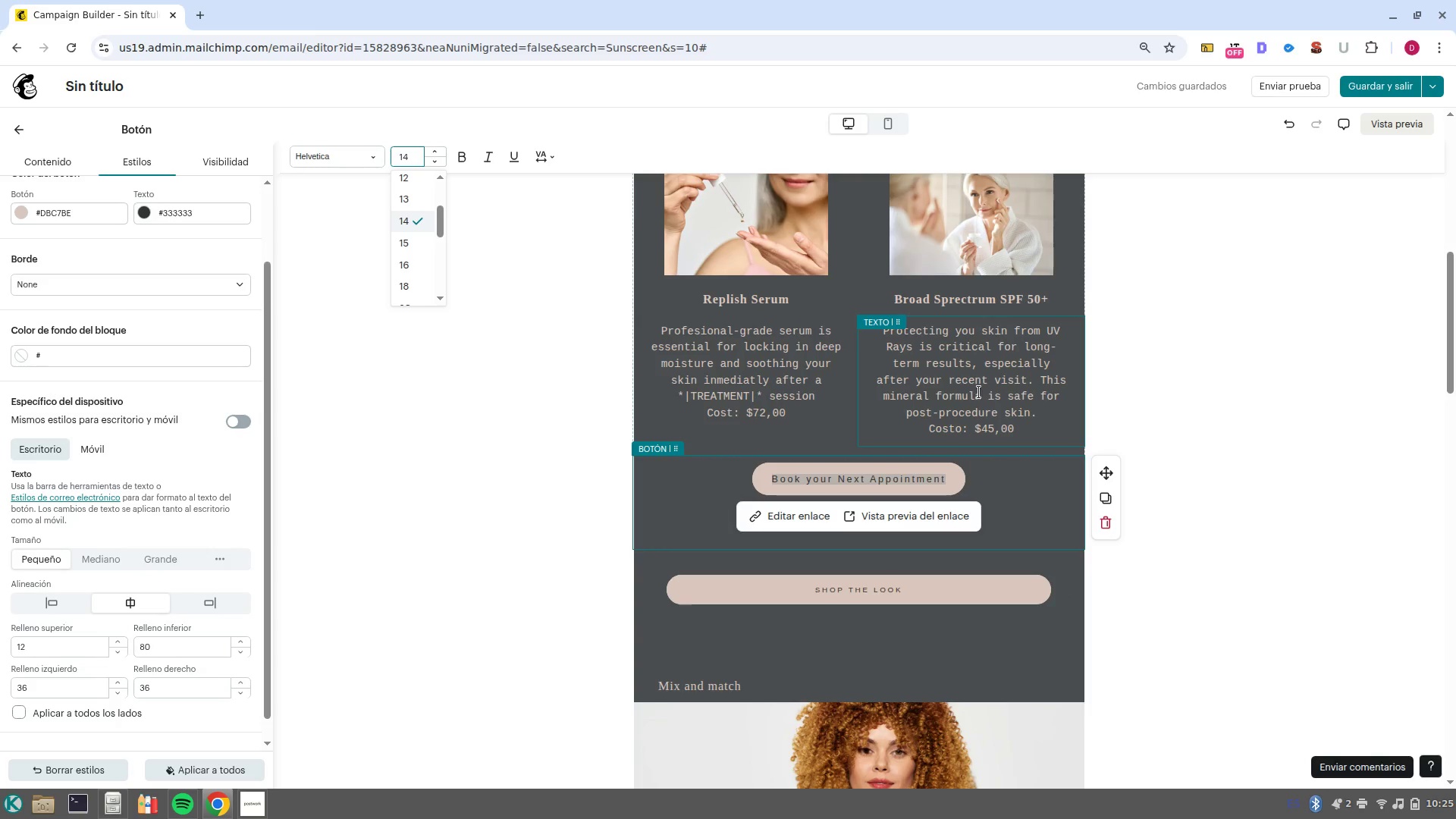 
wait(6.56)
 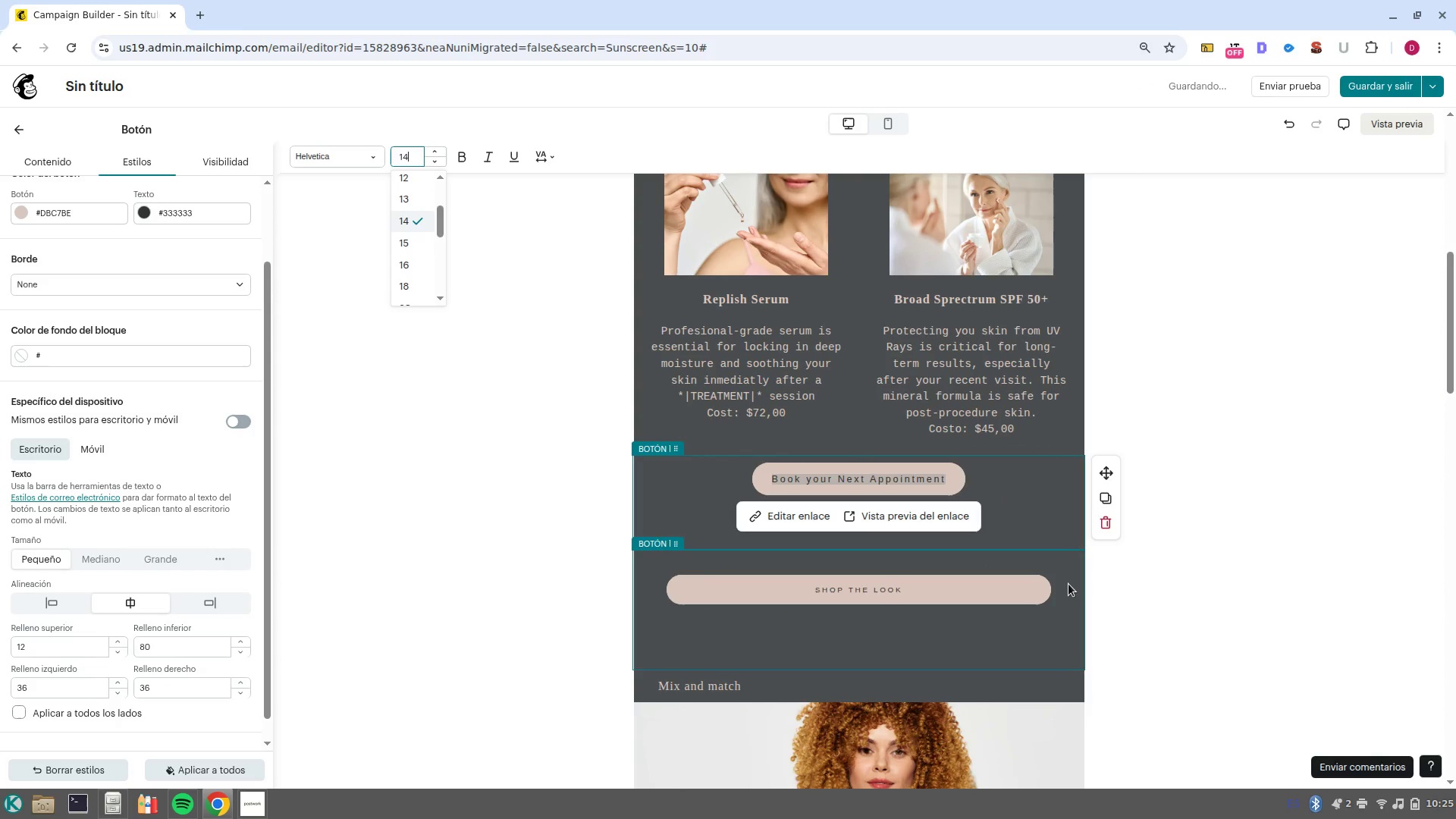 
left_click([762, 690])
 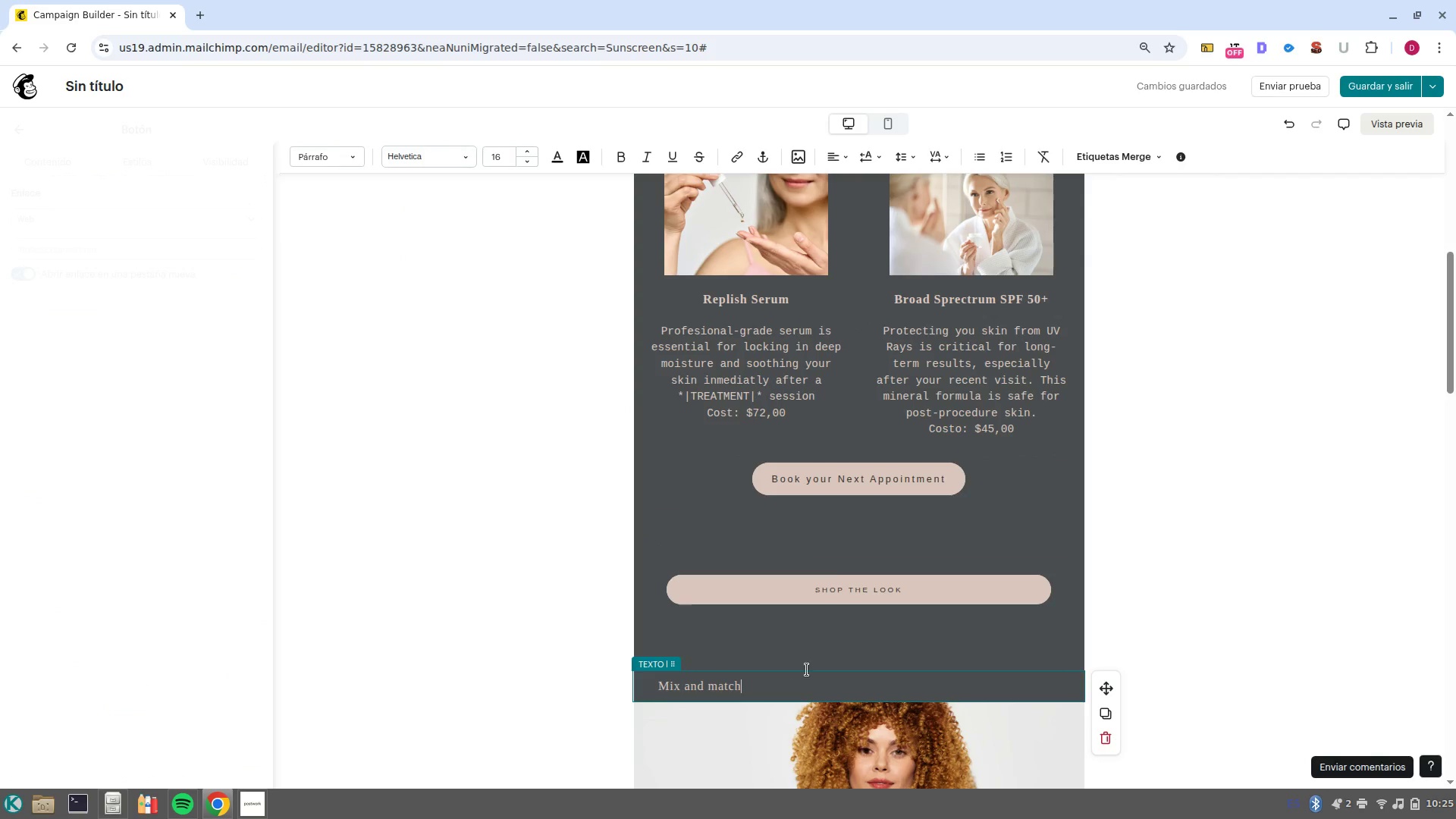 
scroll: coordinate [831, 560], scroll_direction: up, amount: 5.0
 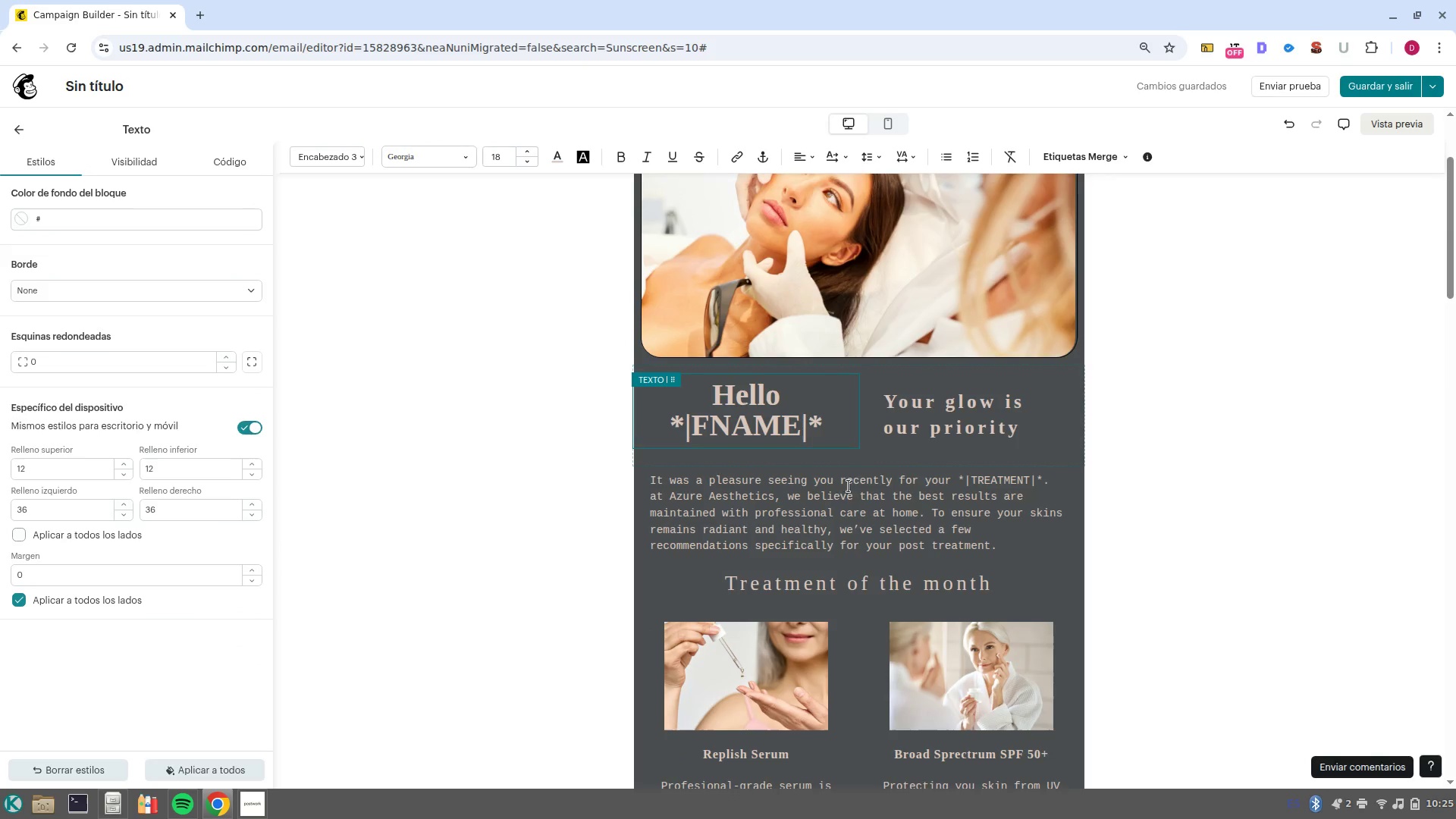 
left_click([851, 504])
 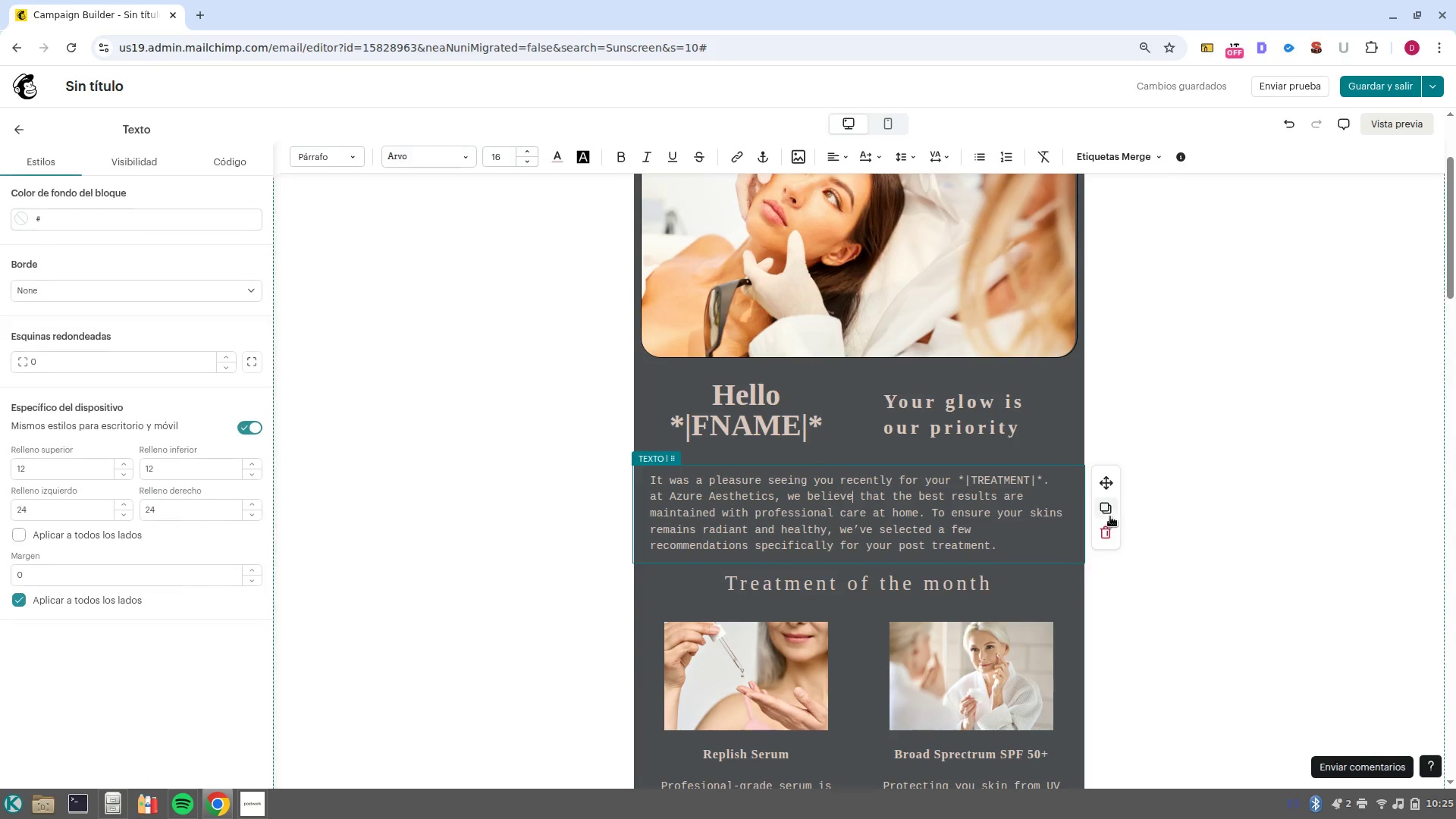 
left_click([1107, 509])
 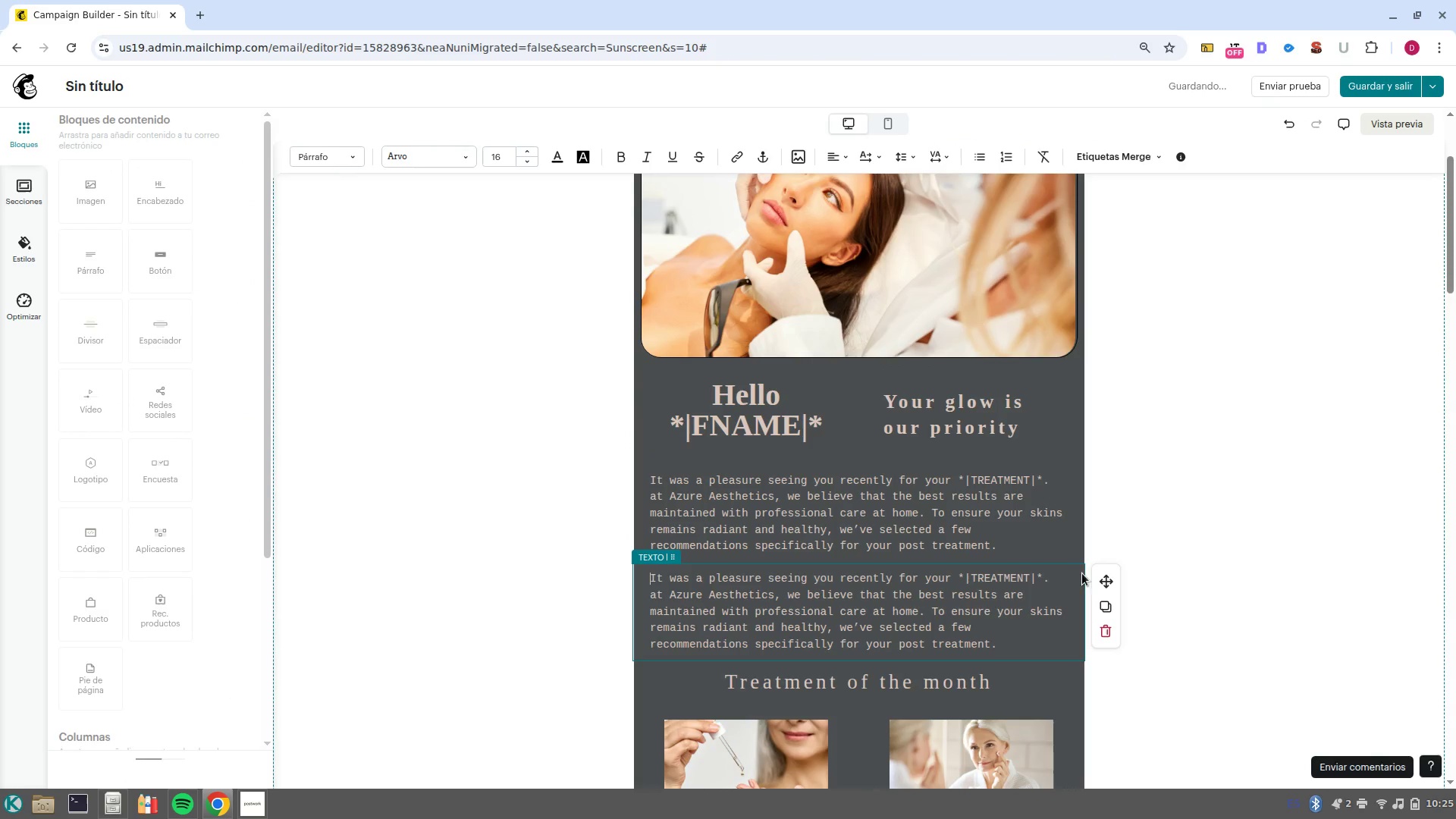 
left_click_drag(start_coordinate=[1102, 576], to_coordinate=[835, 664])
 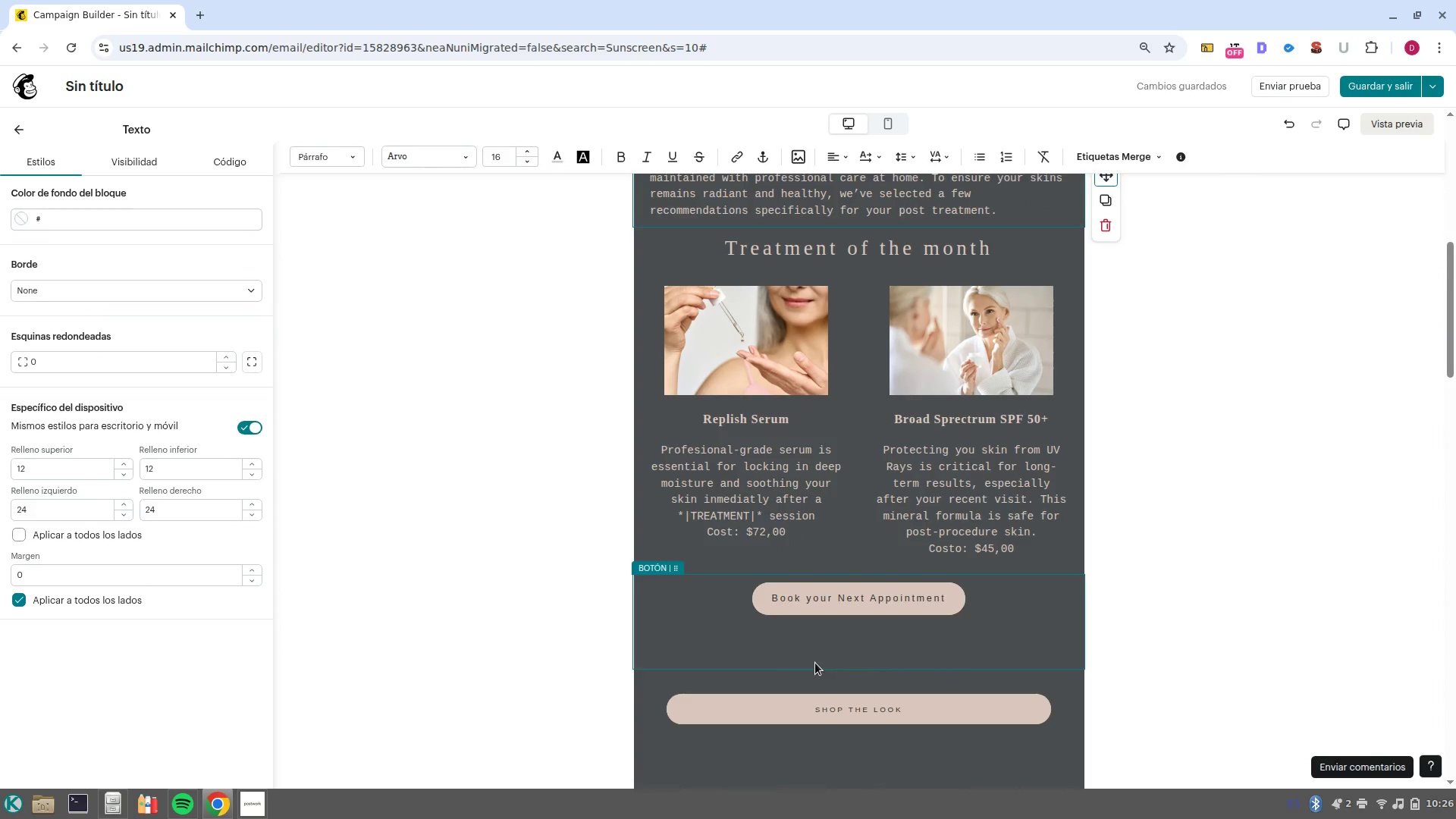 
scroll: coordinate [841, 618], scroll_direction: down, amount: 5.0
 